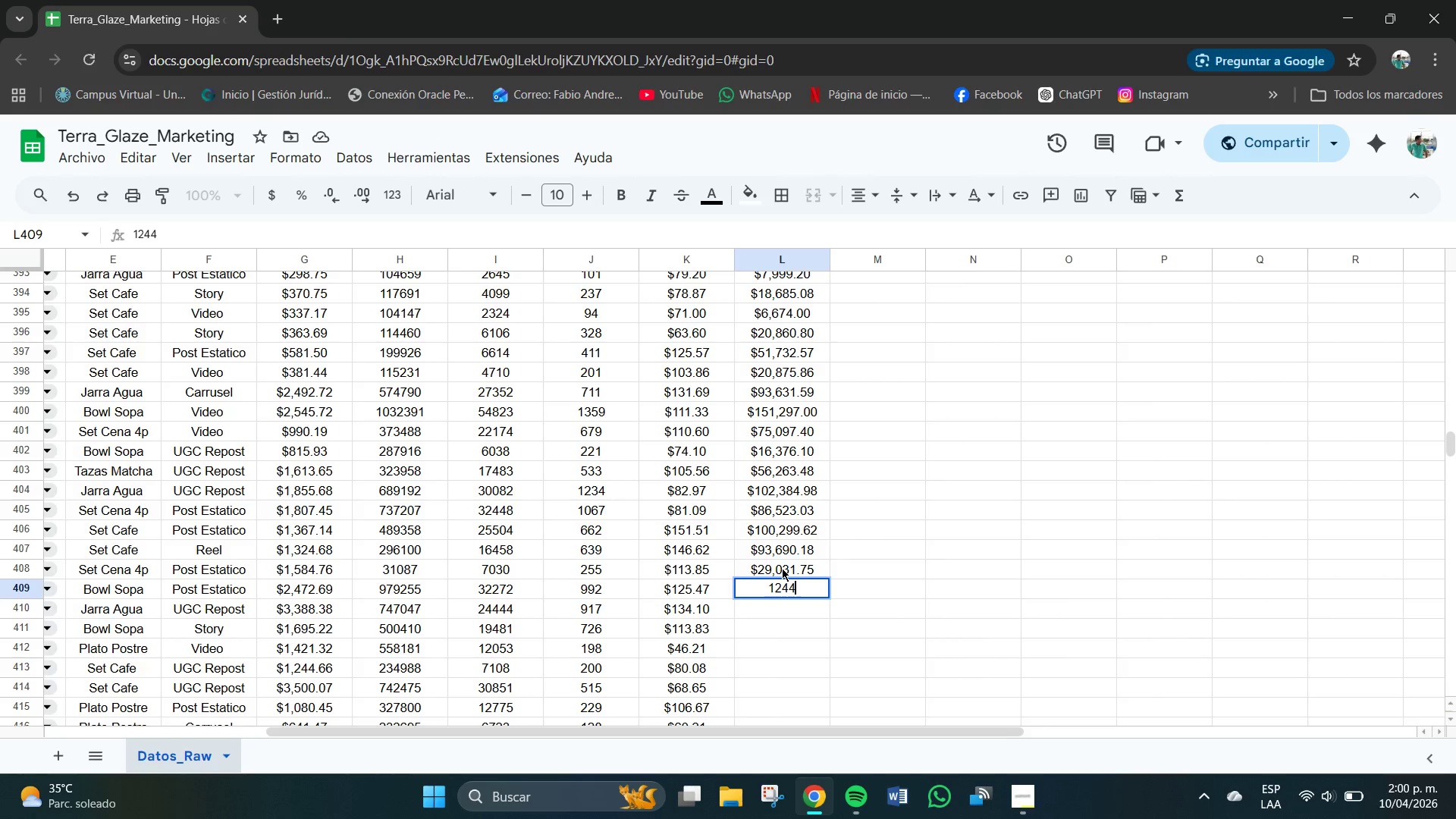 
key(Numpad6)
 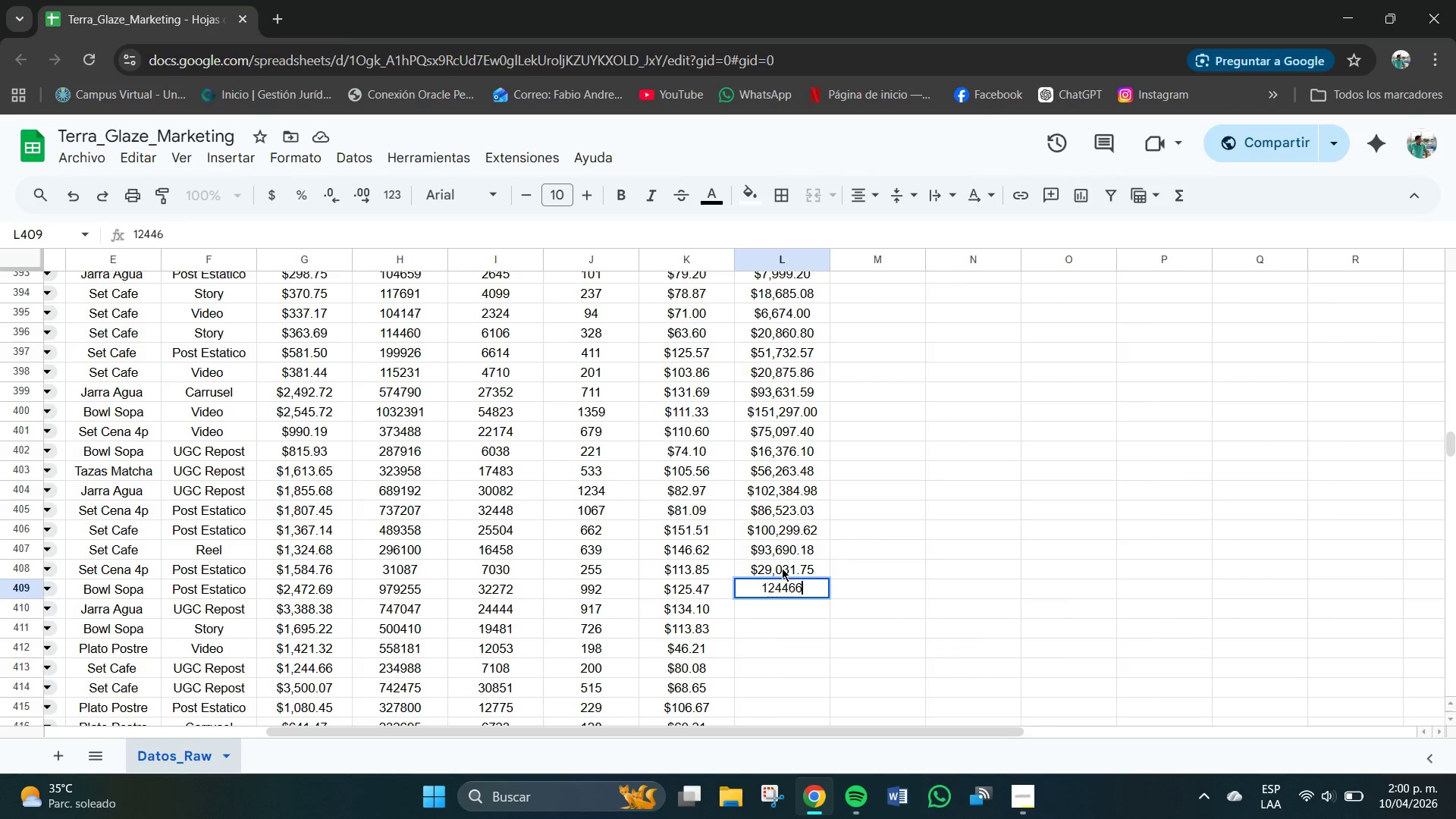 
key(Numpad6)
 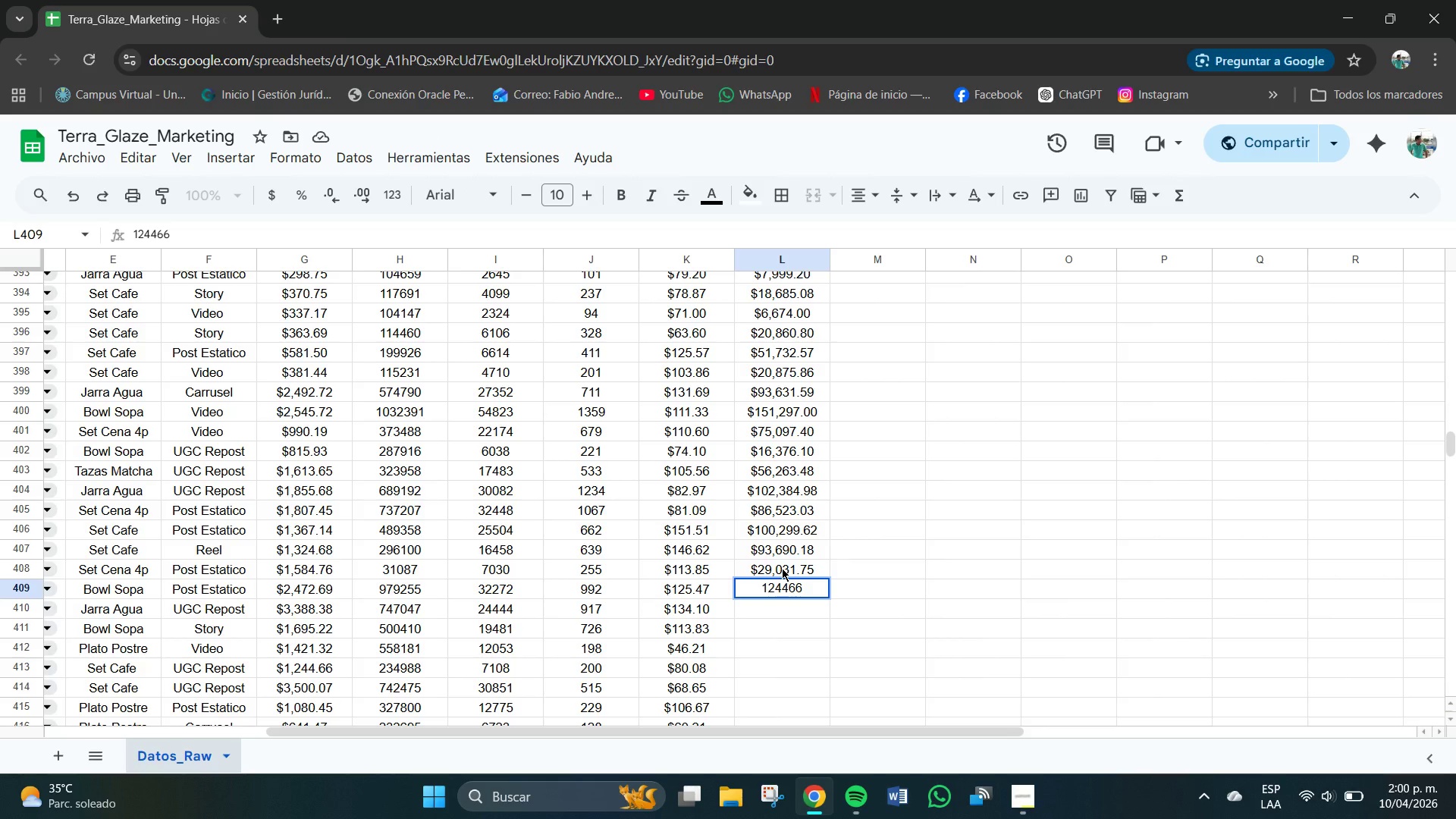 
key(NumpadDecimal)
 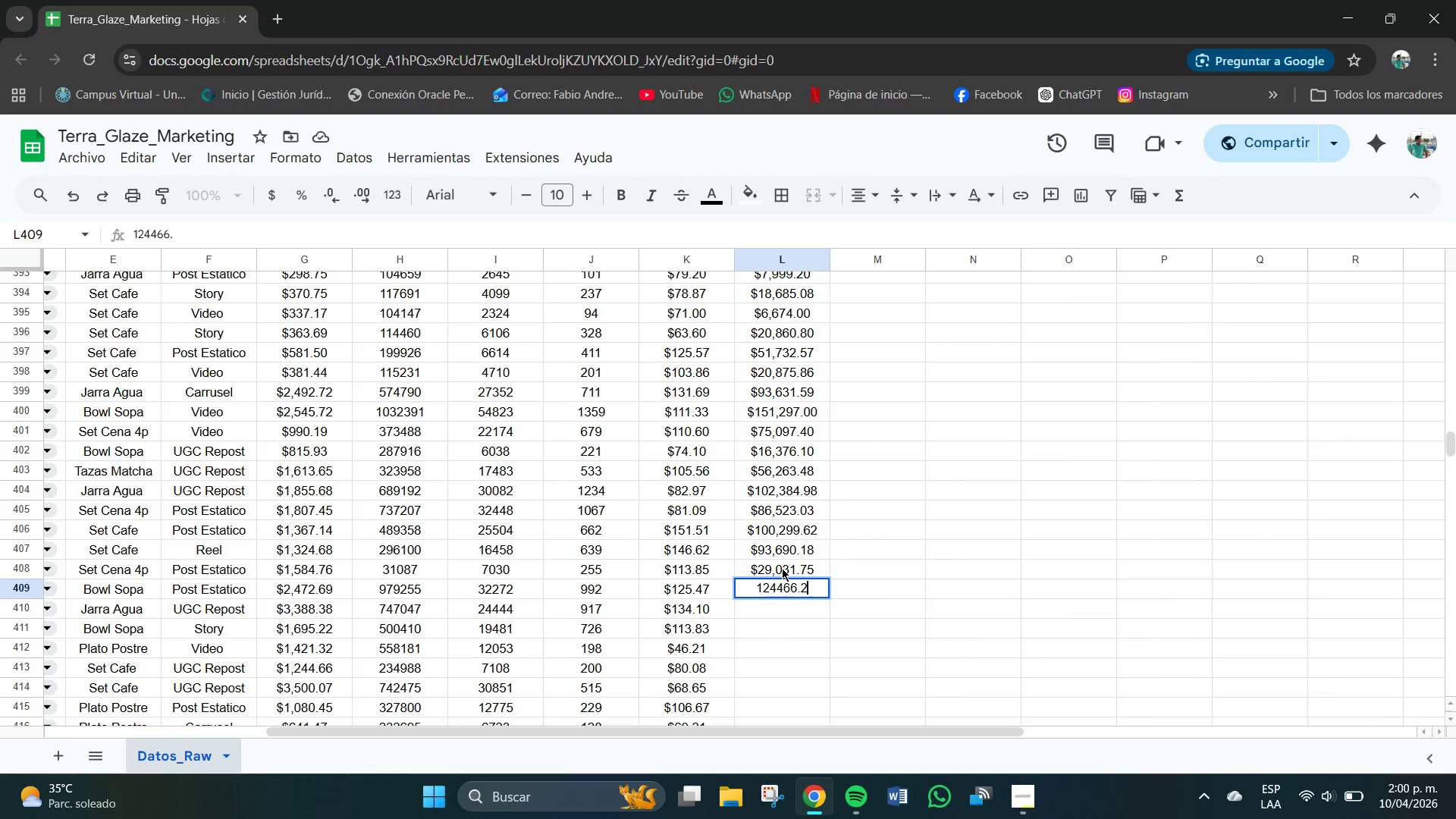 
key(Numpad2)
 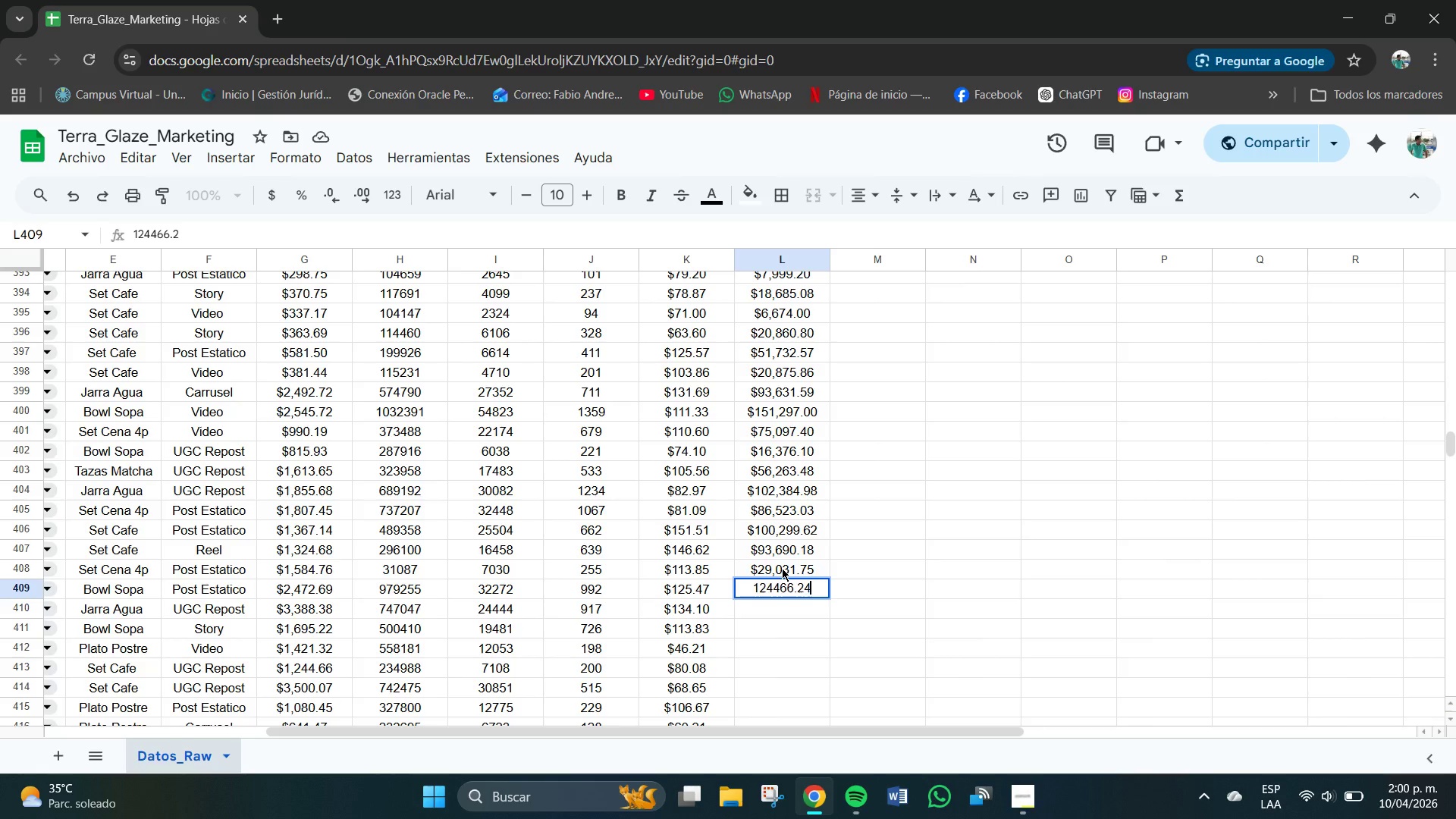 
key(Numpad4)
 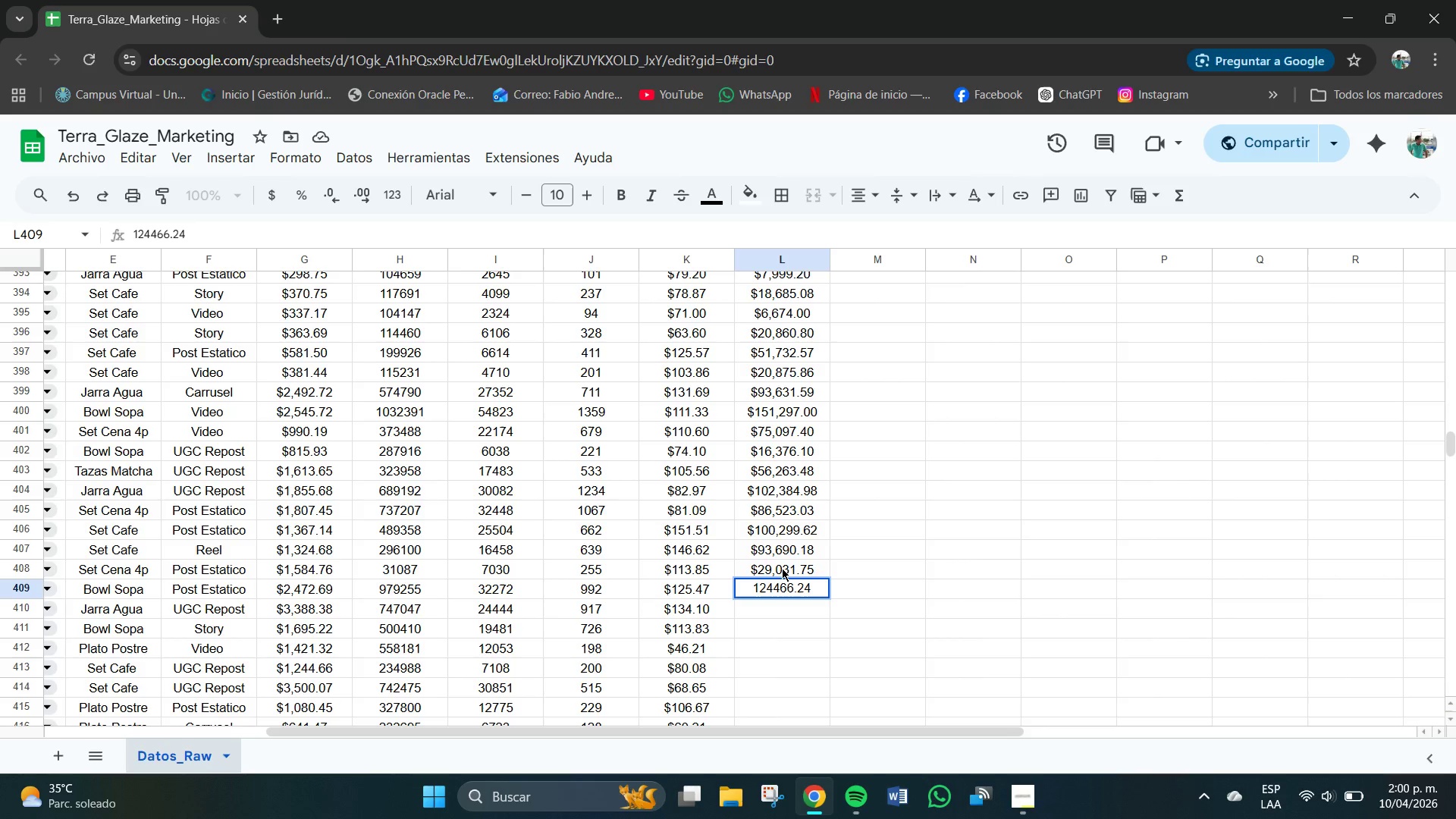 
key(NumpadEnter)
 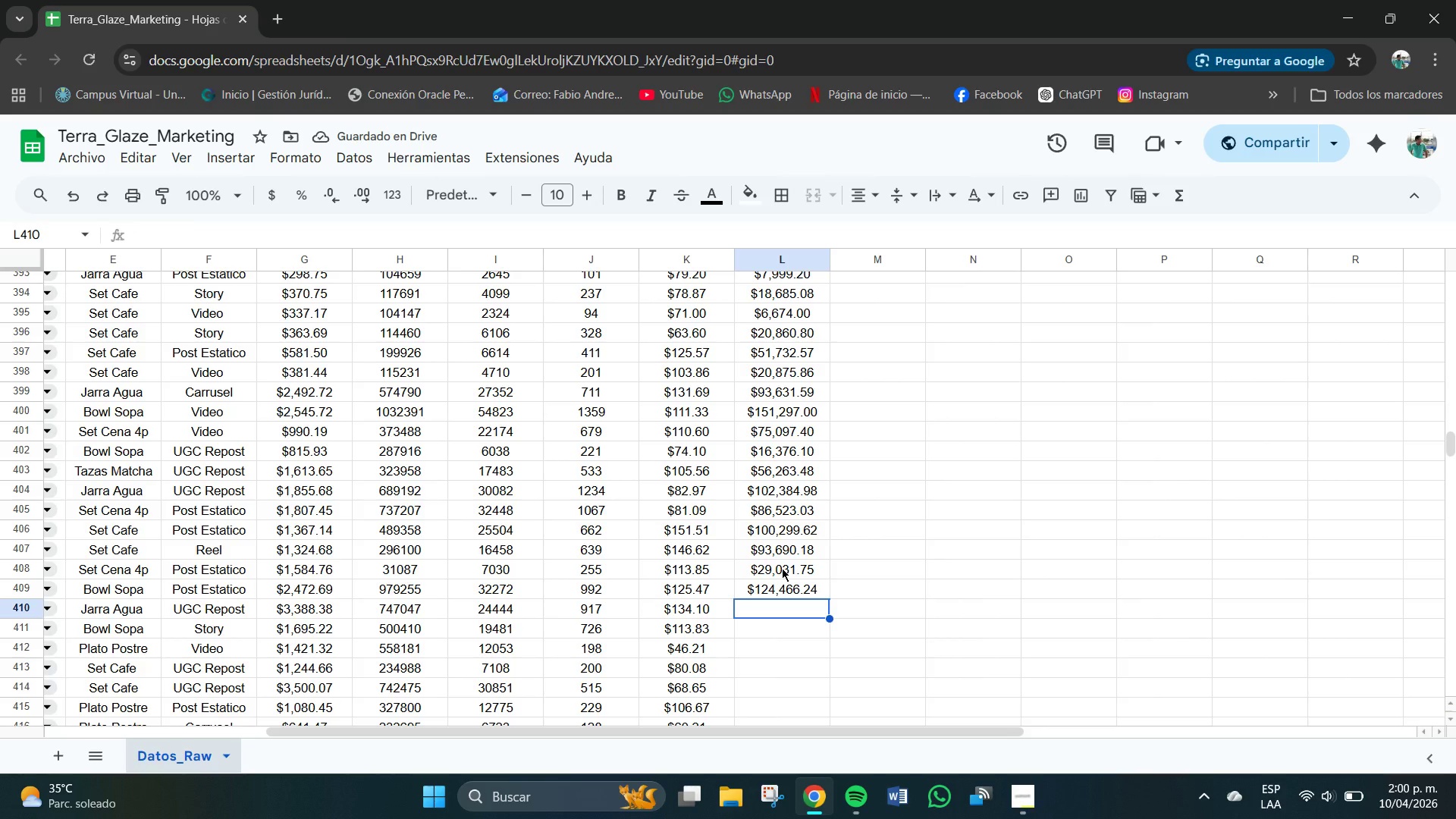 
key(Numpad1)
 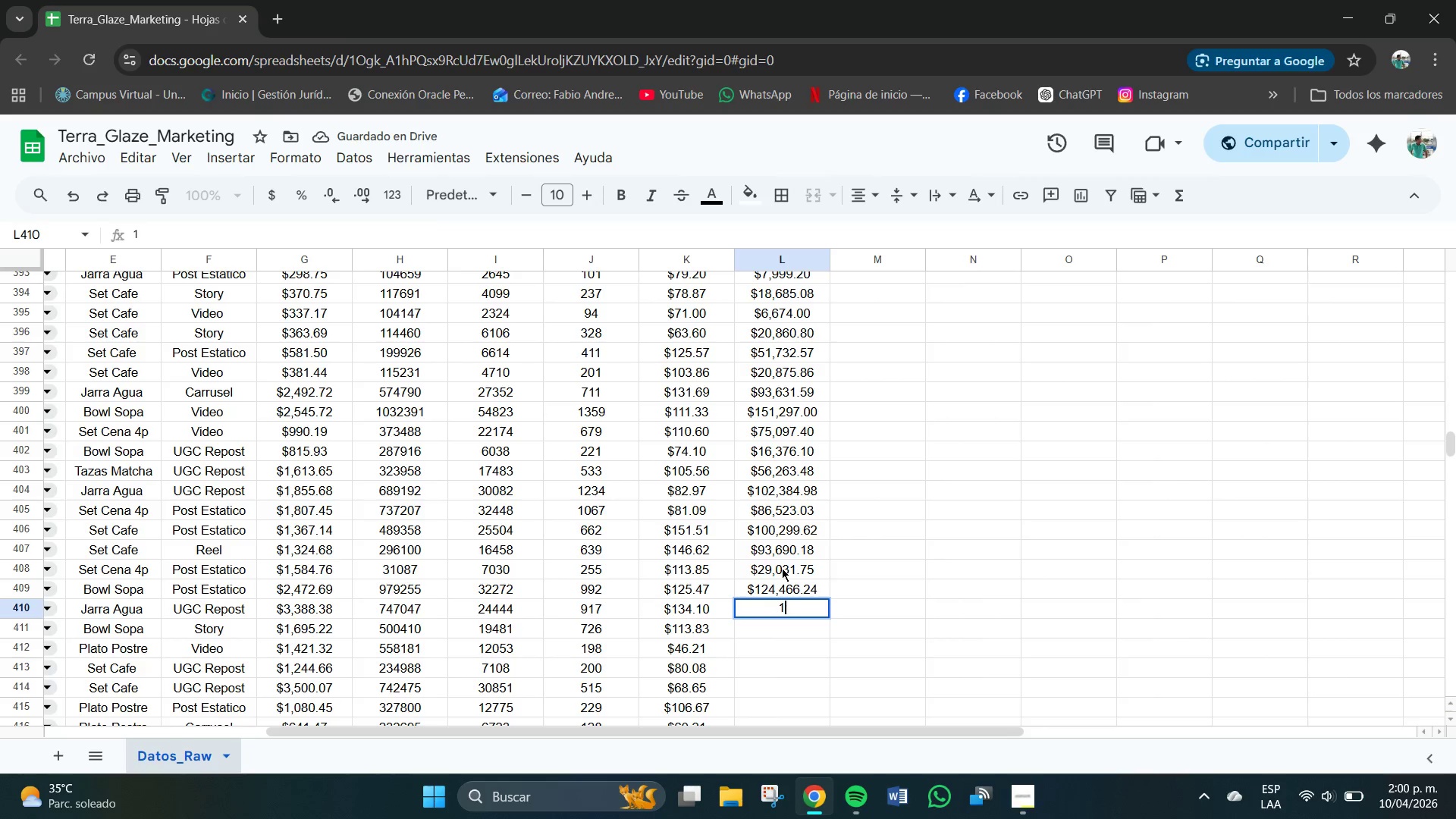 
key(Numpad2)
 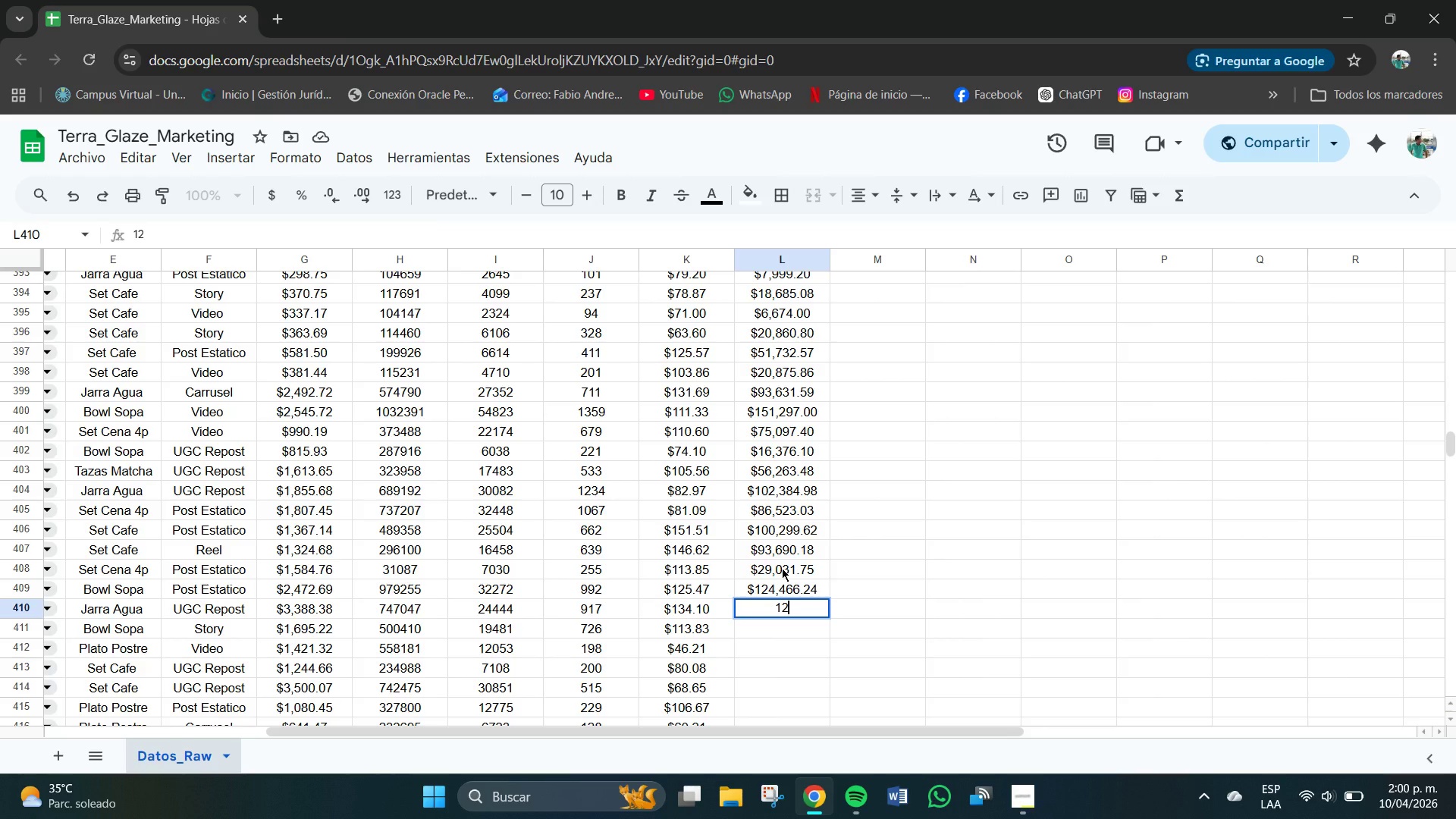 
key(Numpad2)
 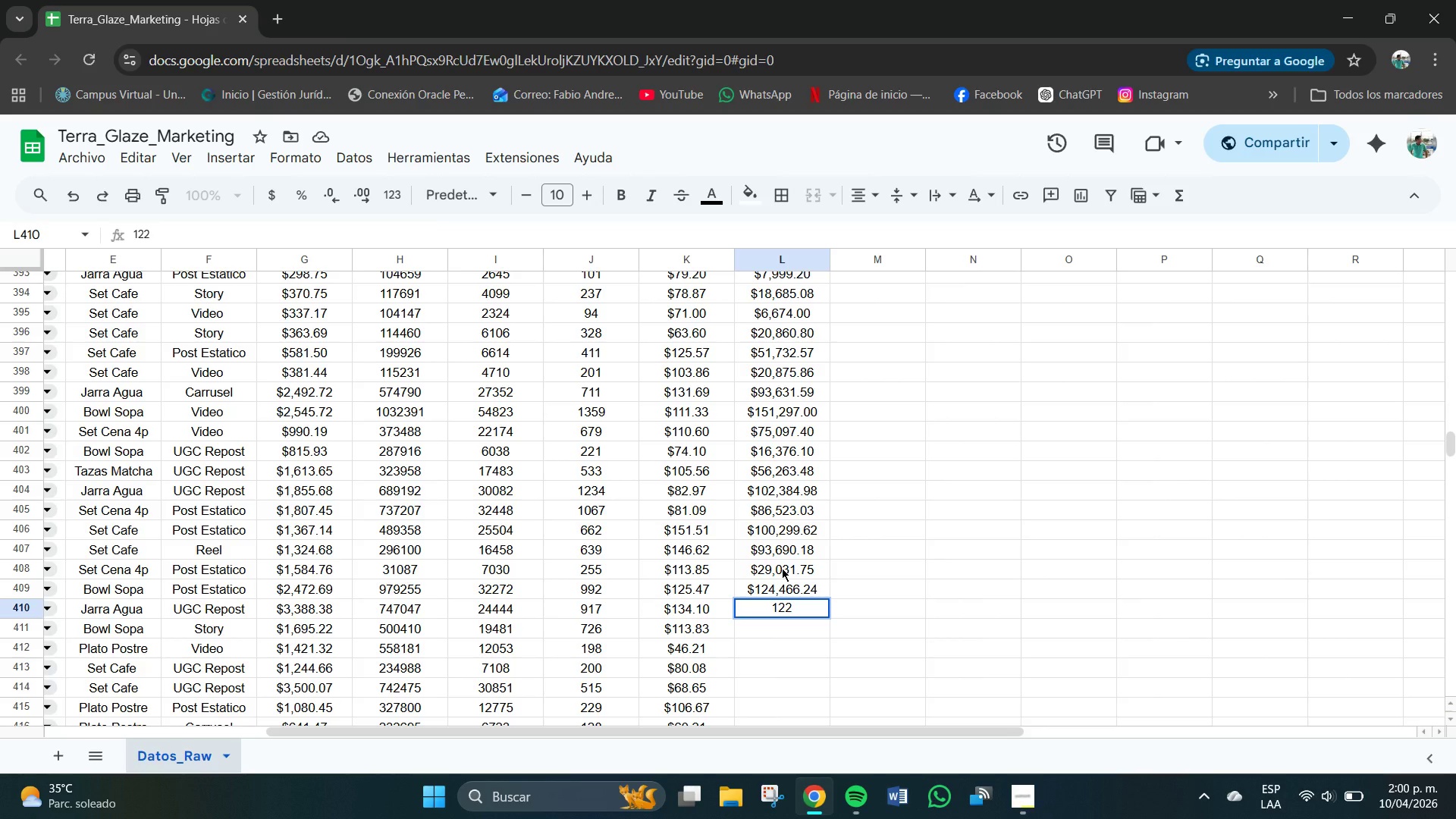 
key(Numpad9)
 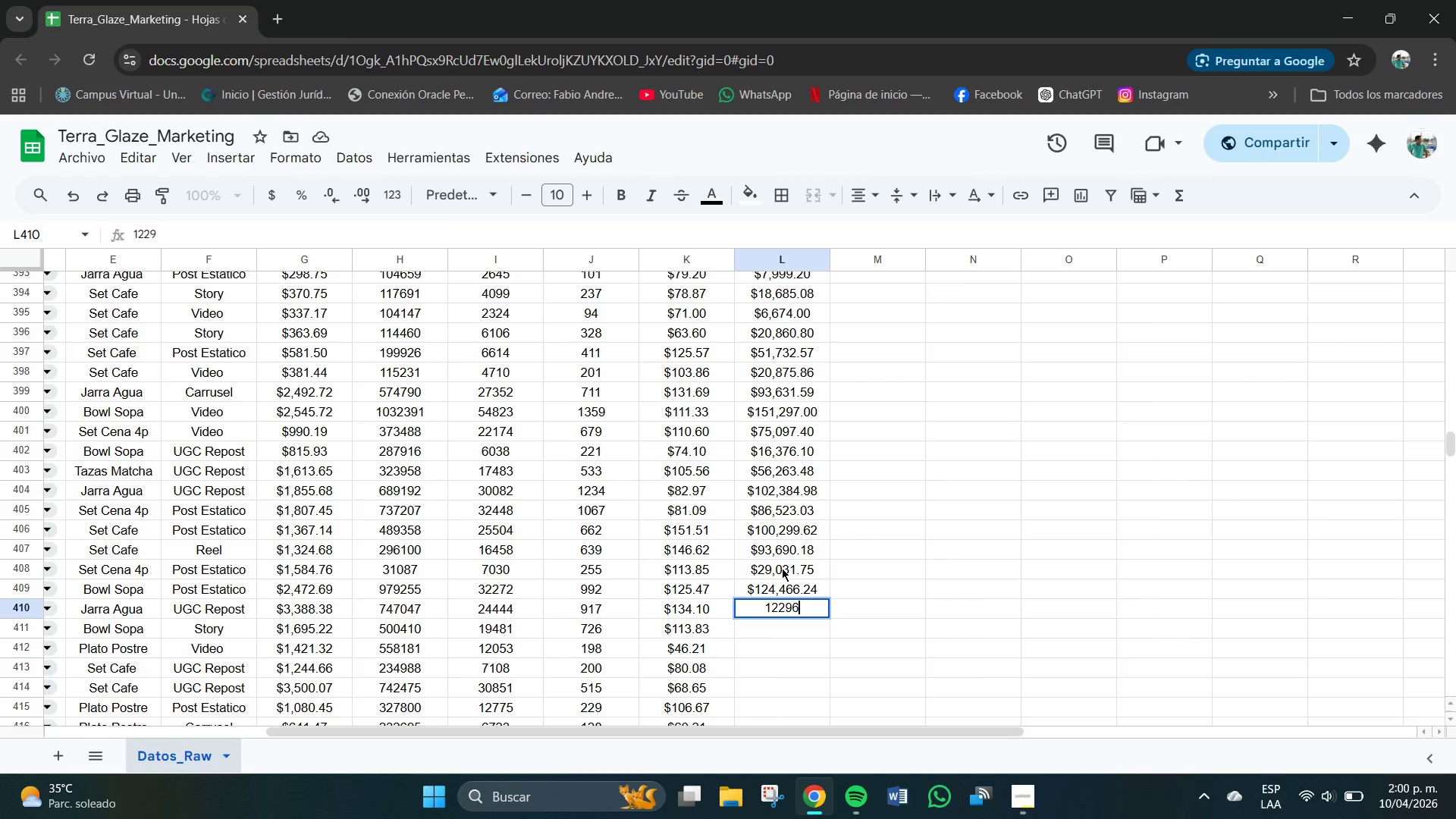 
key(Numpad6)
 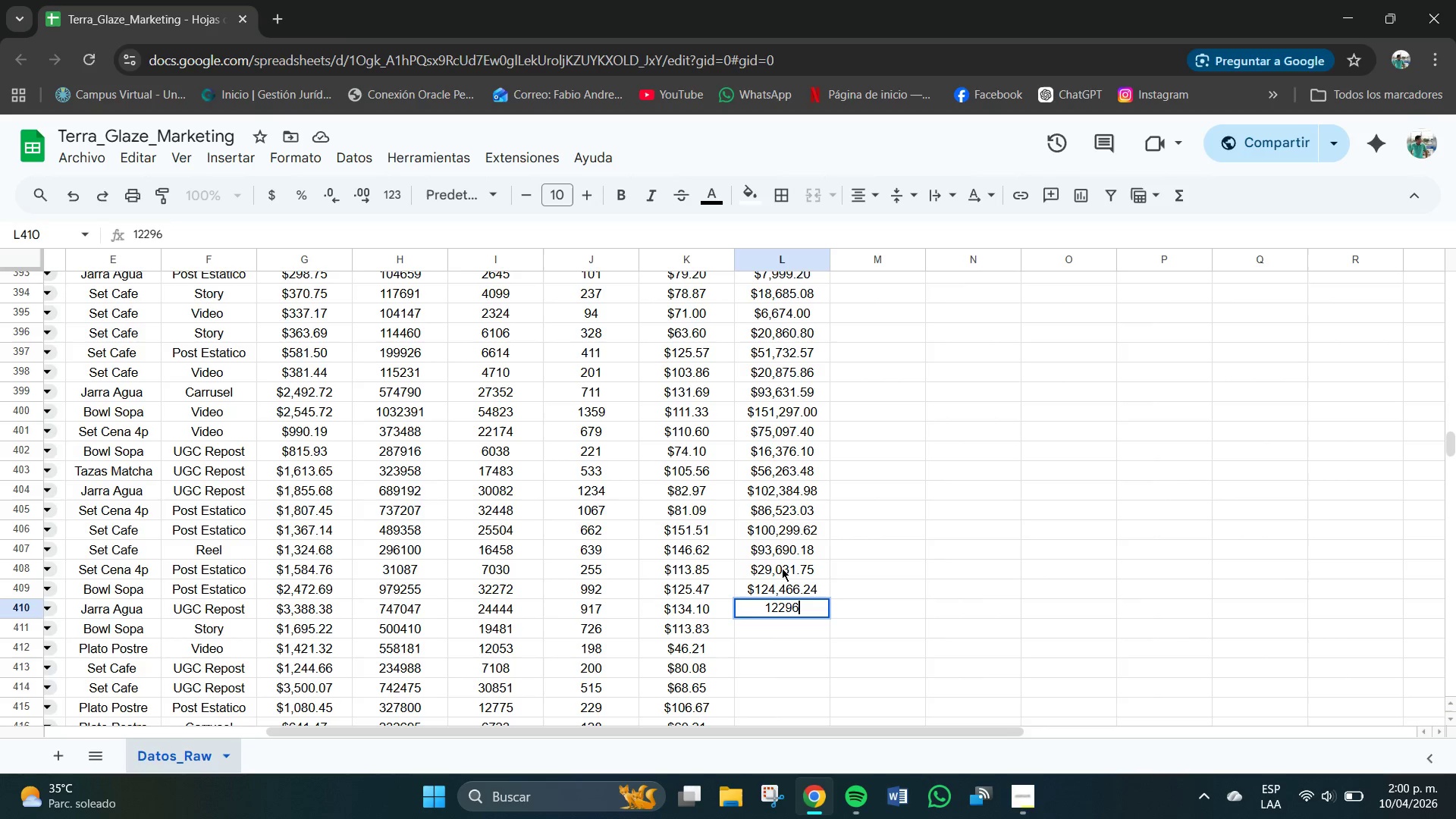 
key(Numpad9)
 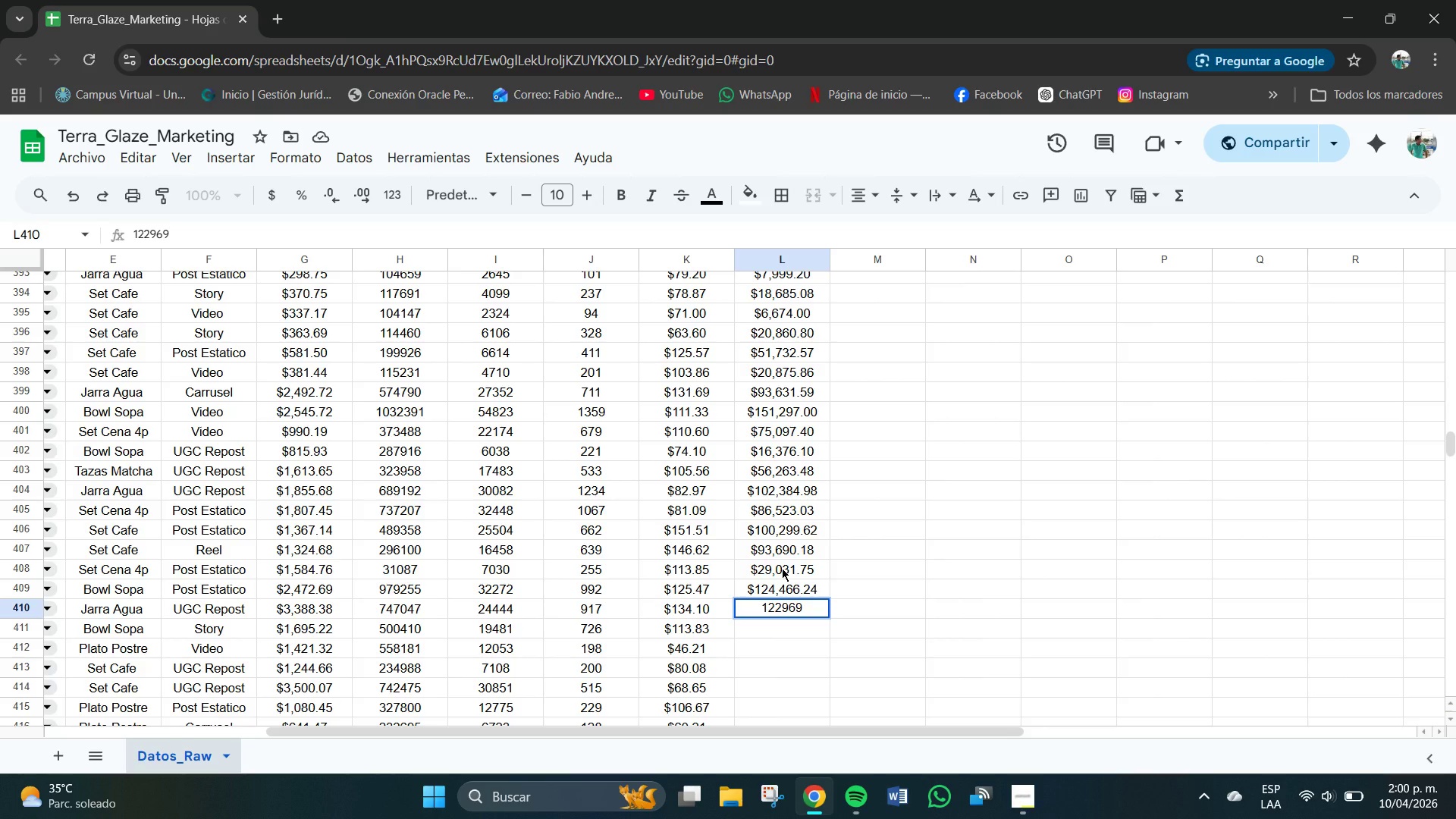 
key(NumpadDecimal)
 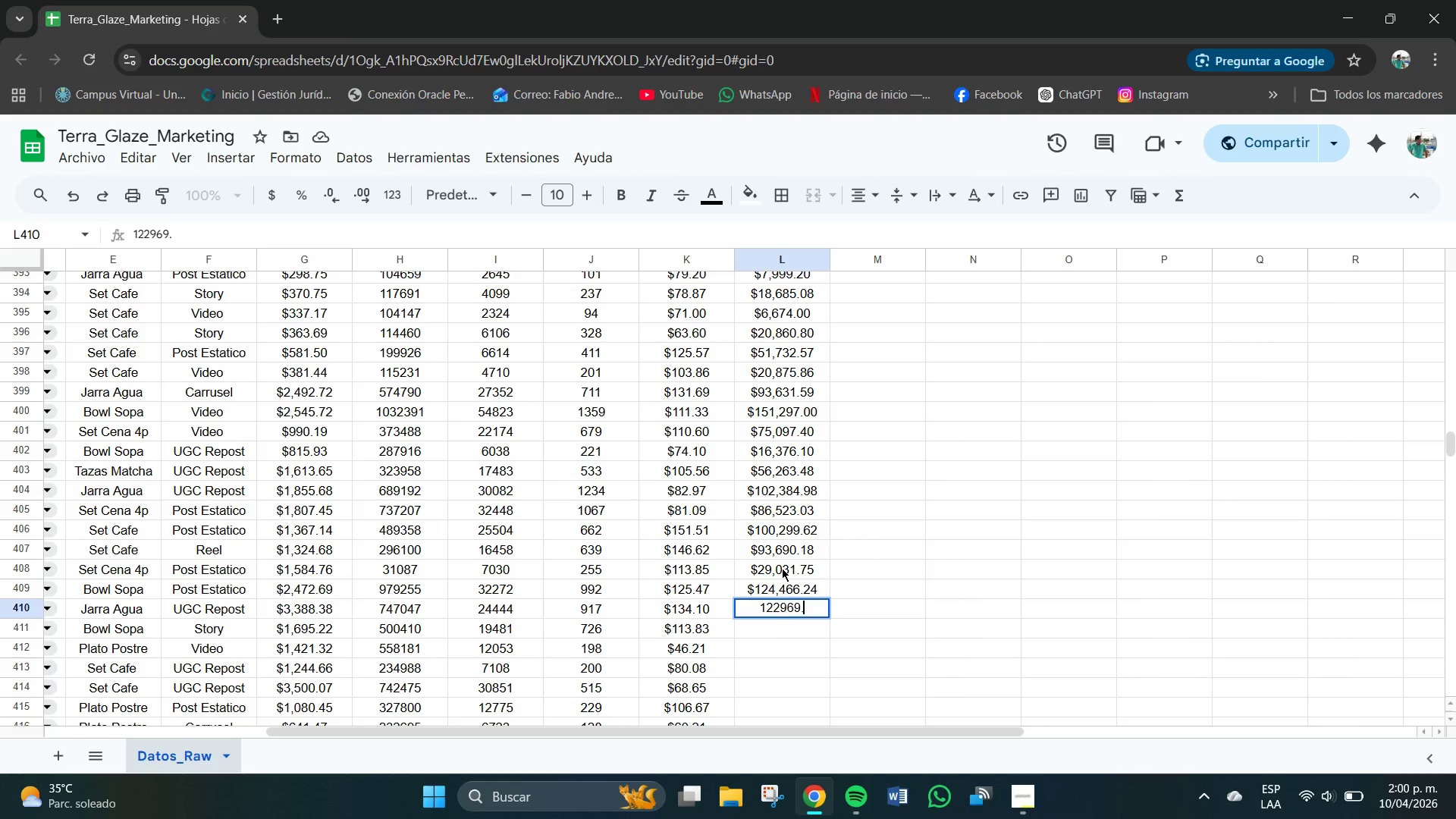 
key(Numpad7)
 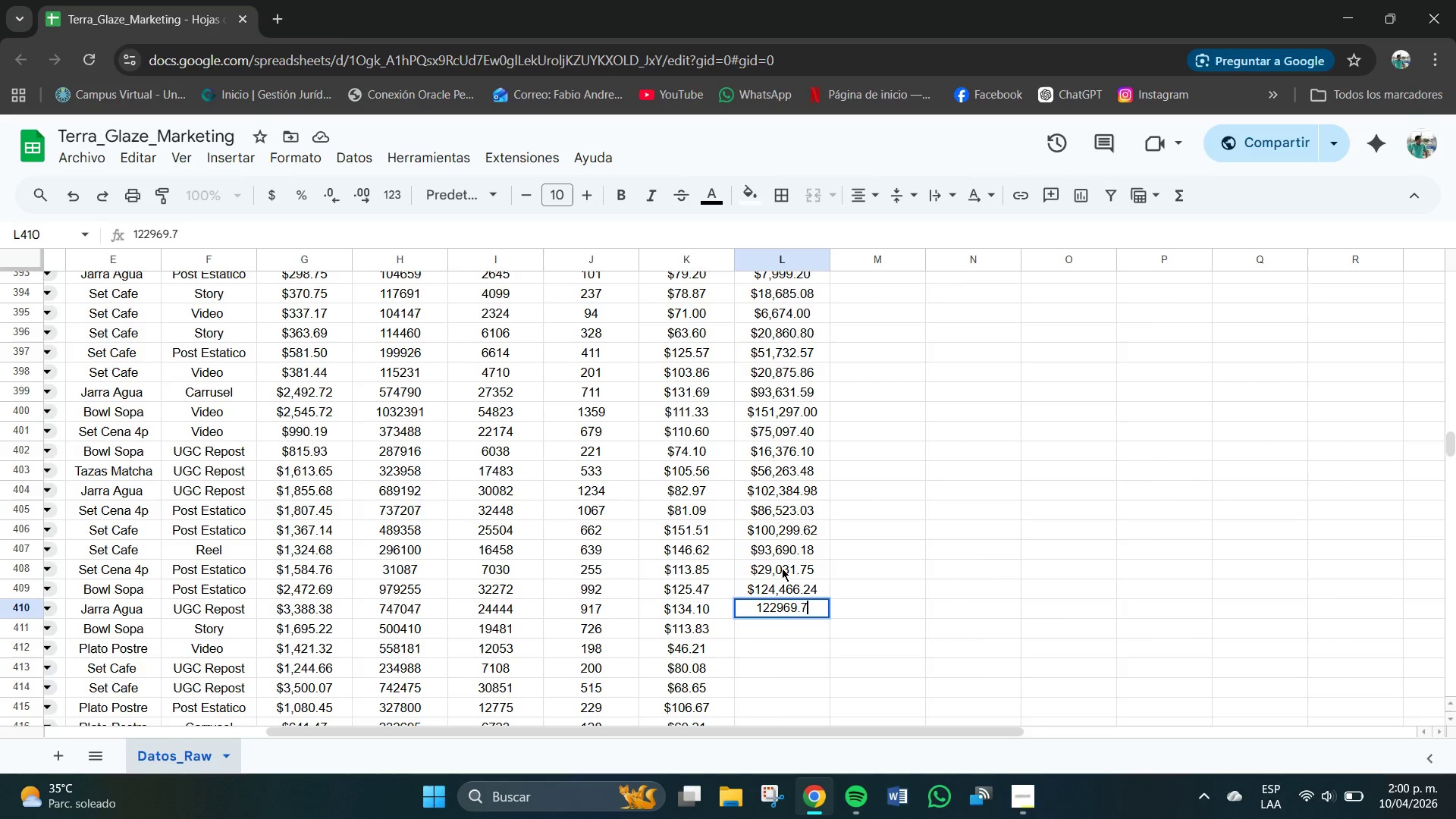 
key(Numpad0)
 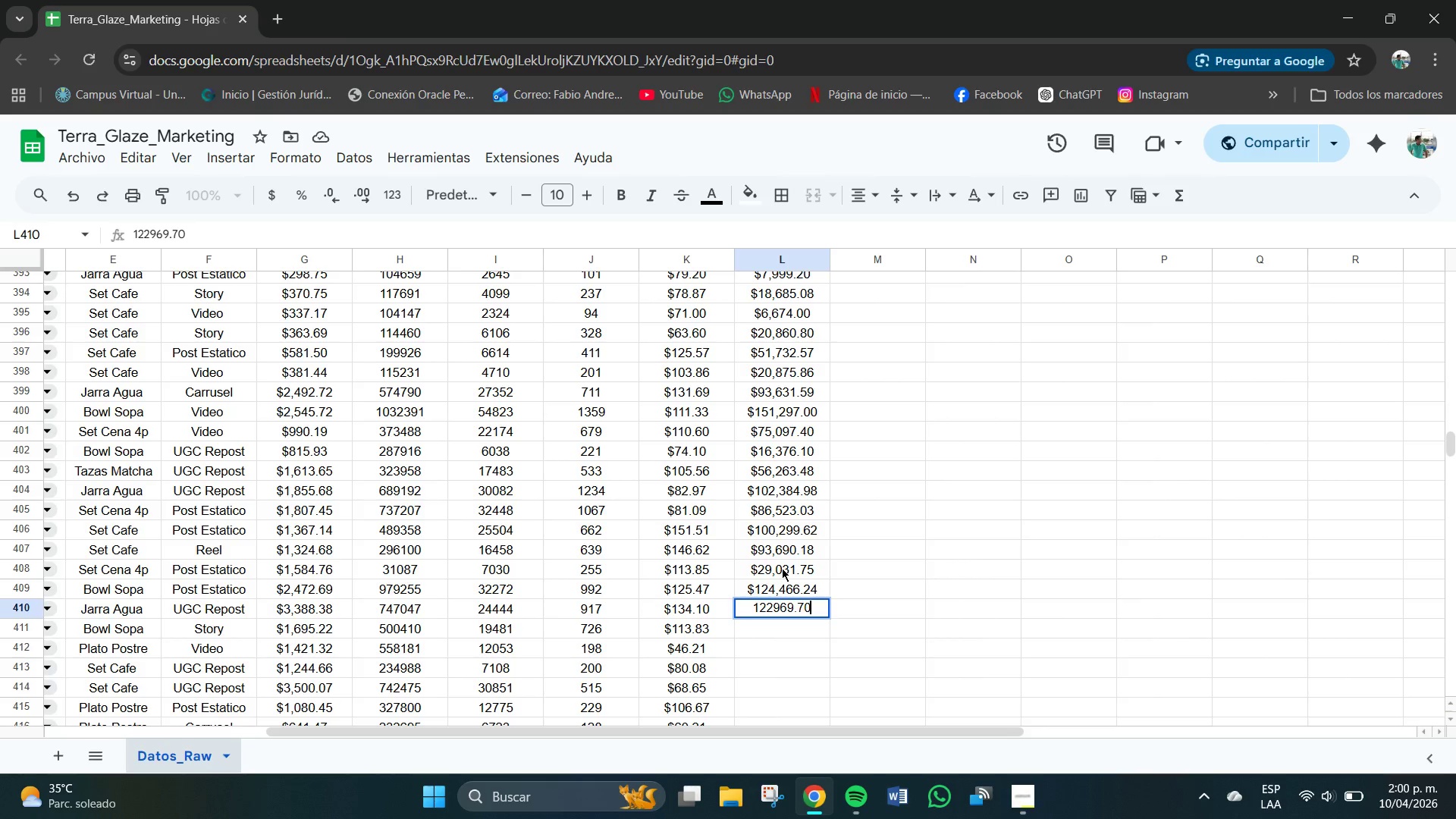 
key(NumpadEnter)
 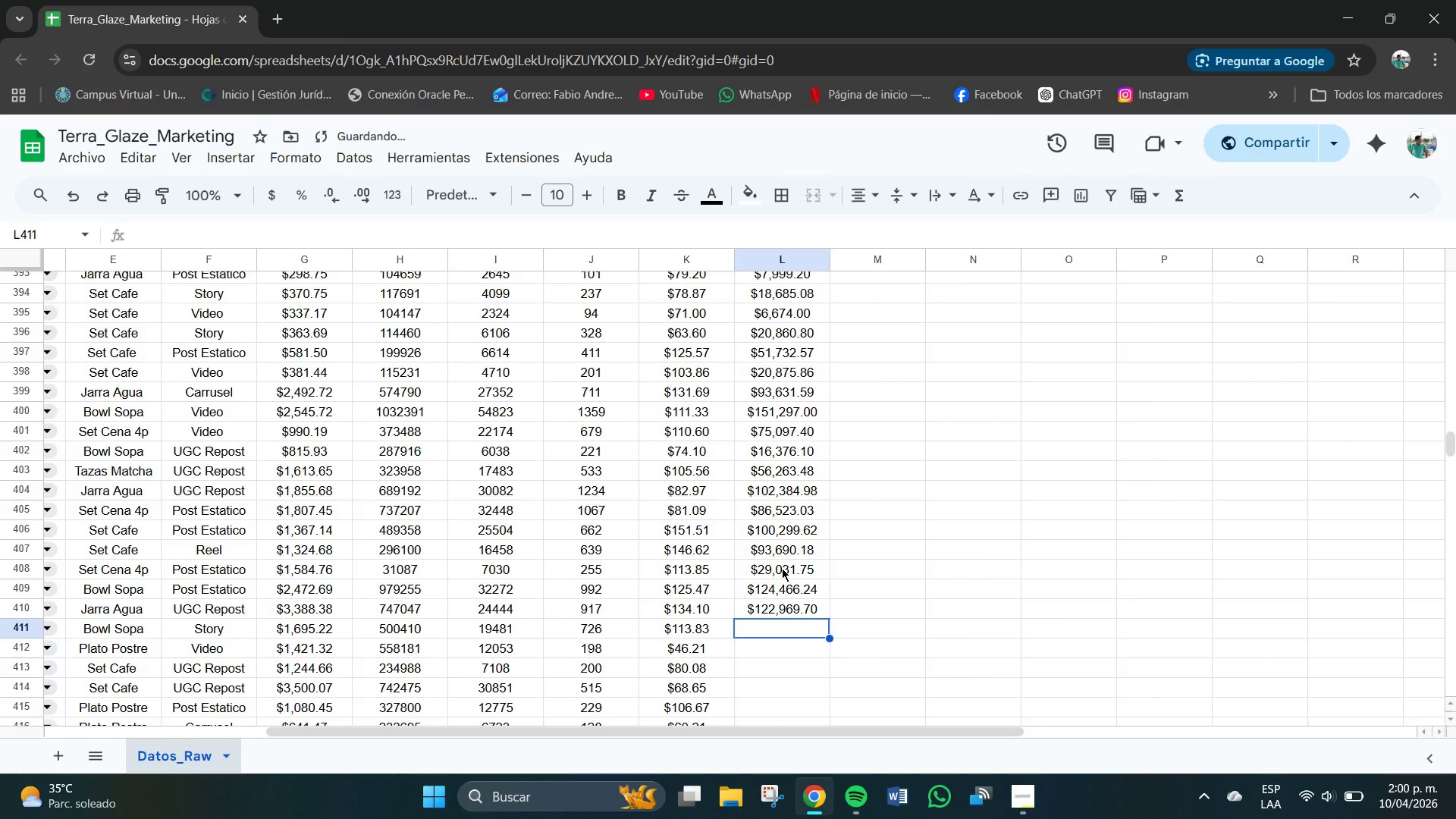 
key(Numpad8)
 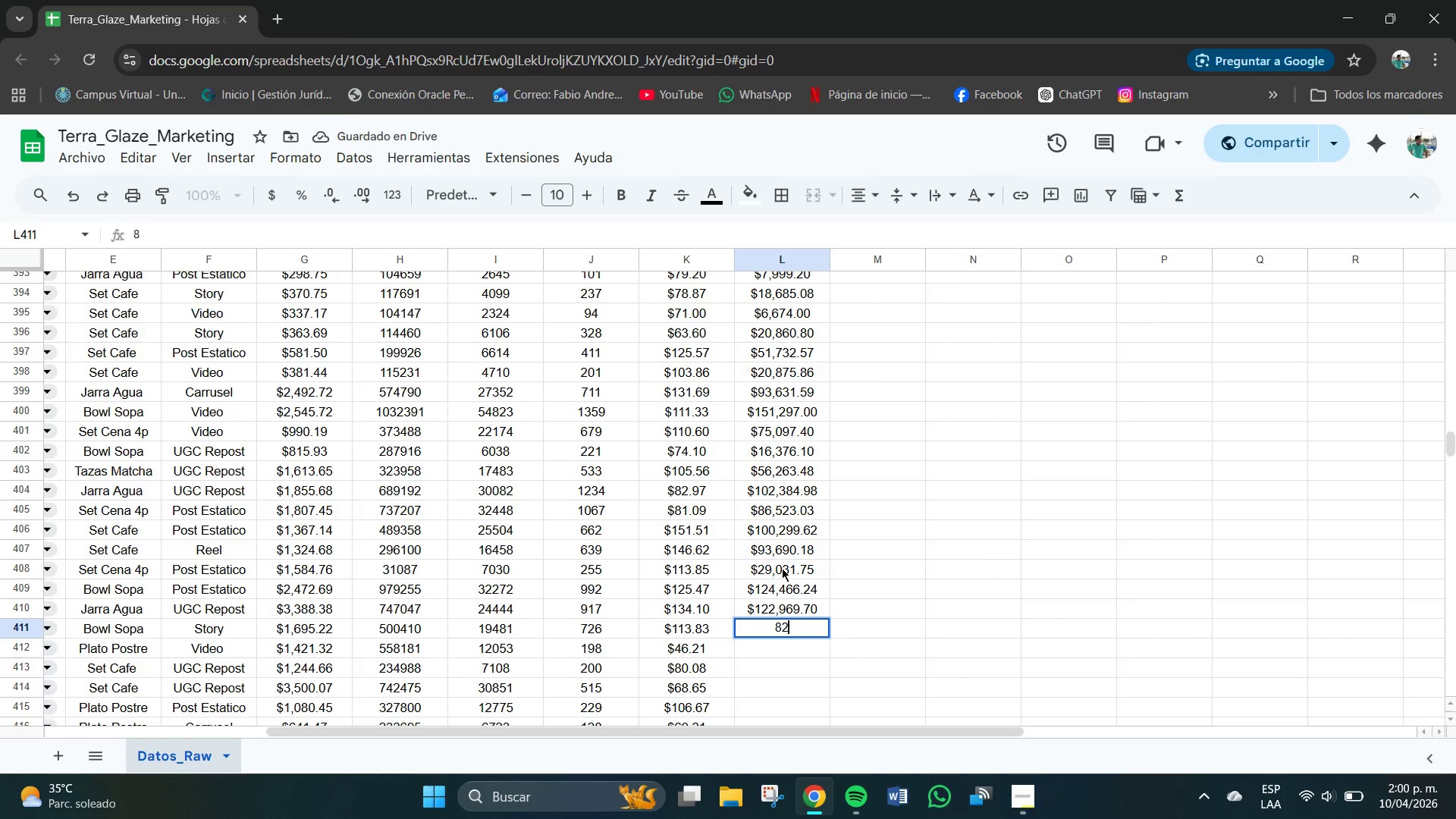 
key(Numpad2)
 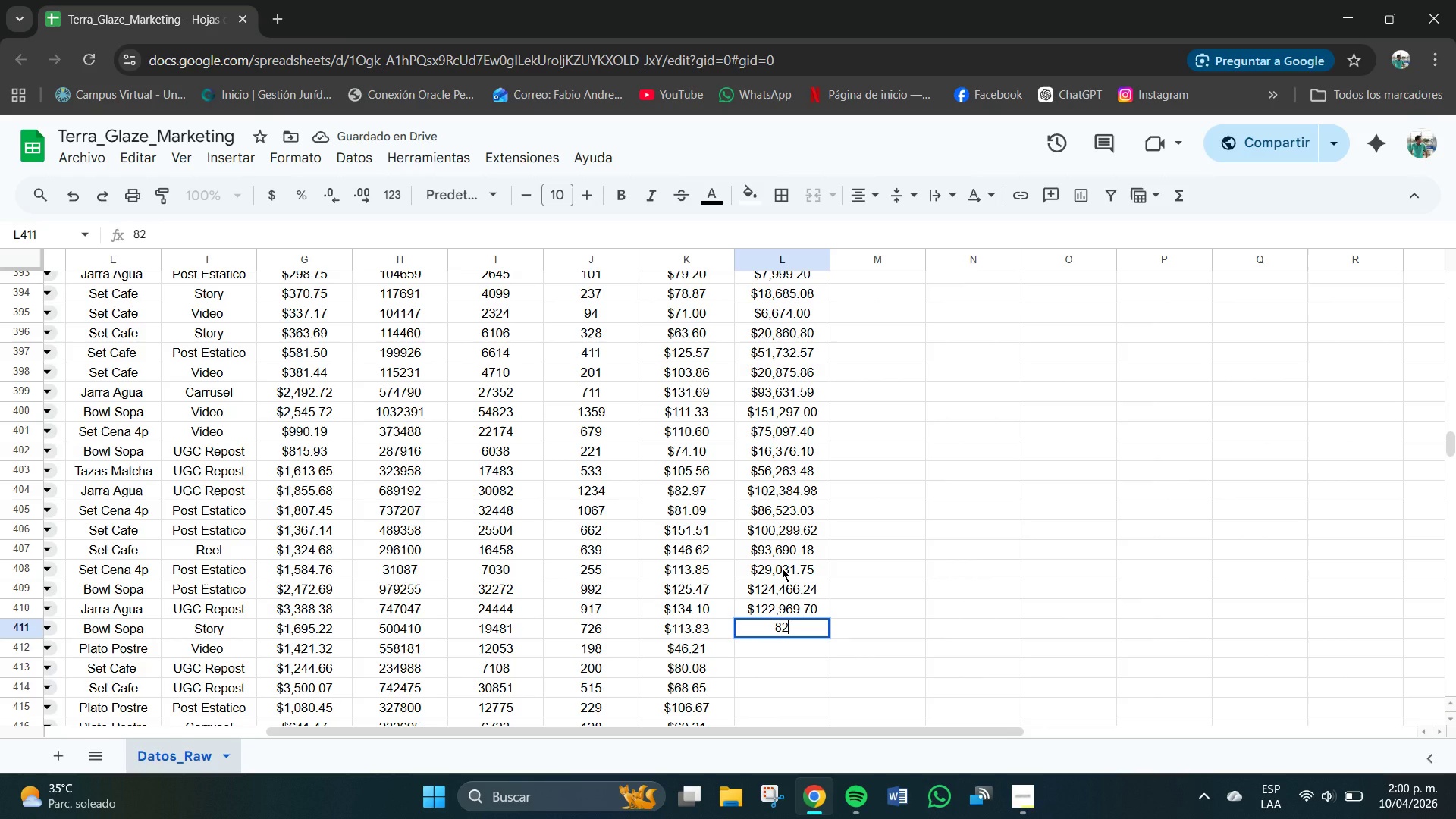 
key(Numpad6)
 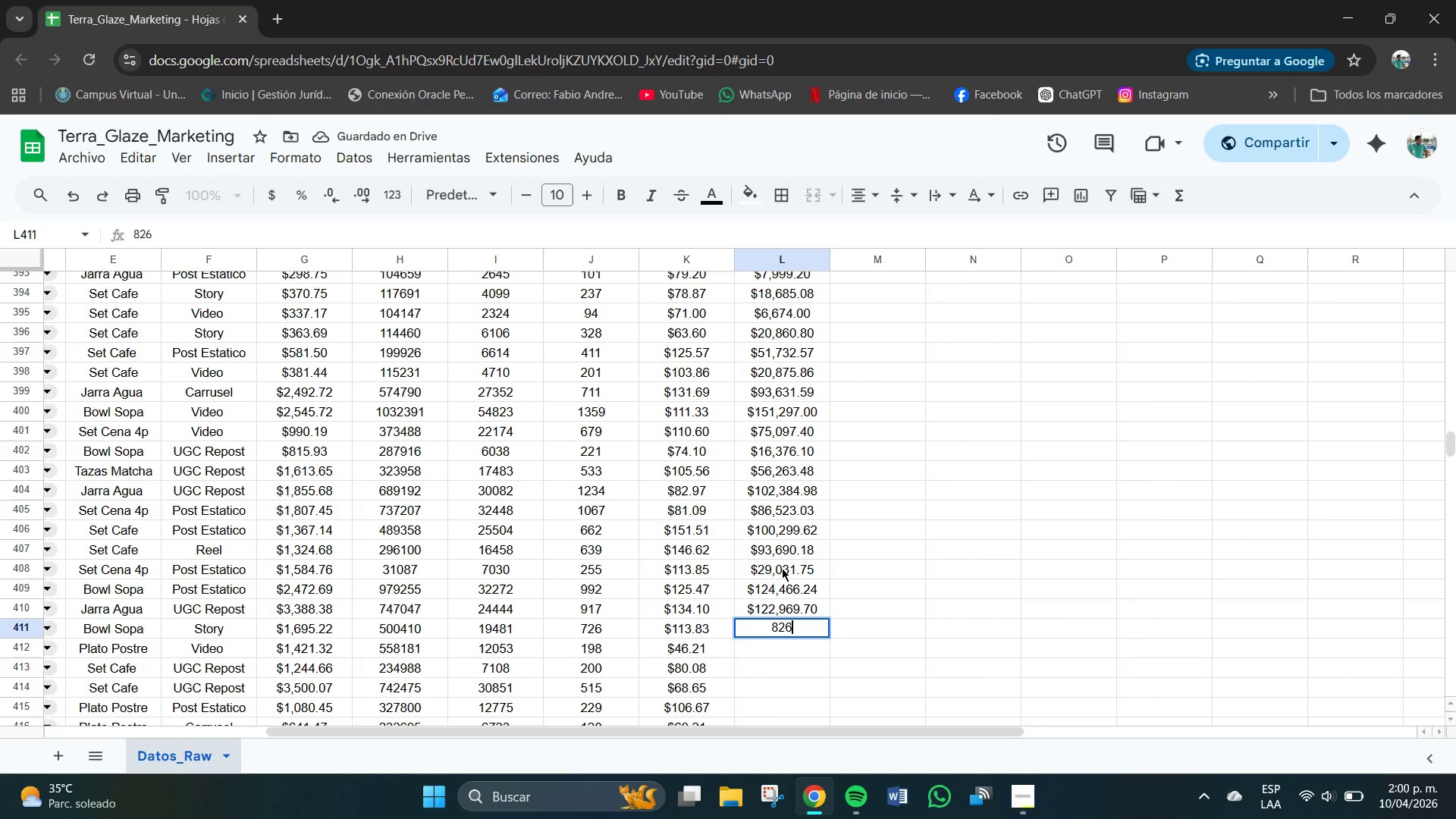 
key(Numpad4)
 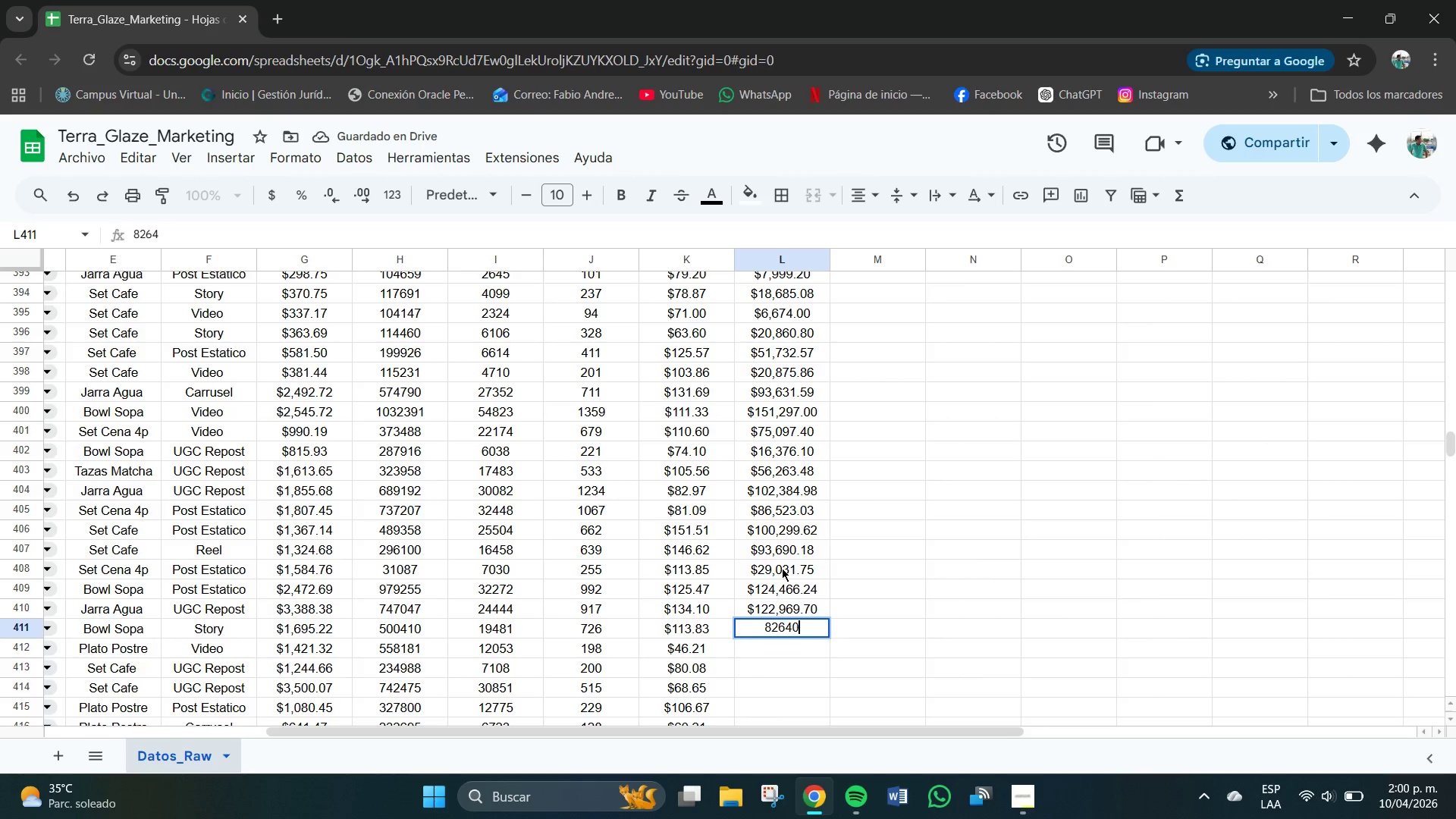 
key(Numpad0)
 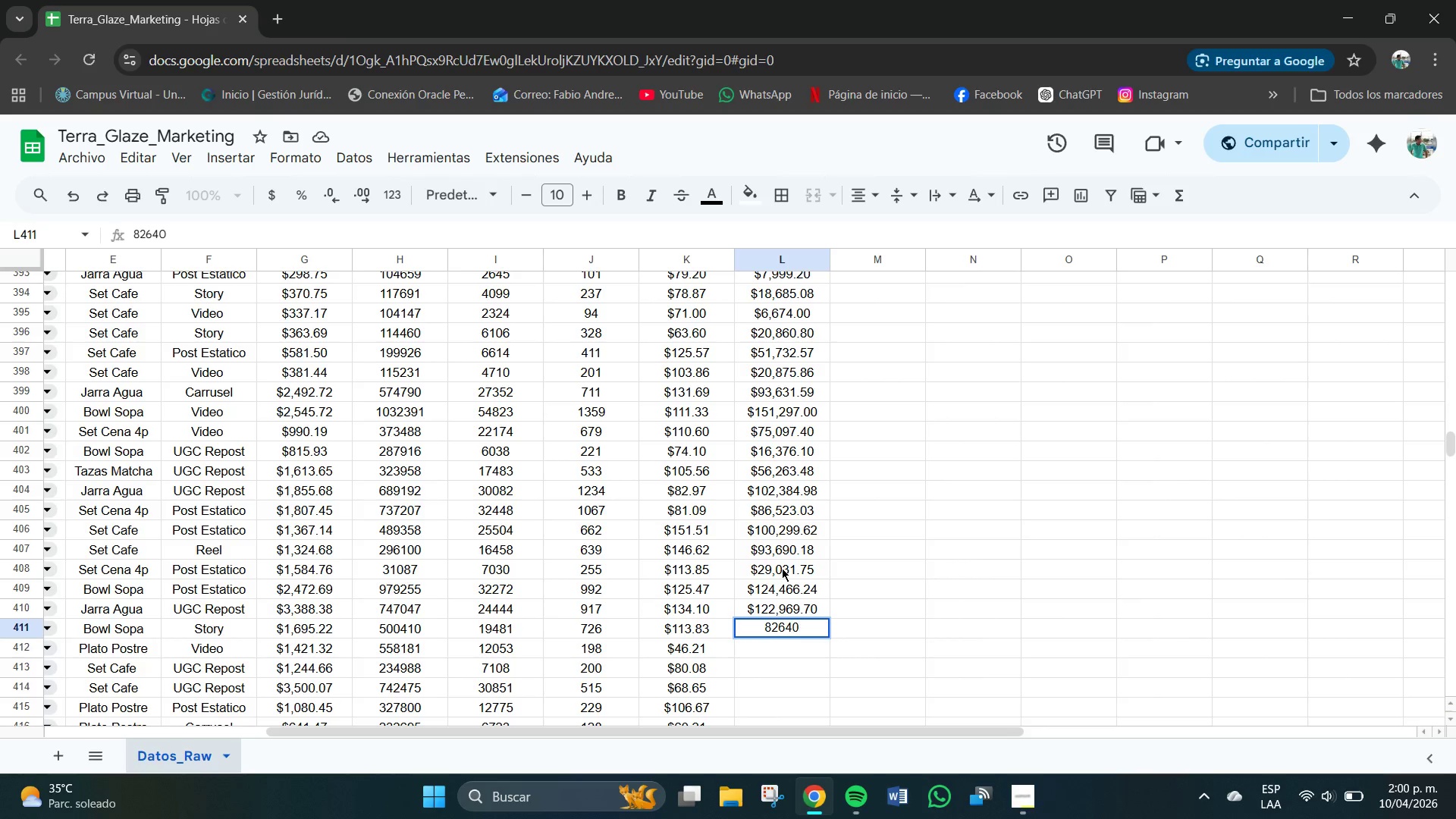 
key(NumpadDecimal)
 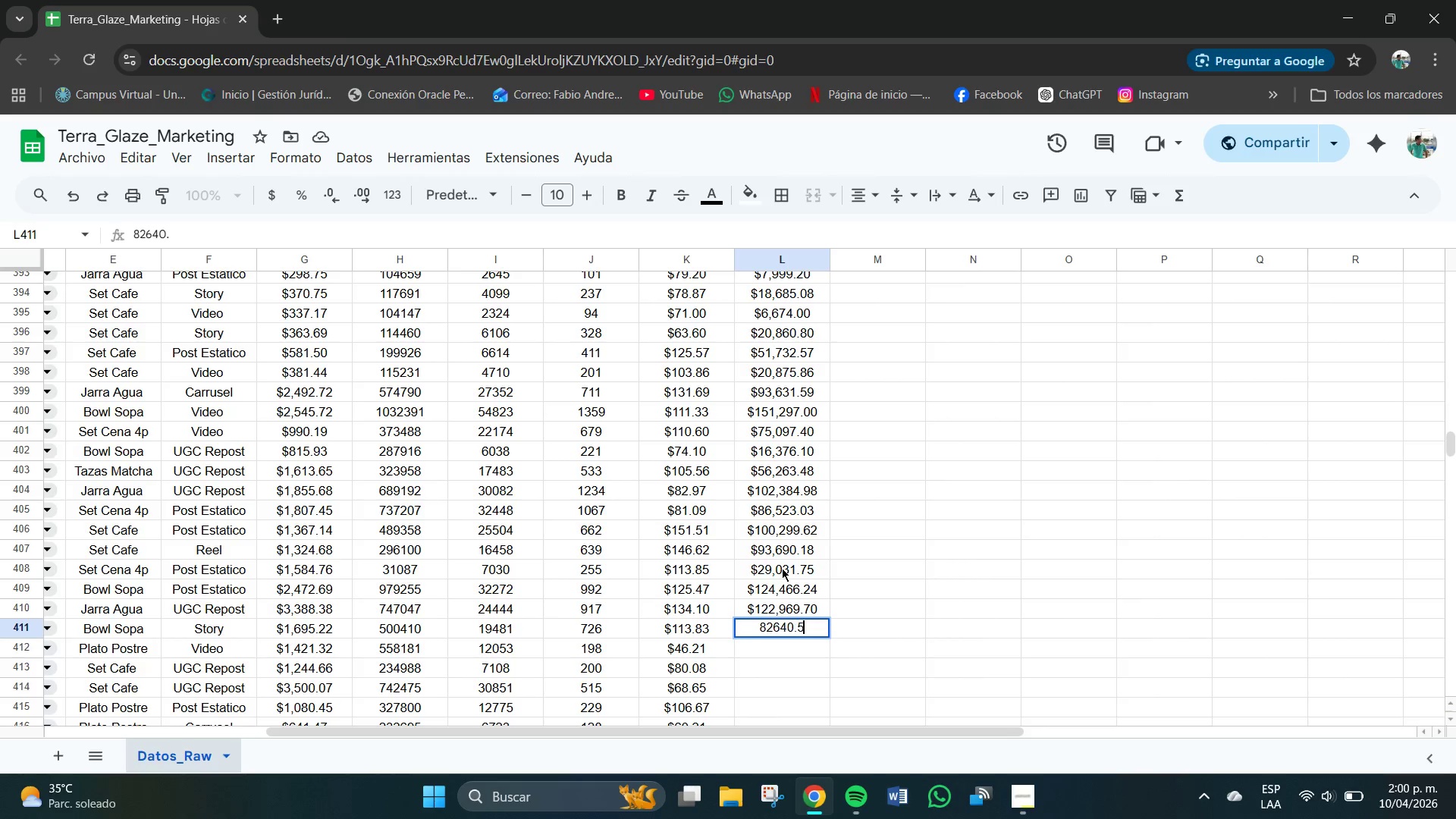 
key(Numpad5)
 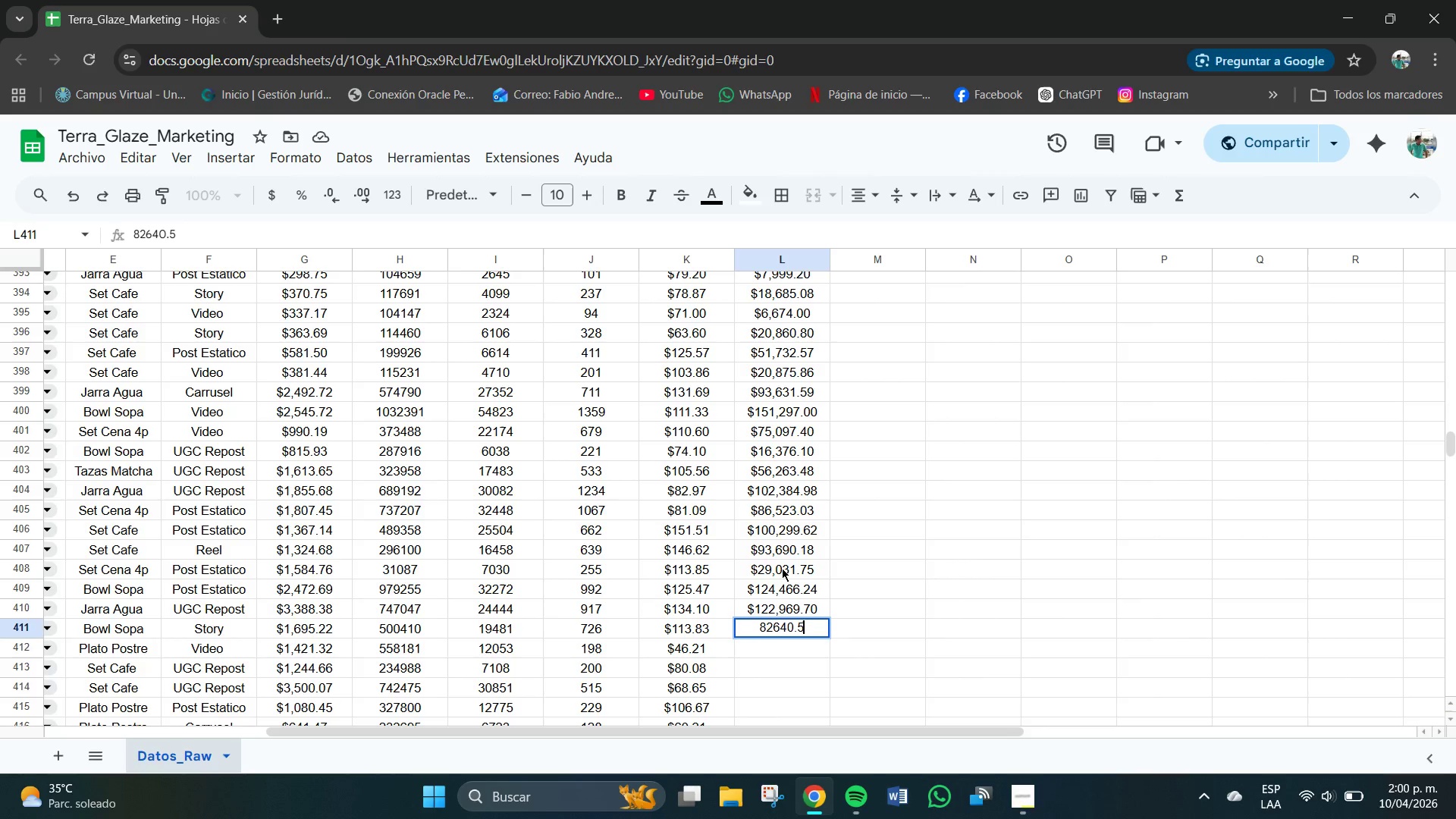 
key(Numpad8)
 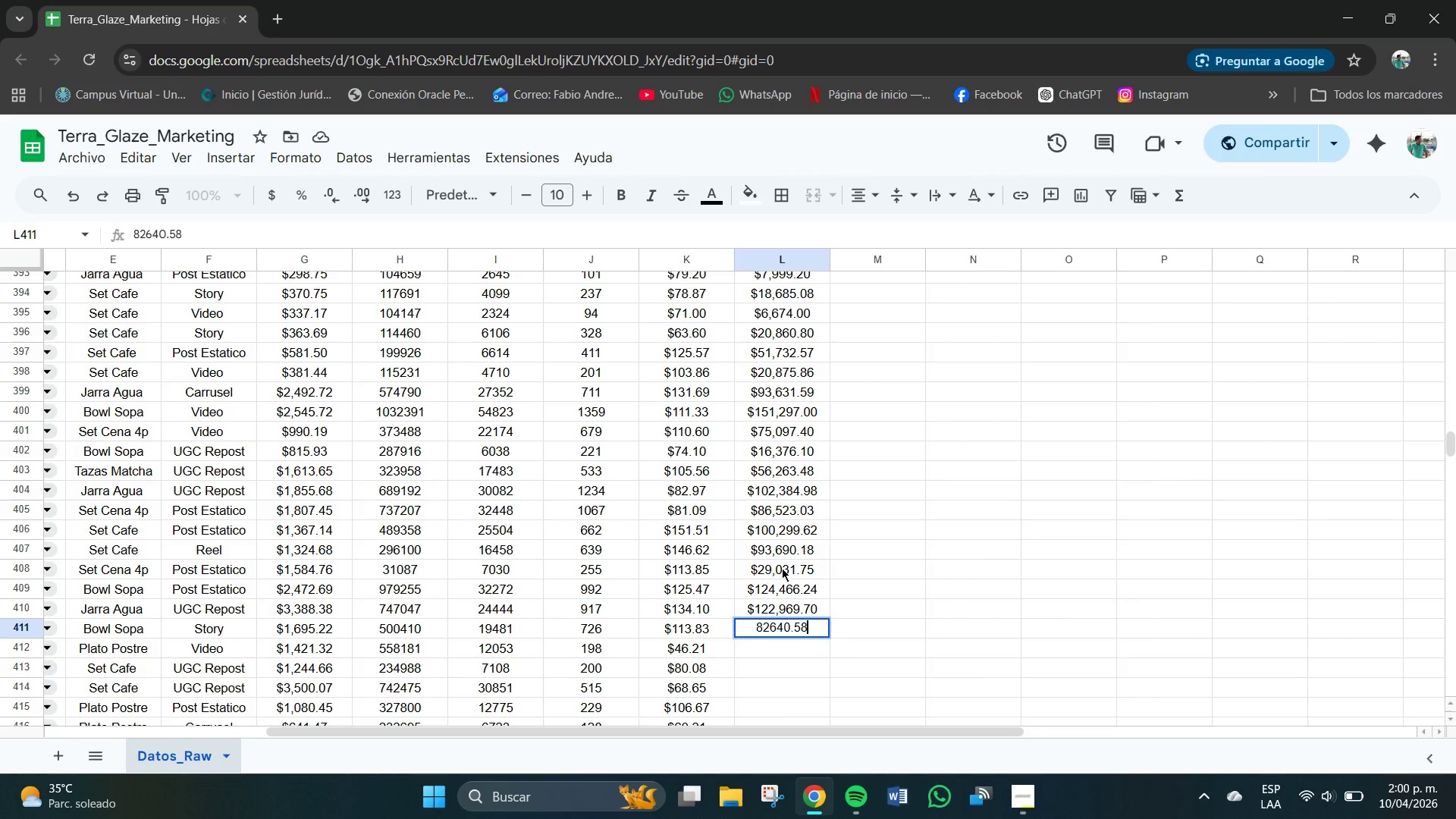 
key(NumpadEnter)
 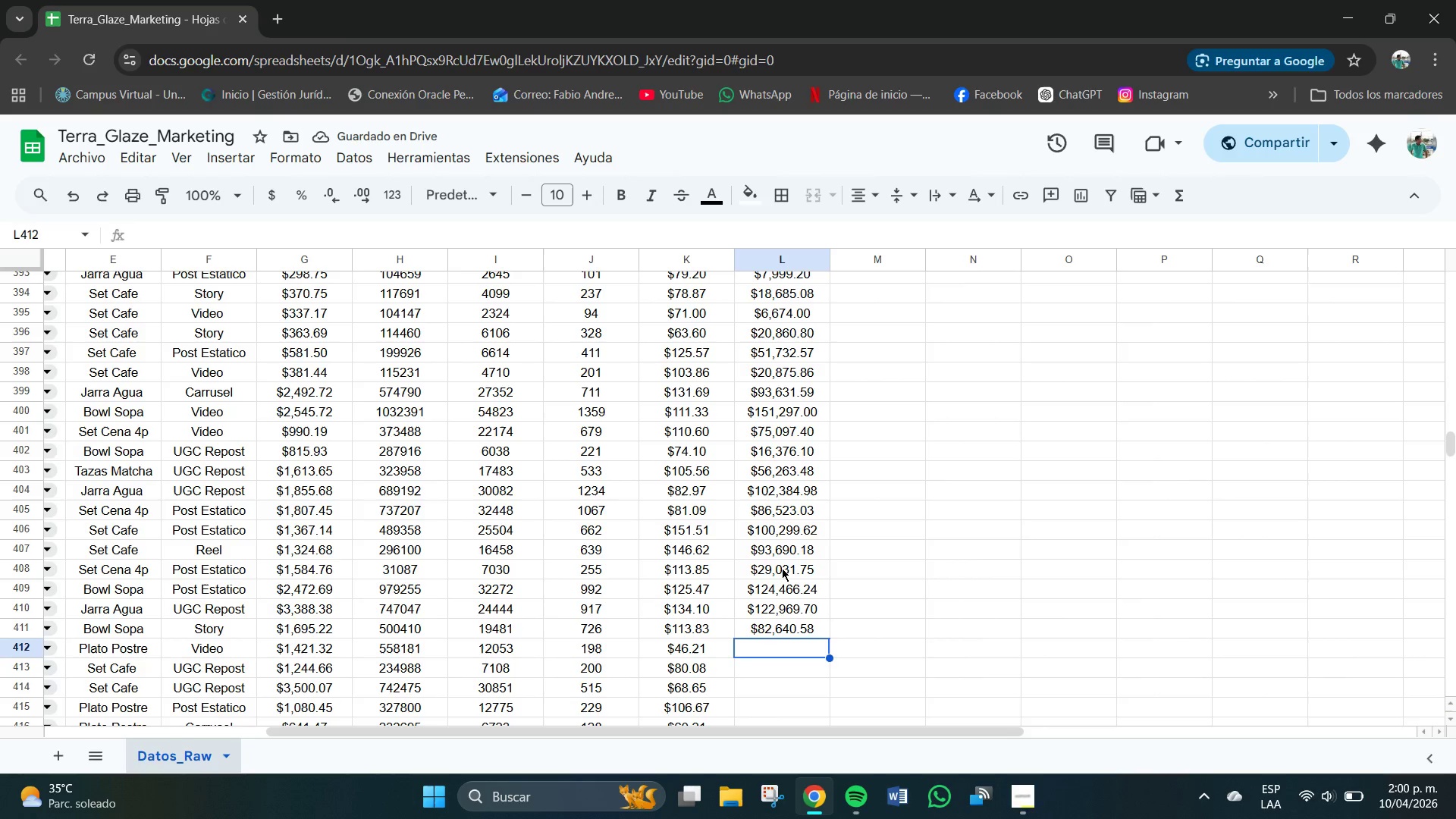 
key(Numpad9)
 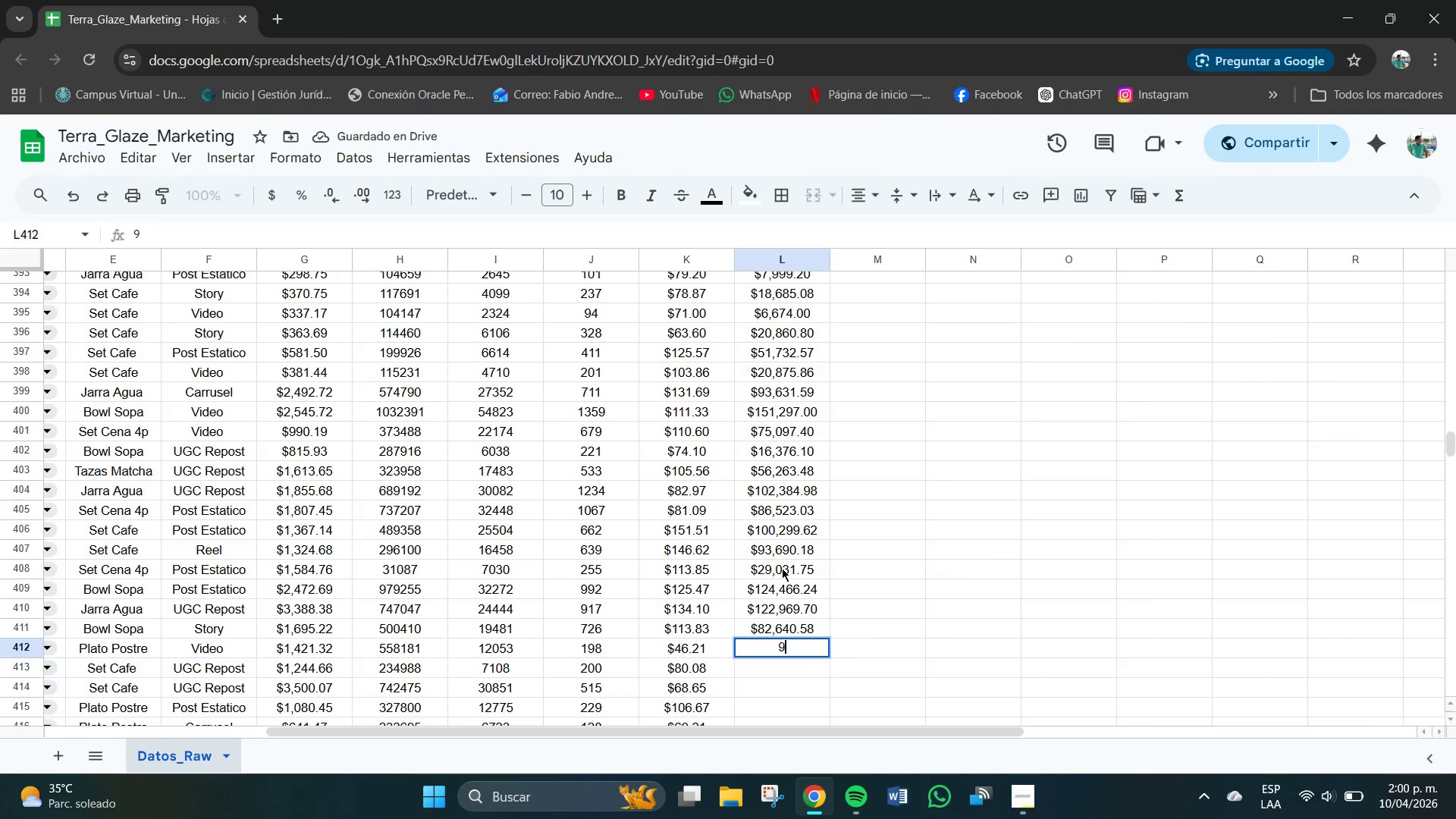 
key(Numpad1)
 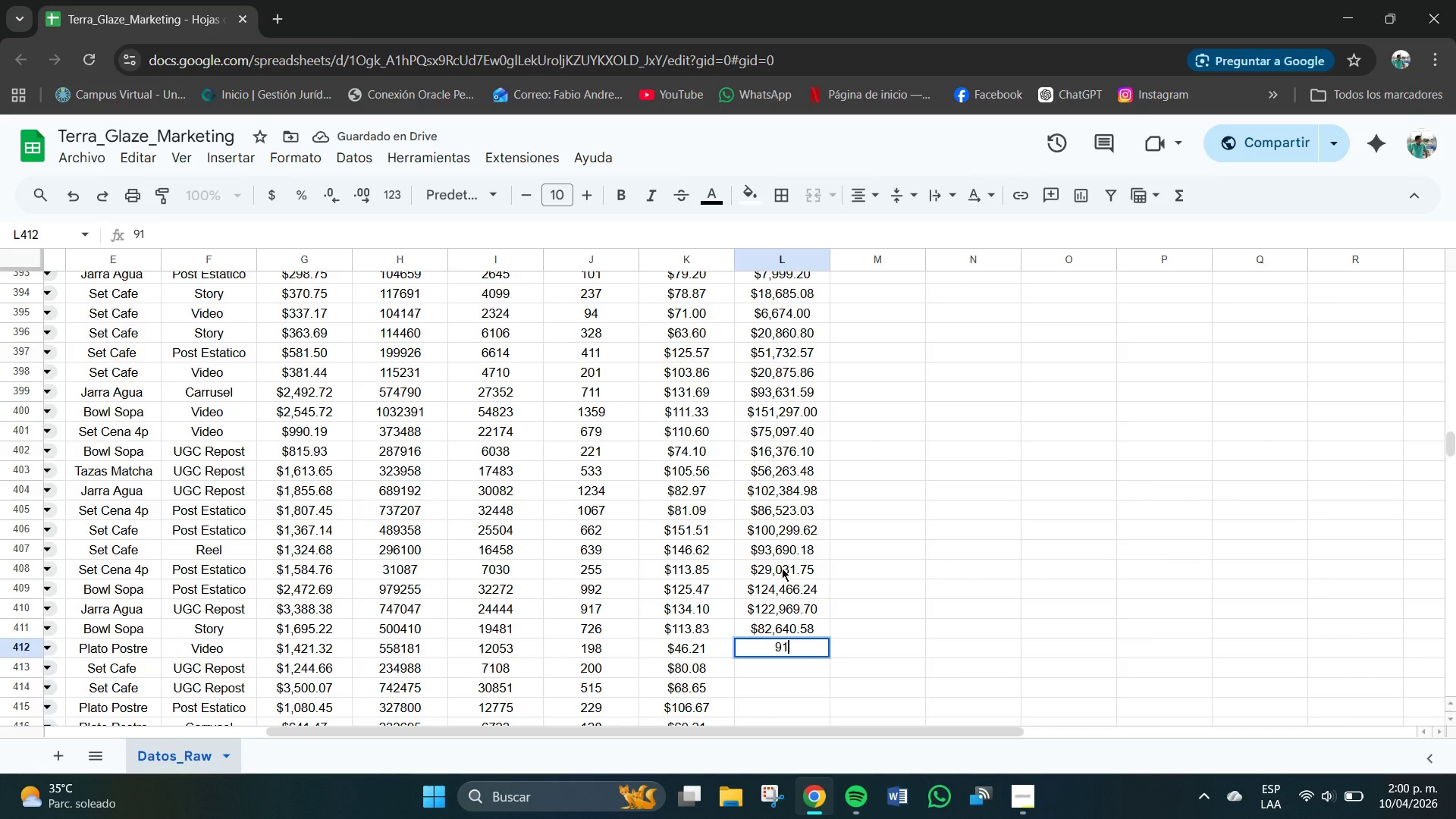 
key(Numpad4)
 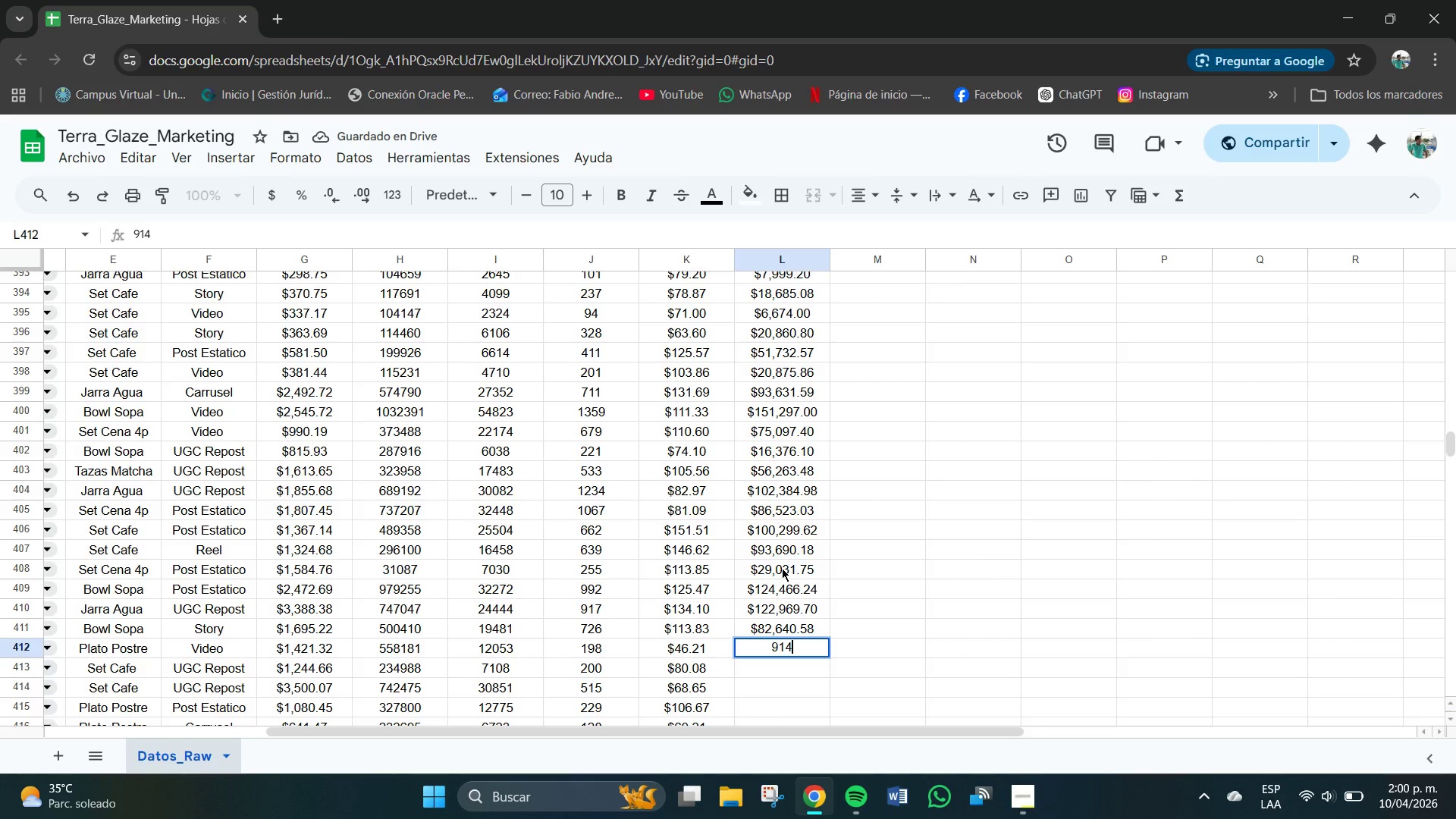 
key(Numpad9)
 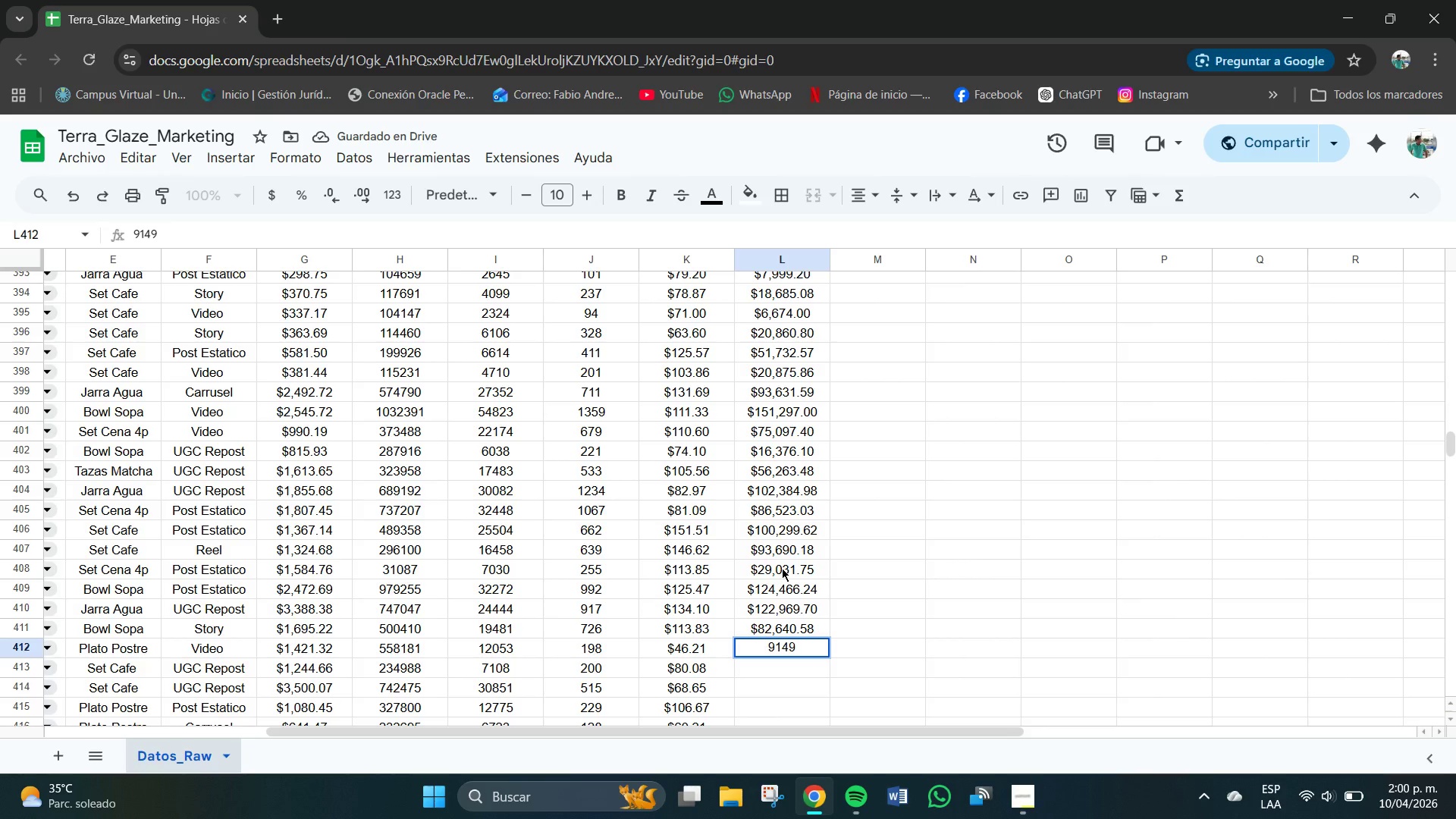 
key(NumpadDecimal)
 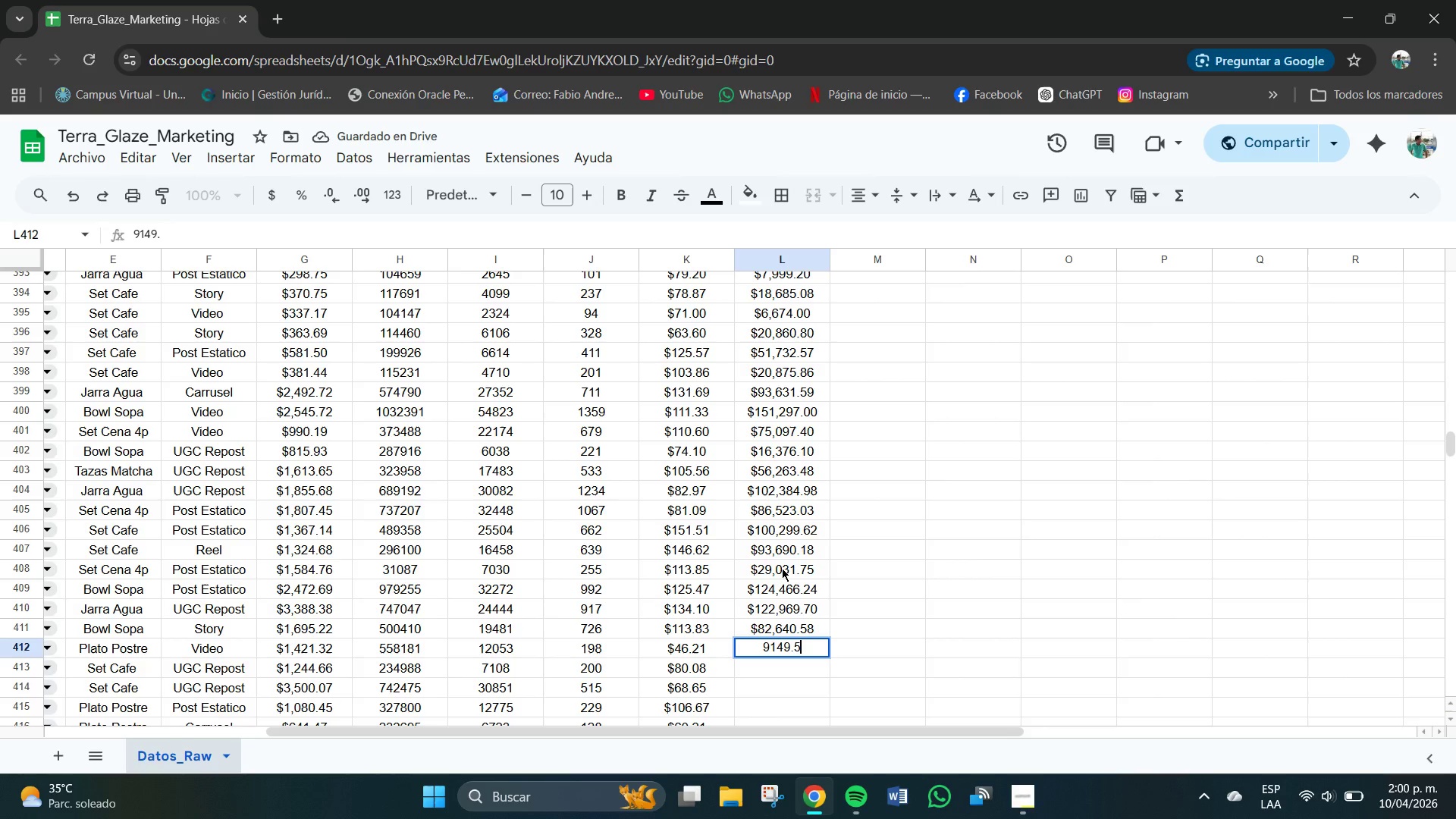 
key(Numpad5)
 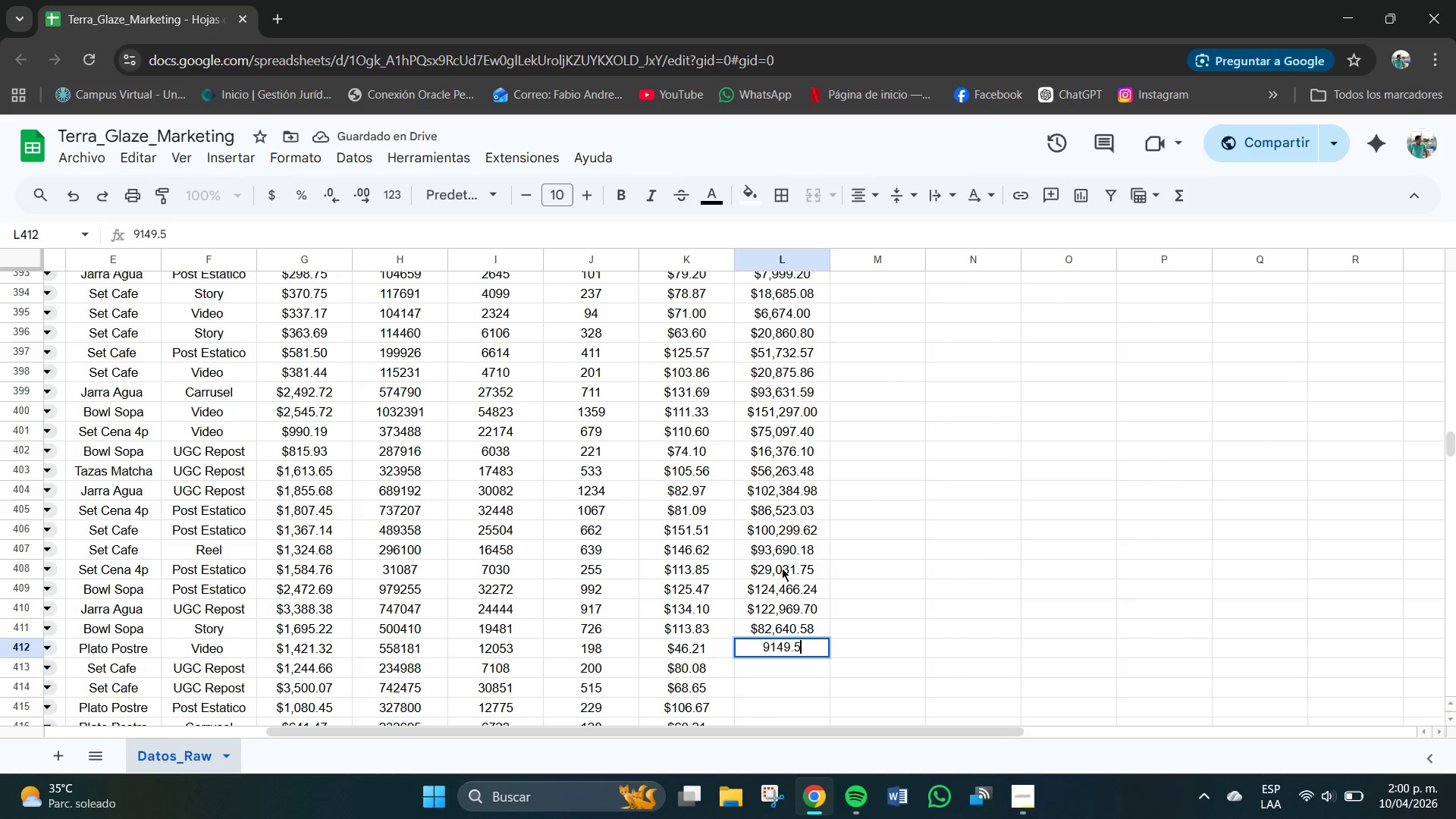 
key(Numpad8)
 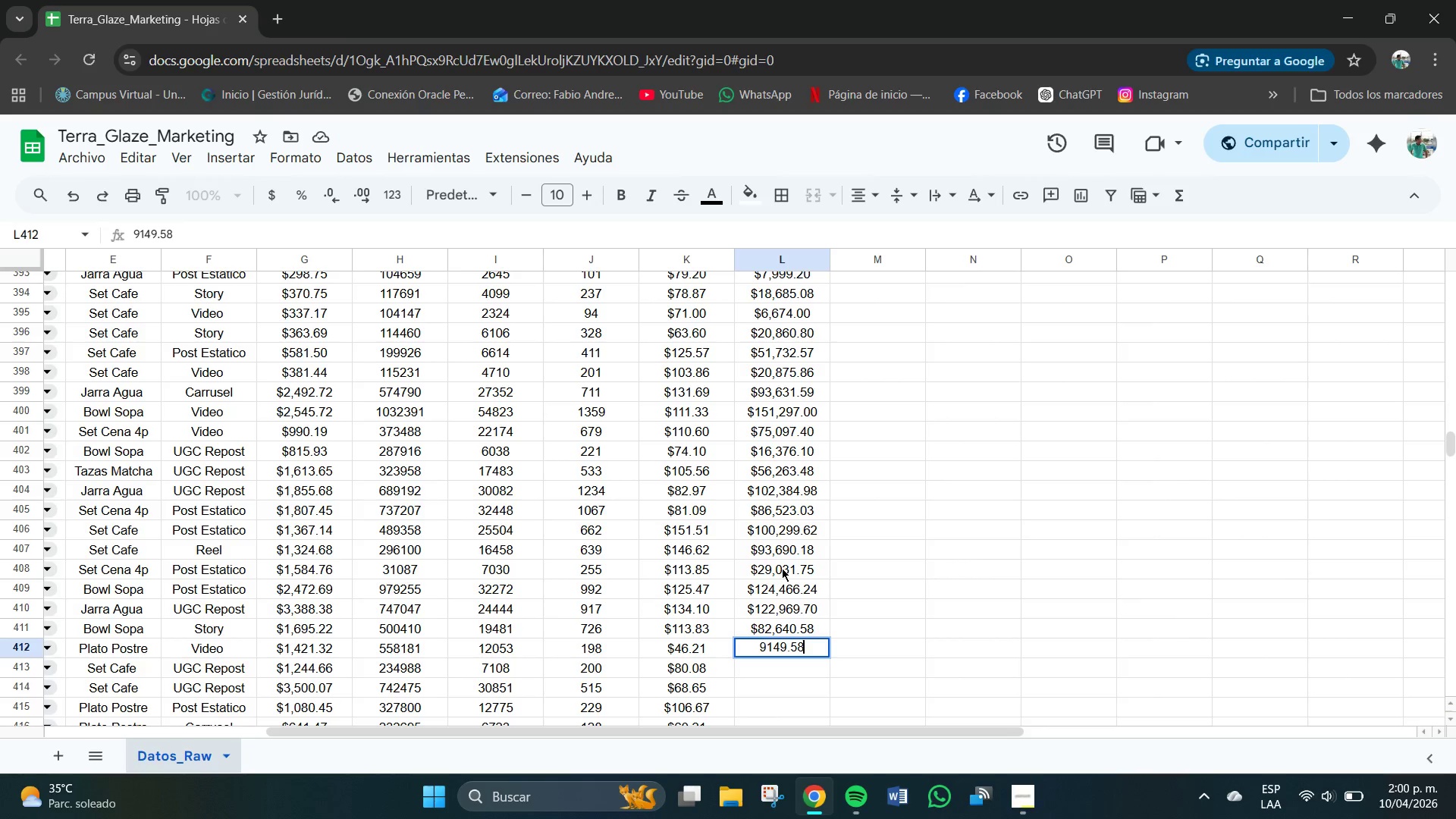 
key(NumpadEnter)
 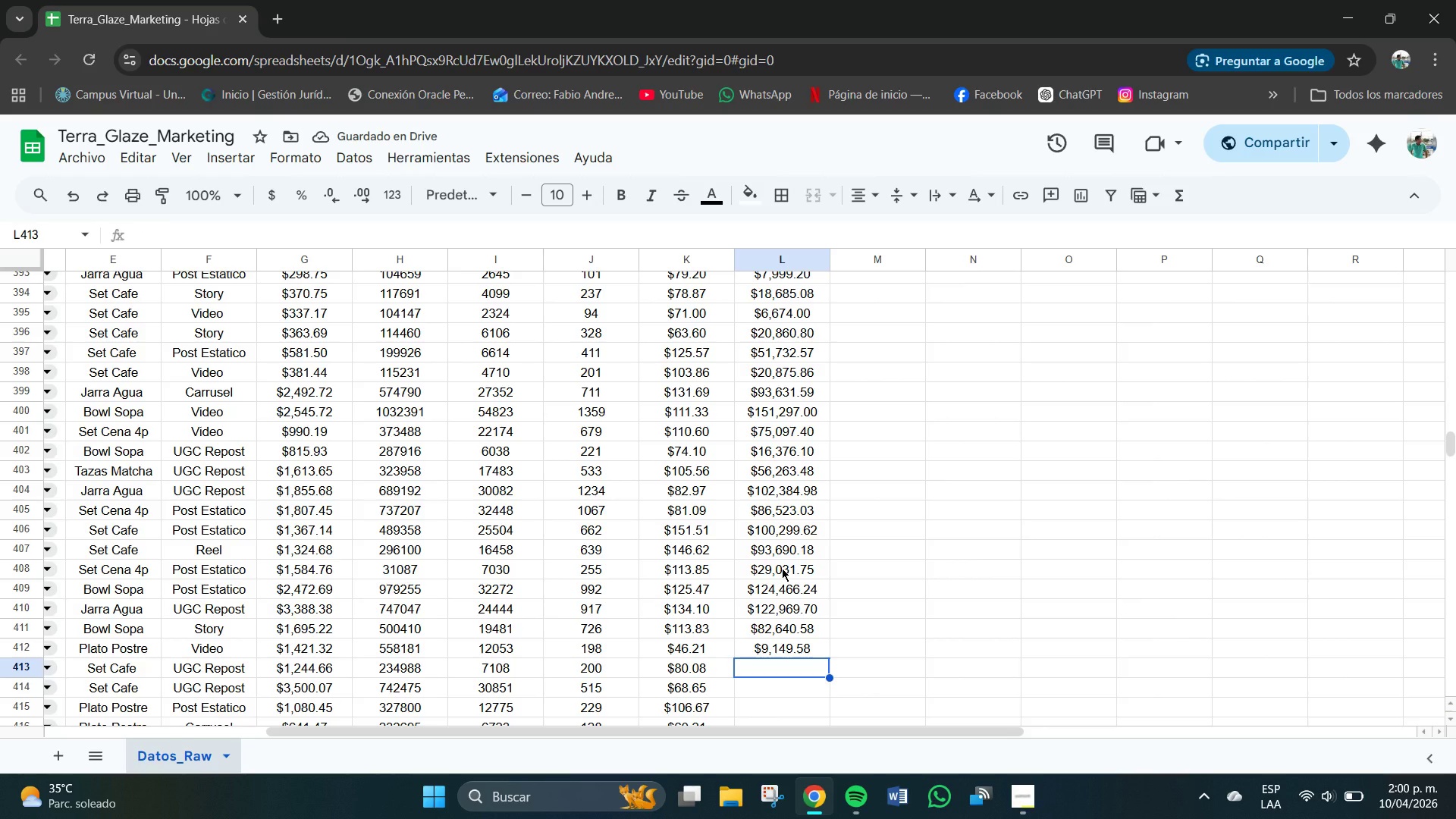 
key(Numpad1)
 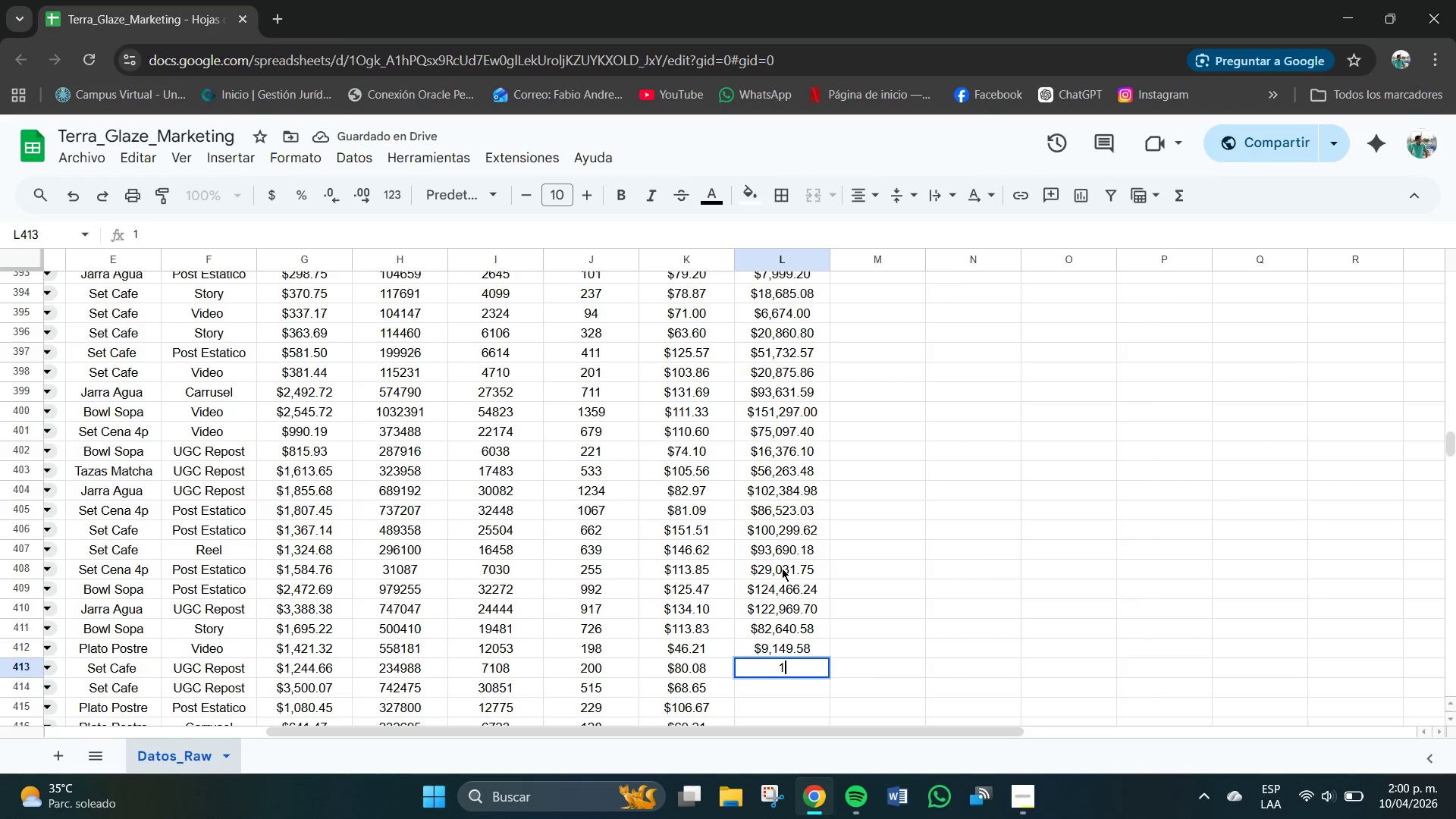 
key(Numpad6)
 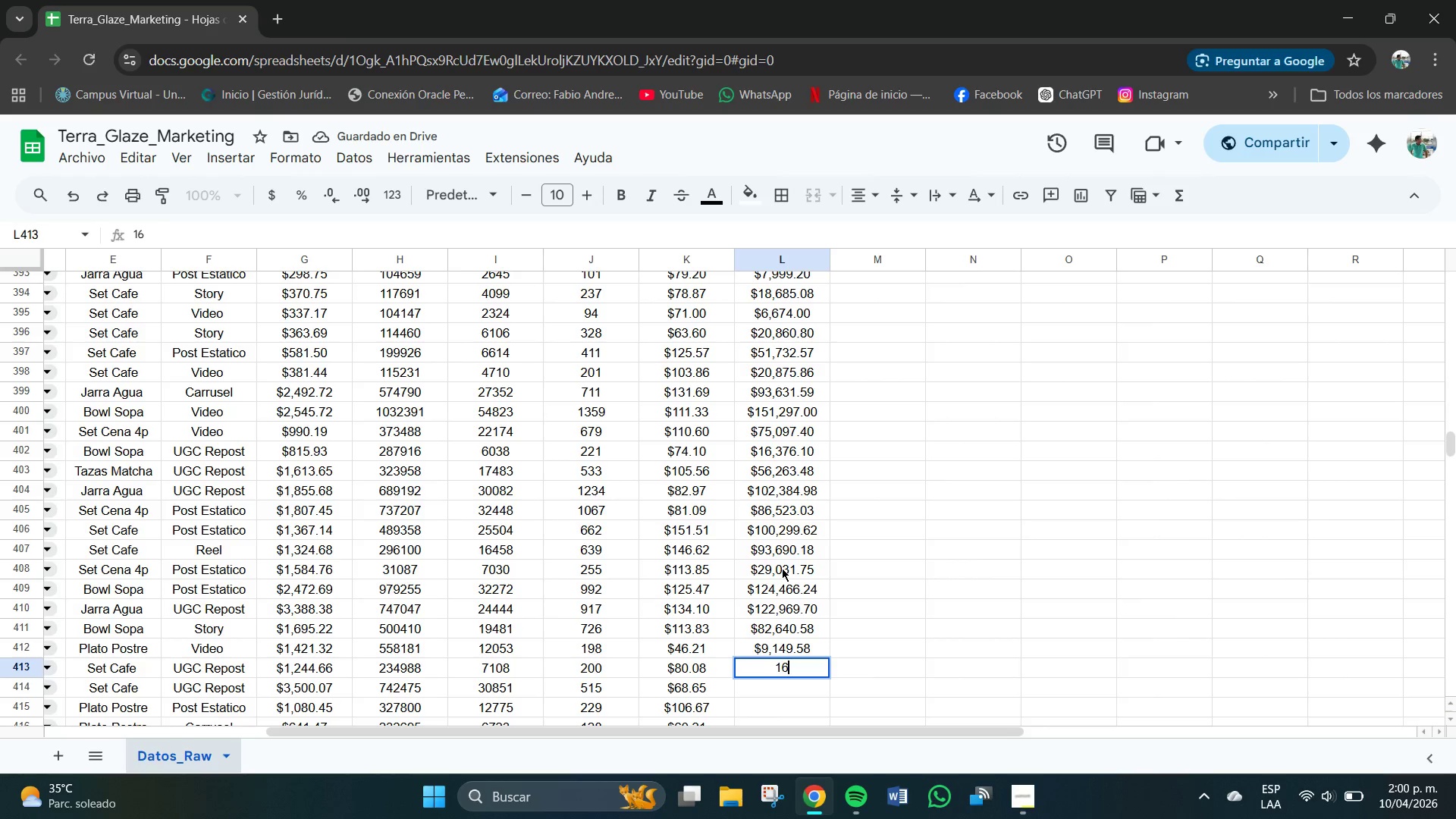 
key(Numpad0)
 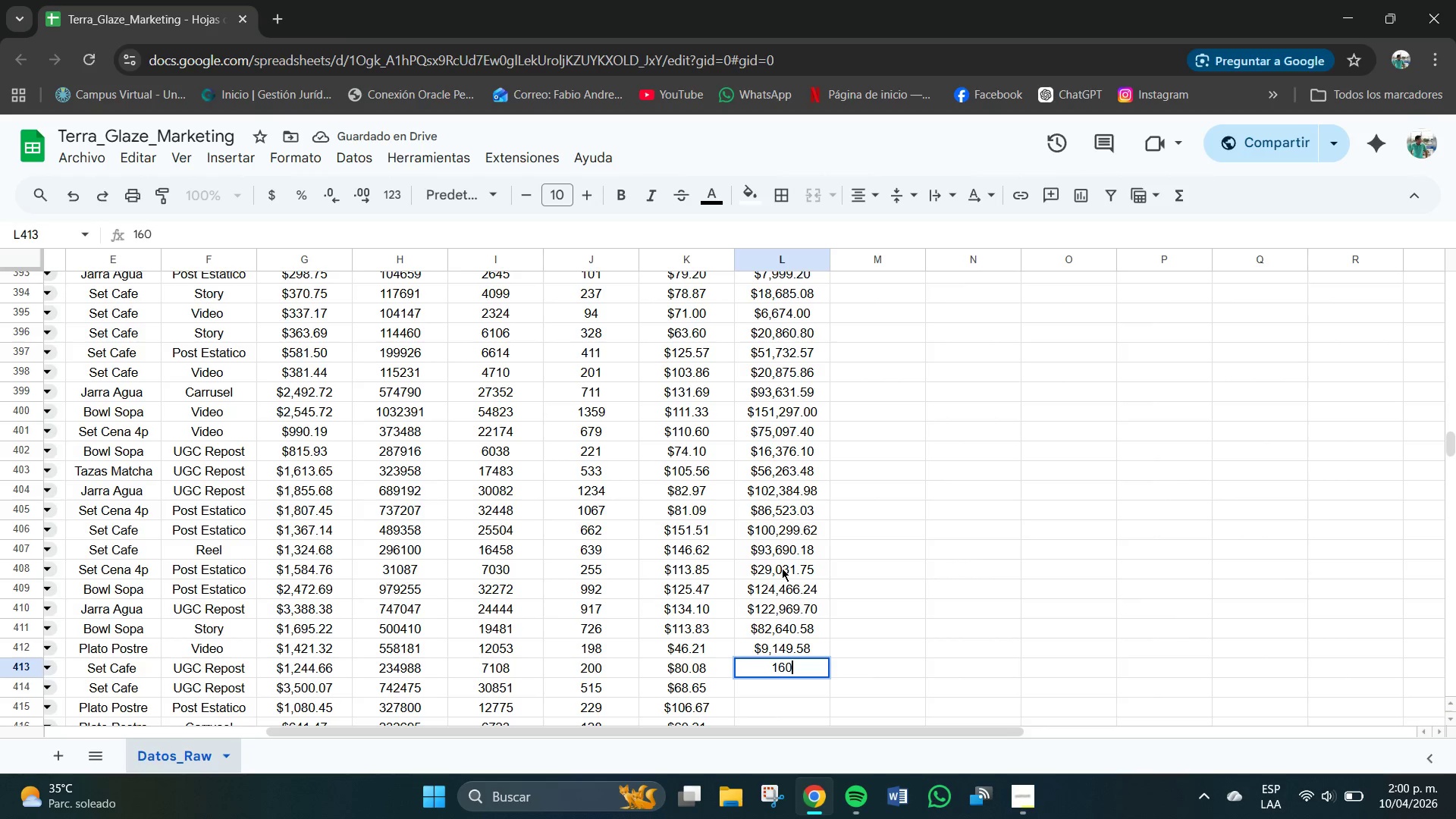 
key(Numpad1)
 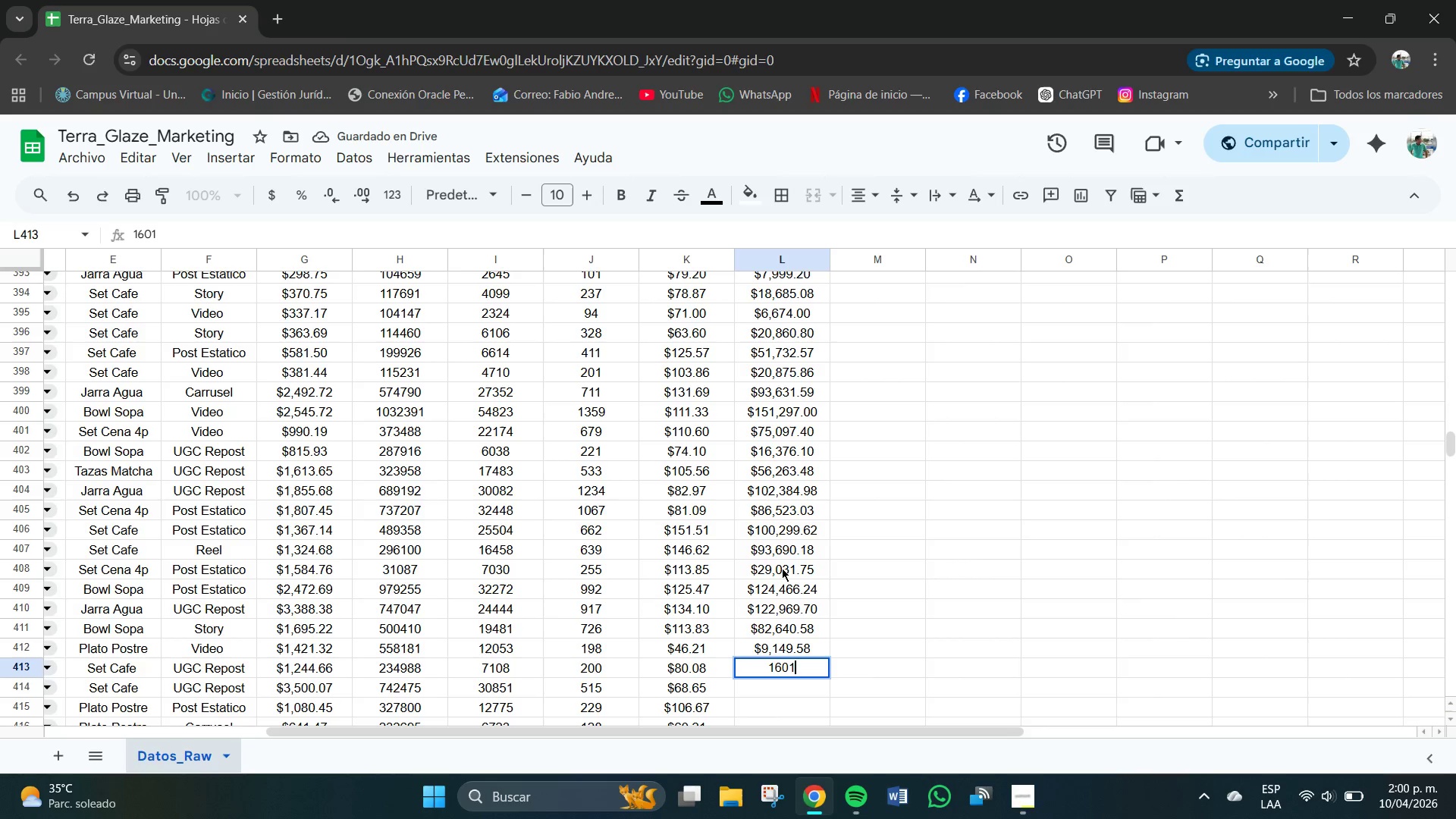 
key(Numpad6)
 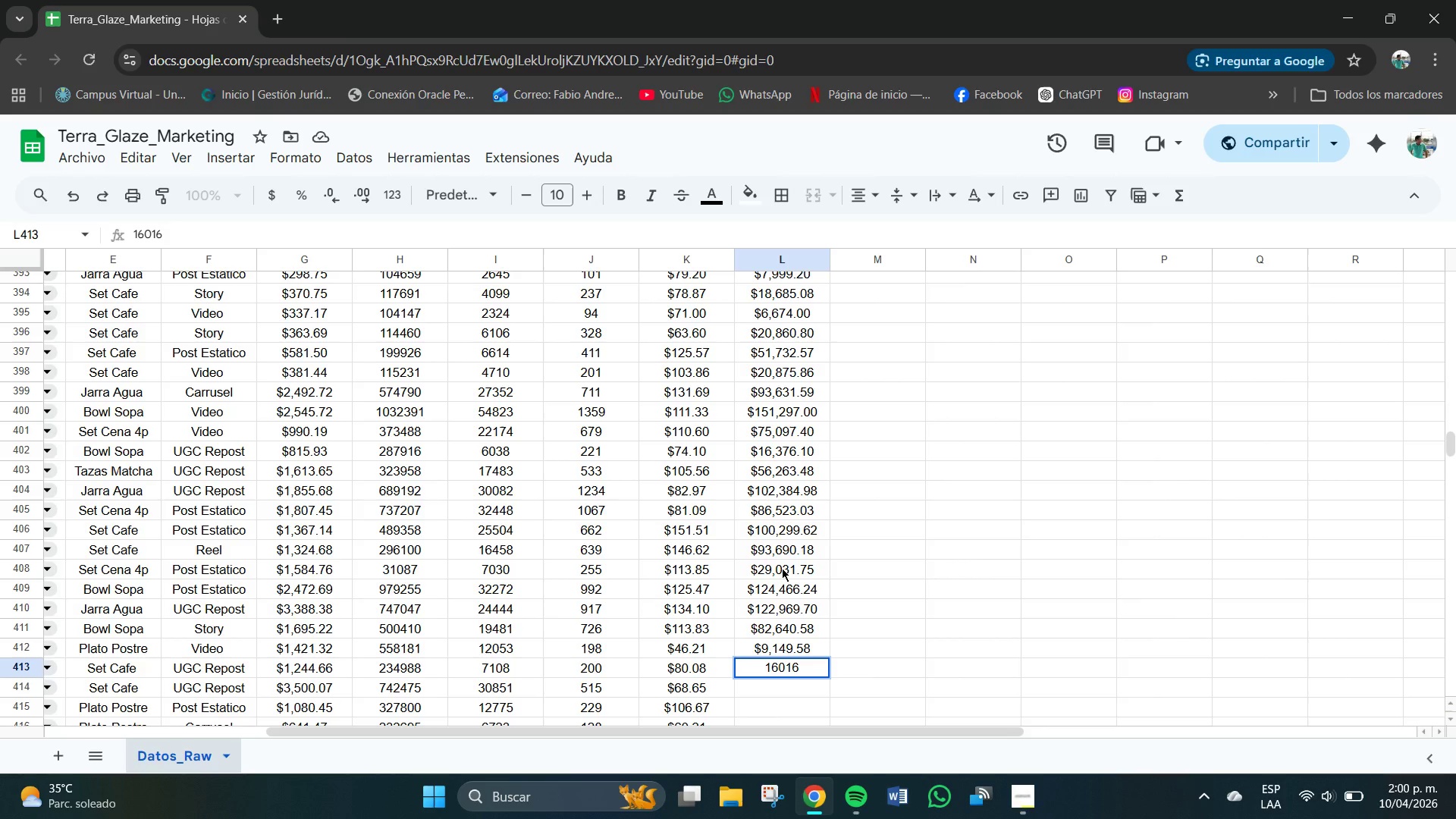 
key(NumpadDecimal)
 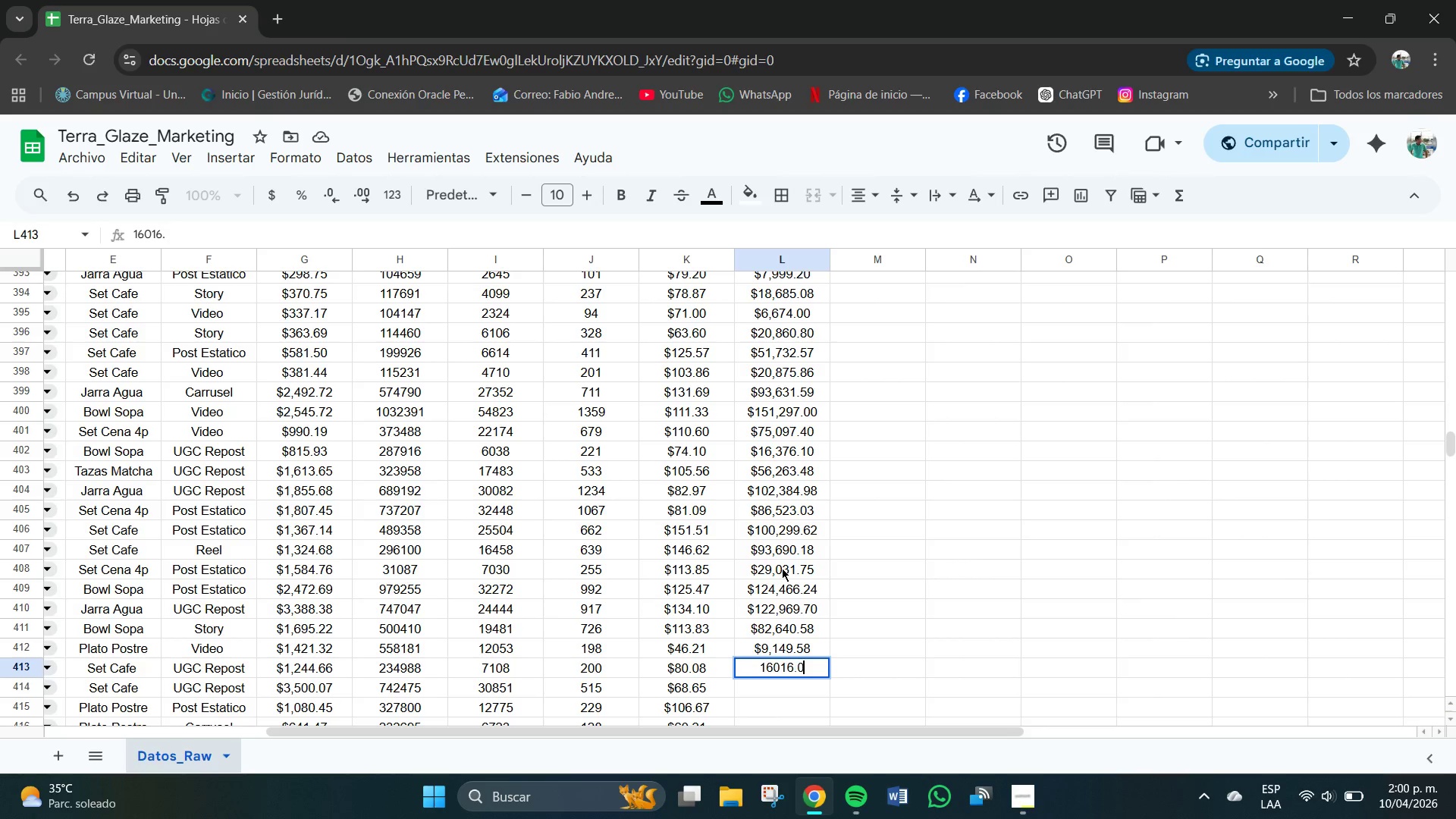 
key(Numpad0)
 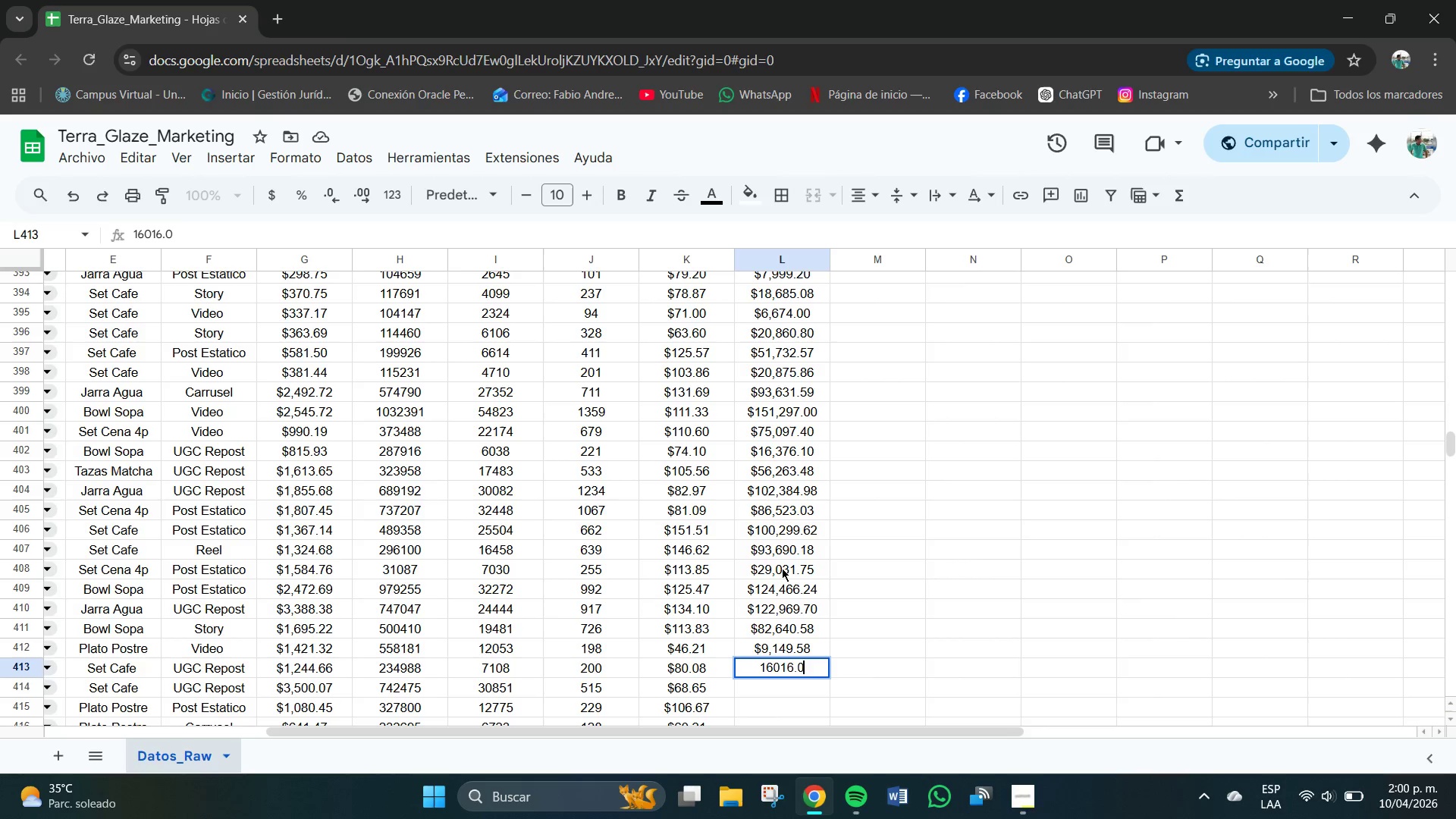 
key(Numpad0)
 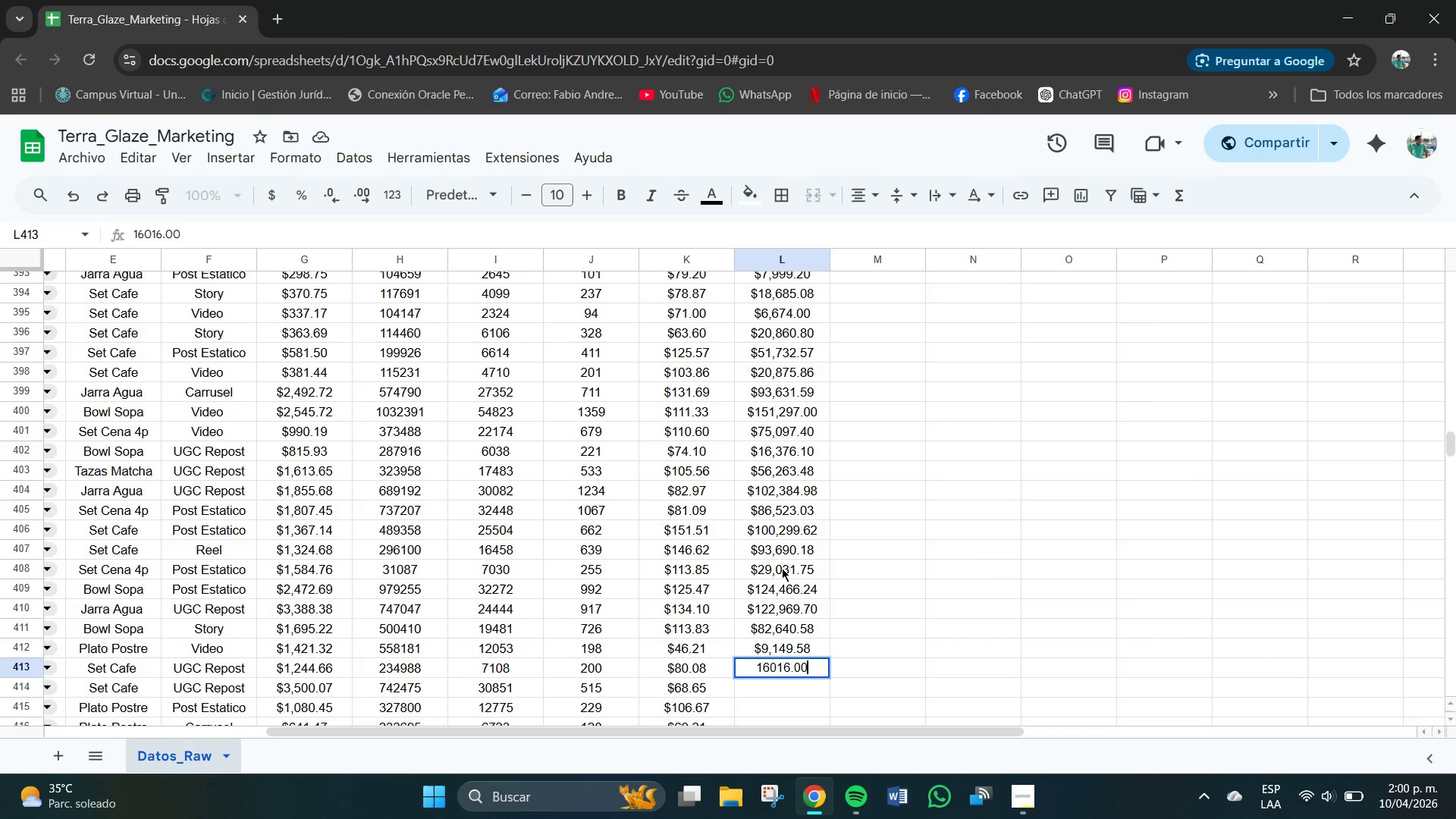 
key(NumpadEnter)
 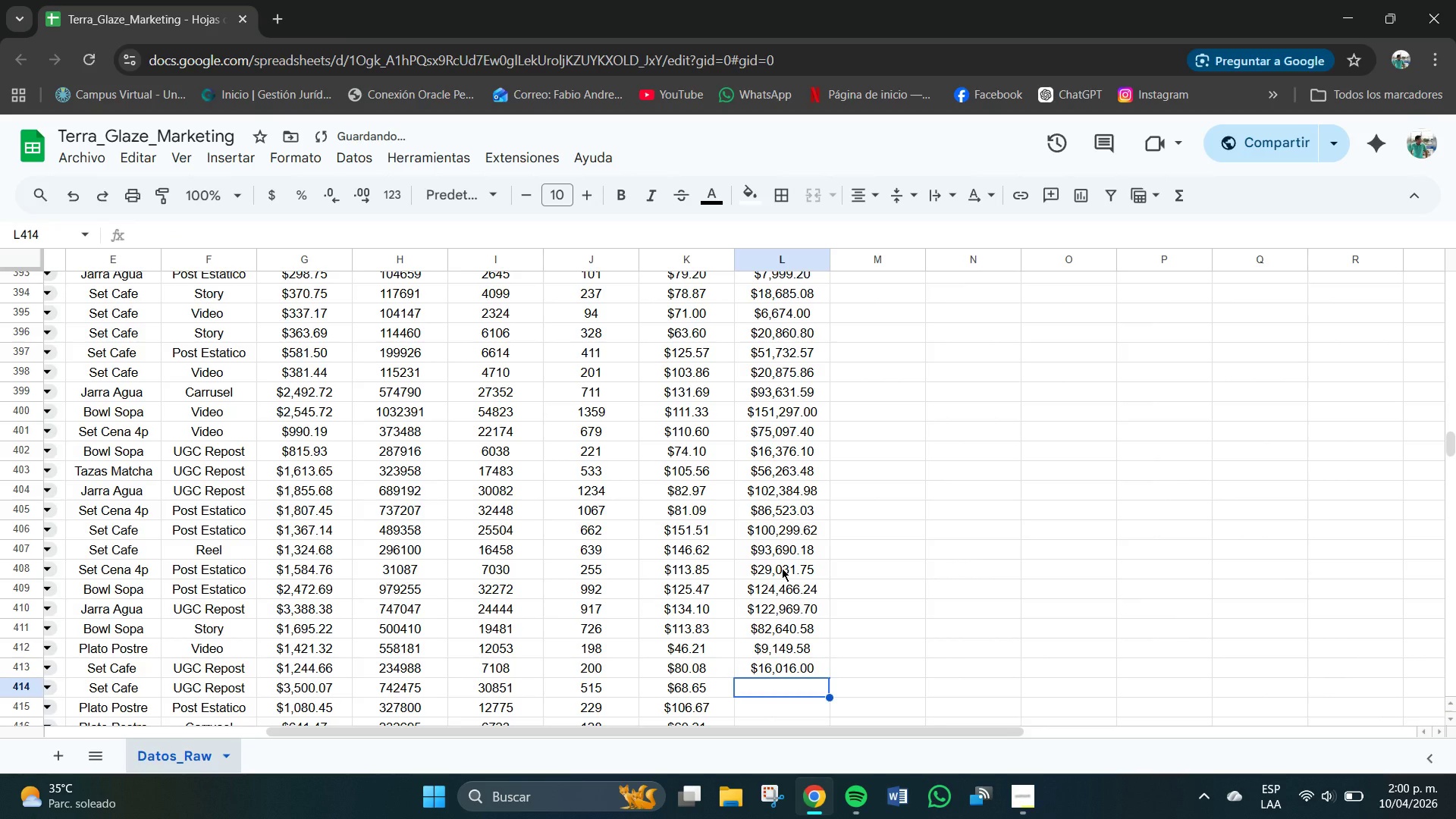 
key(Numpad3)
 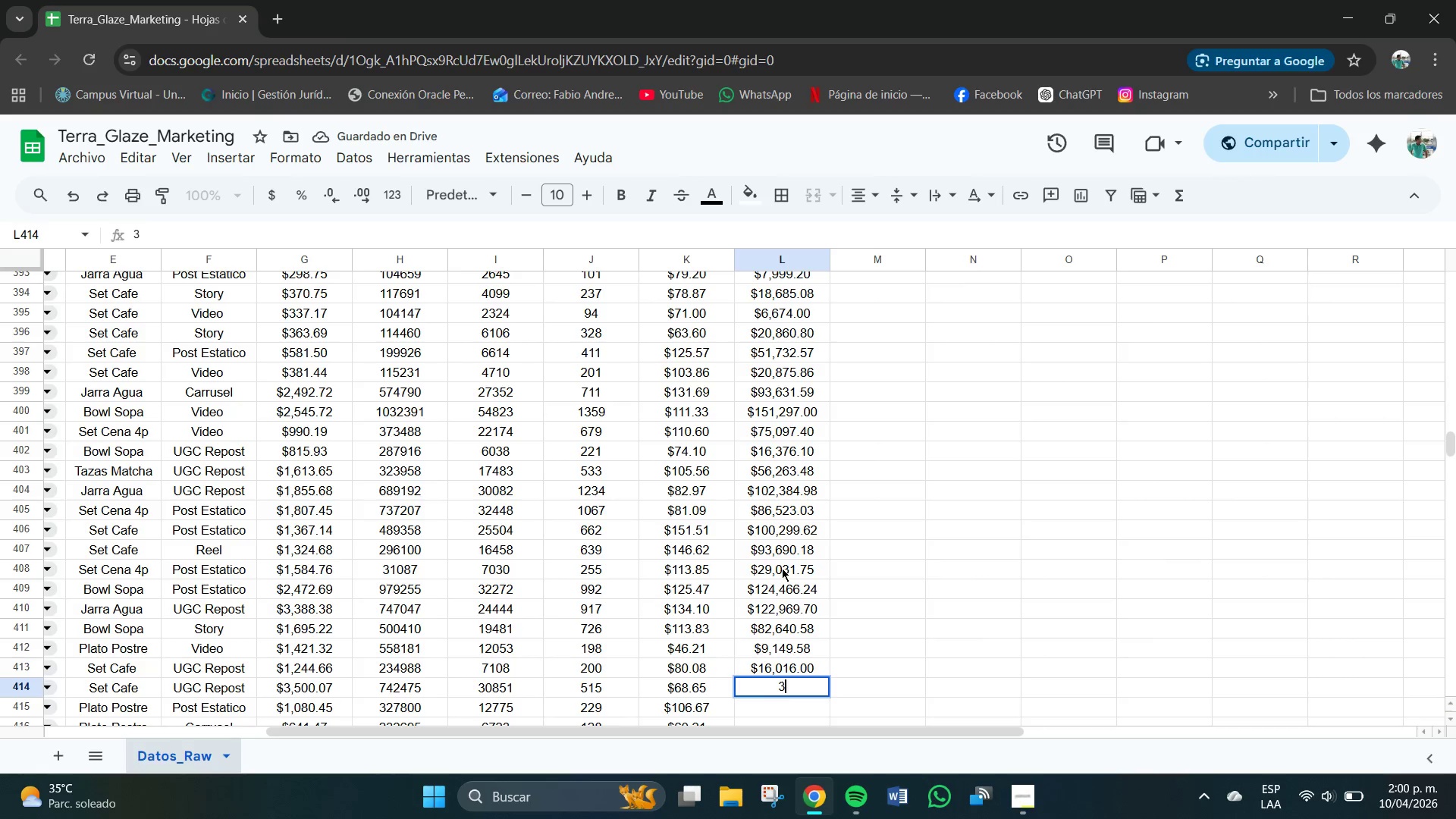 
key(Numpad5)
 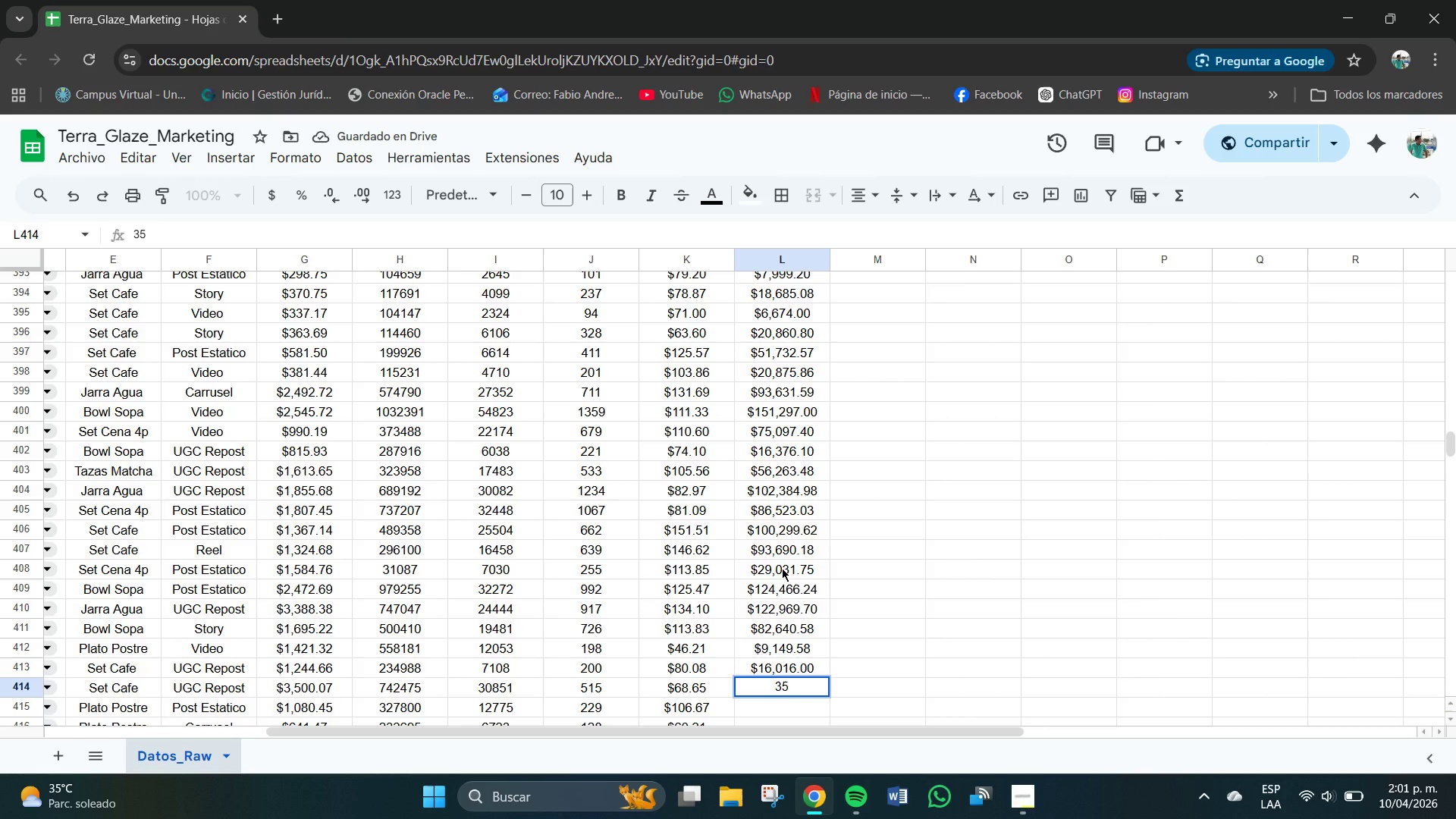 
key(Numpad3)
 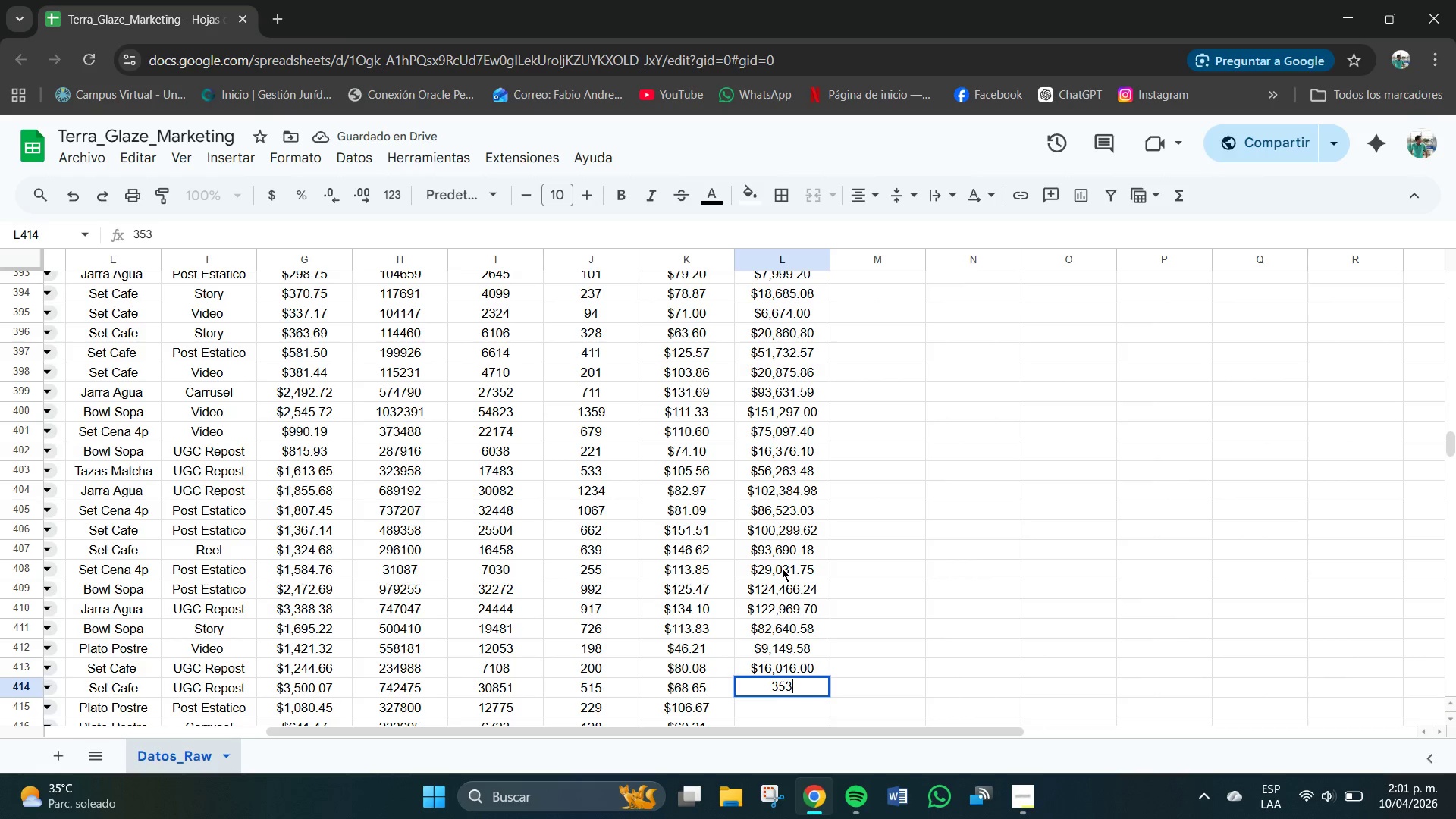 
key(Numpad5)
 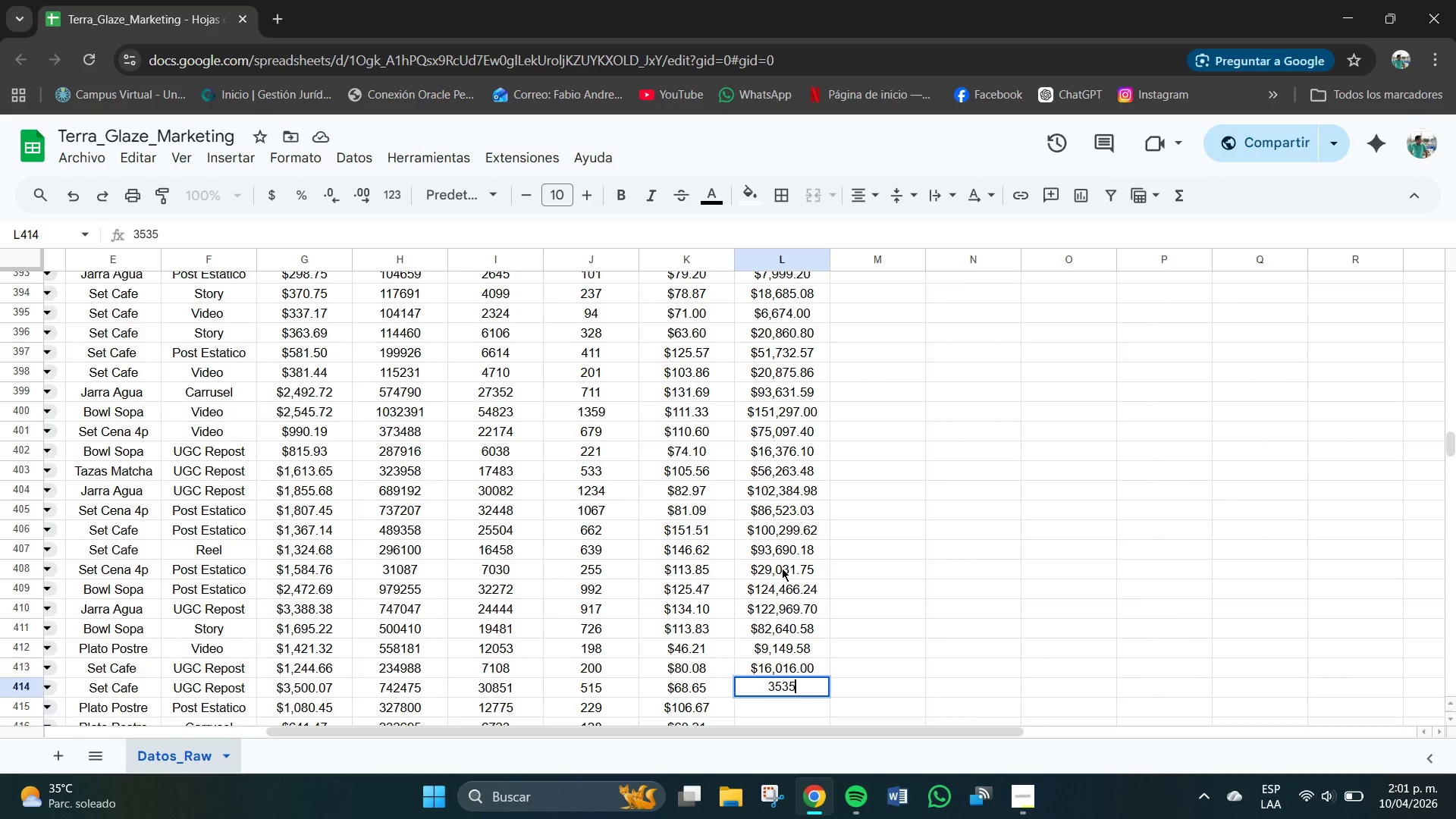 
key(Numpad4)
 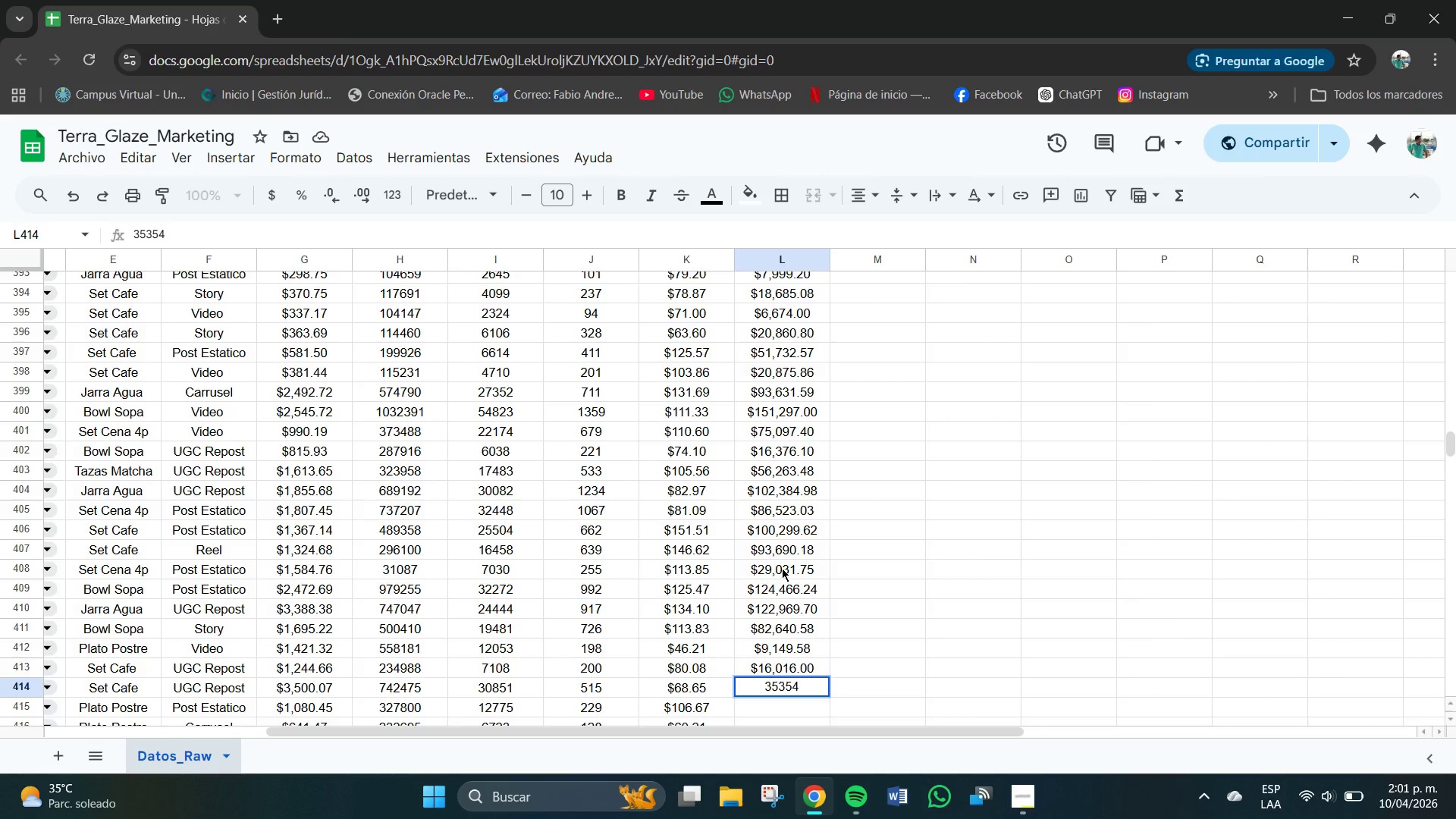 
key(NumpadDecimal)
 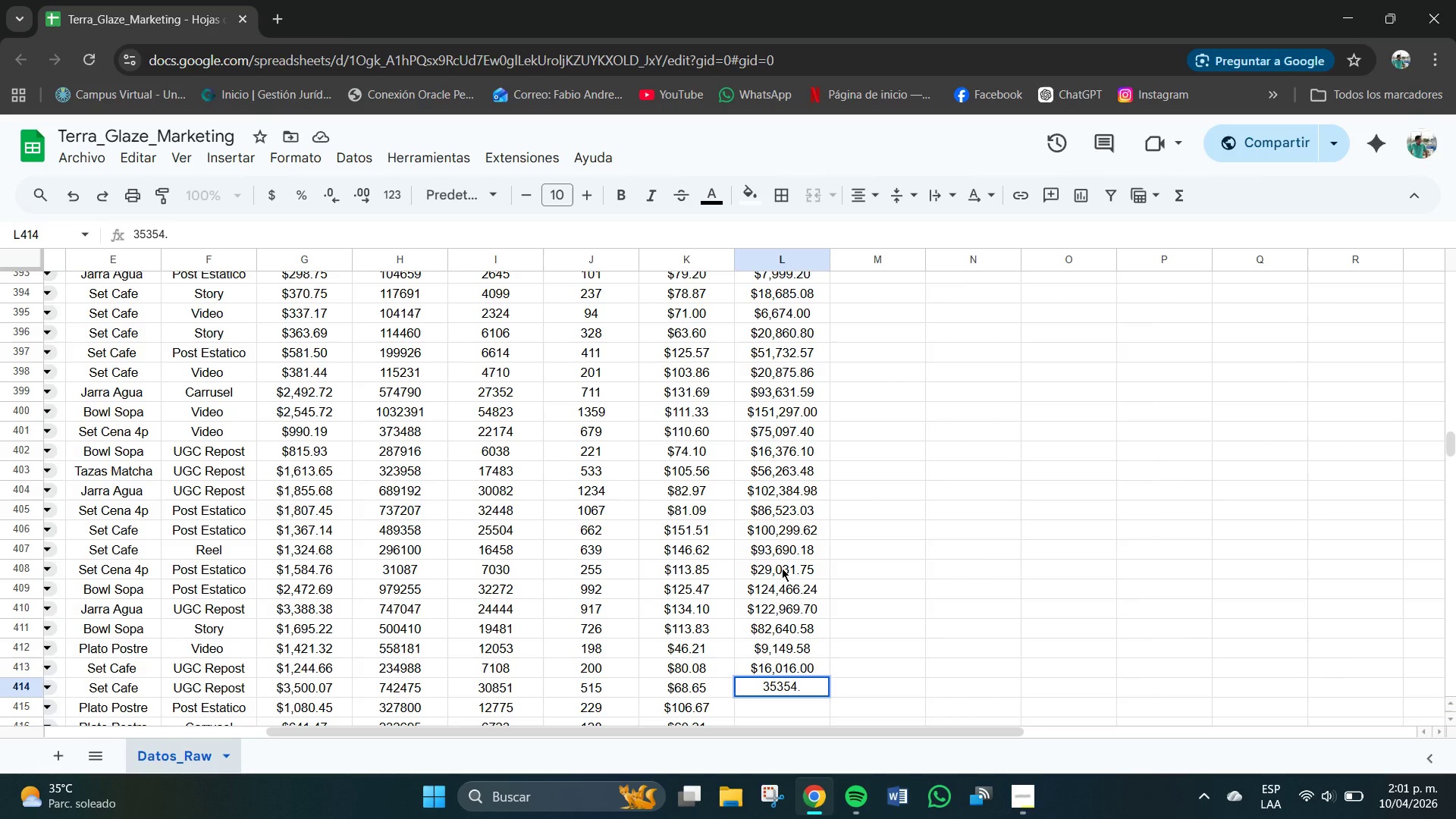 
key(Numpad7)
 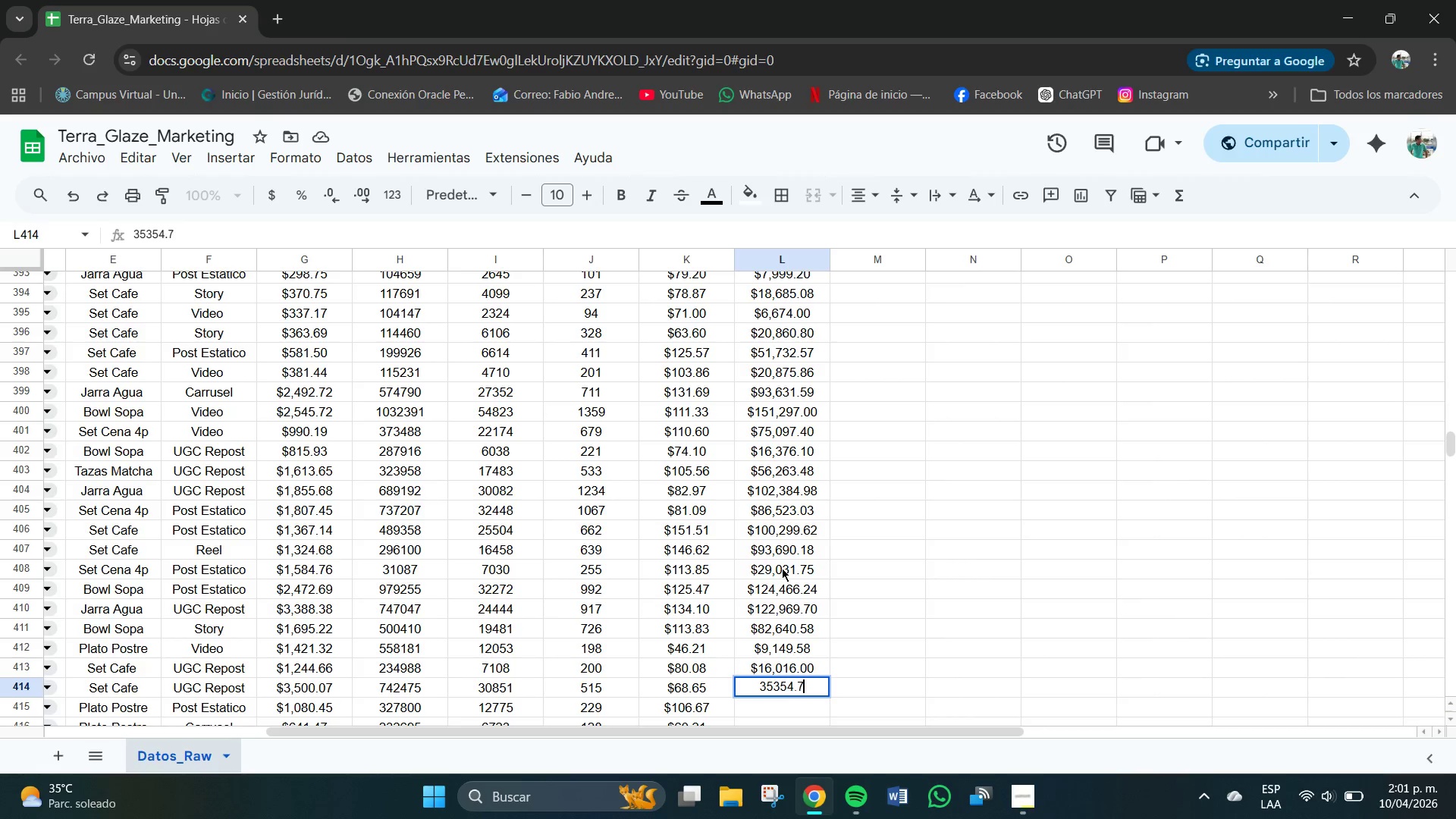 
key(Numpad5)
 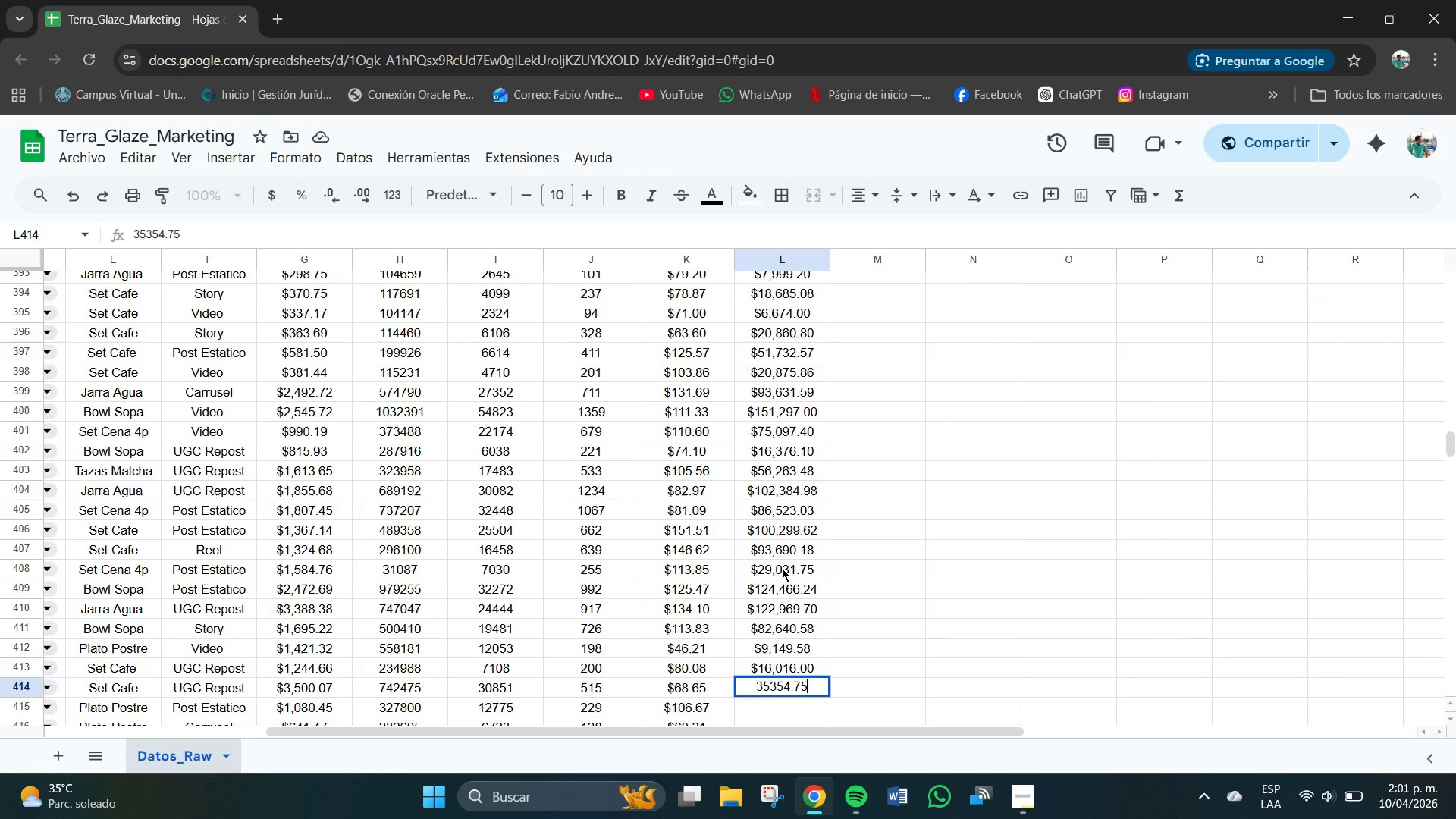 
key(NumpadEnter)
 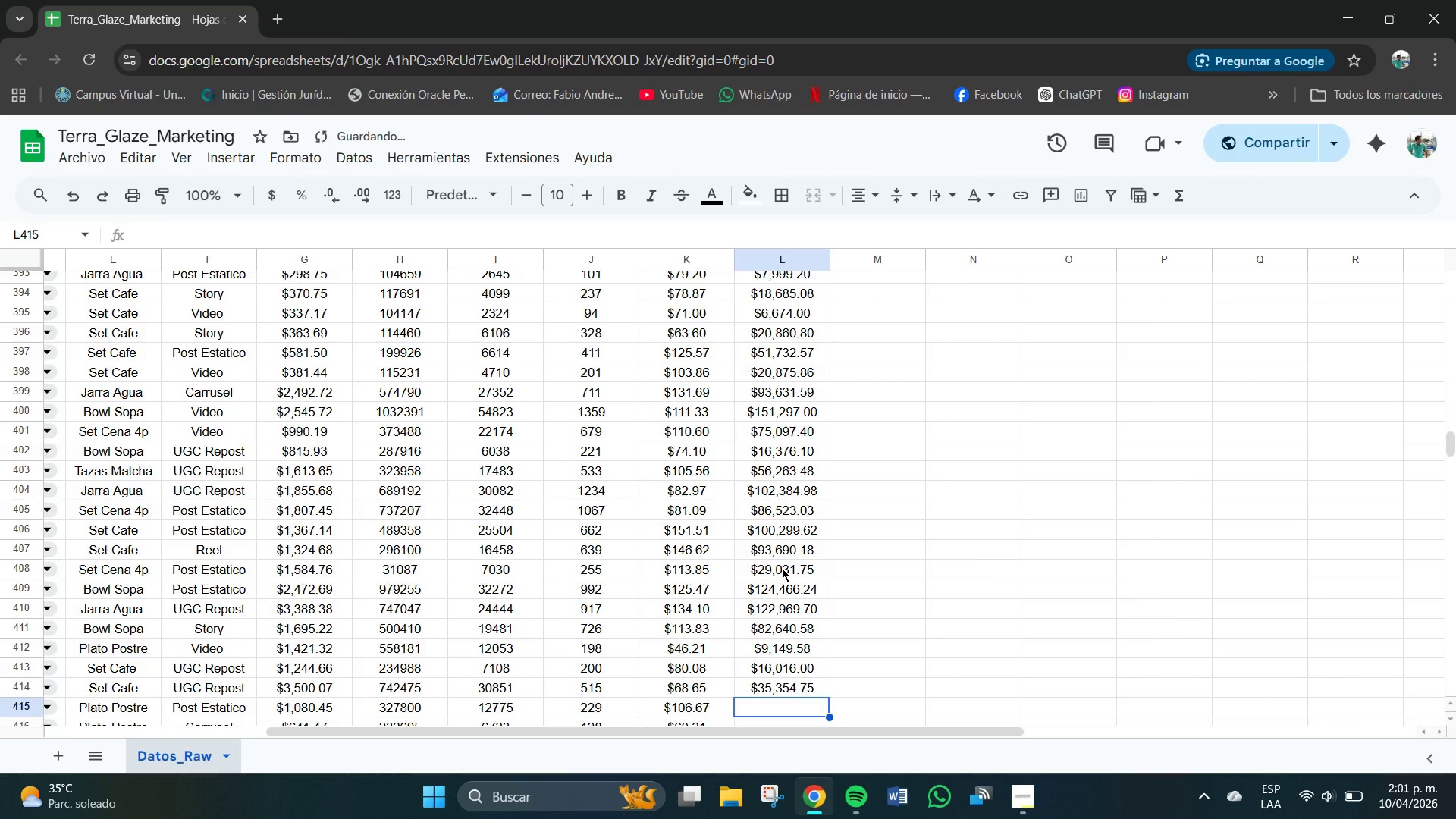 
key(Numpad2)
 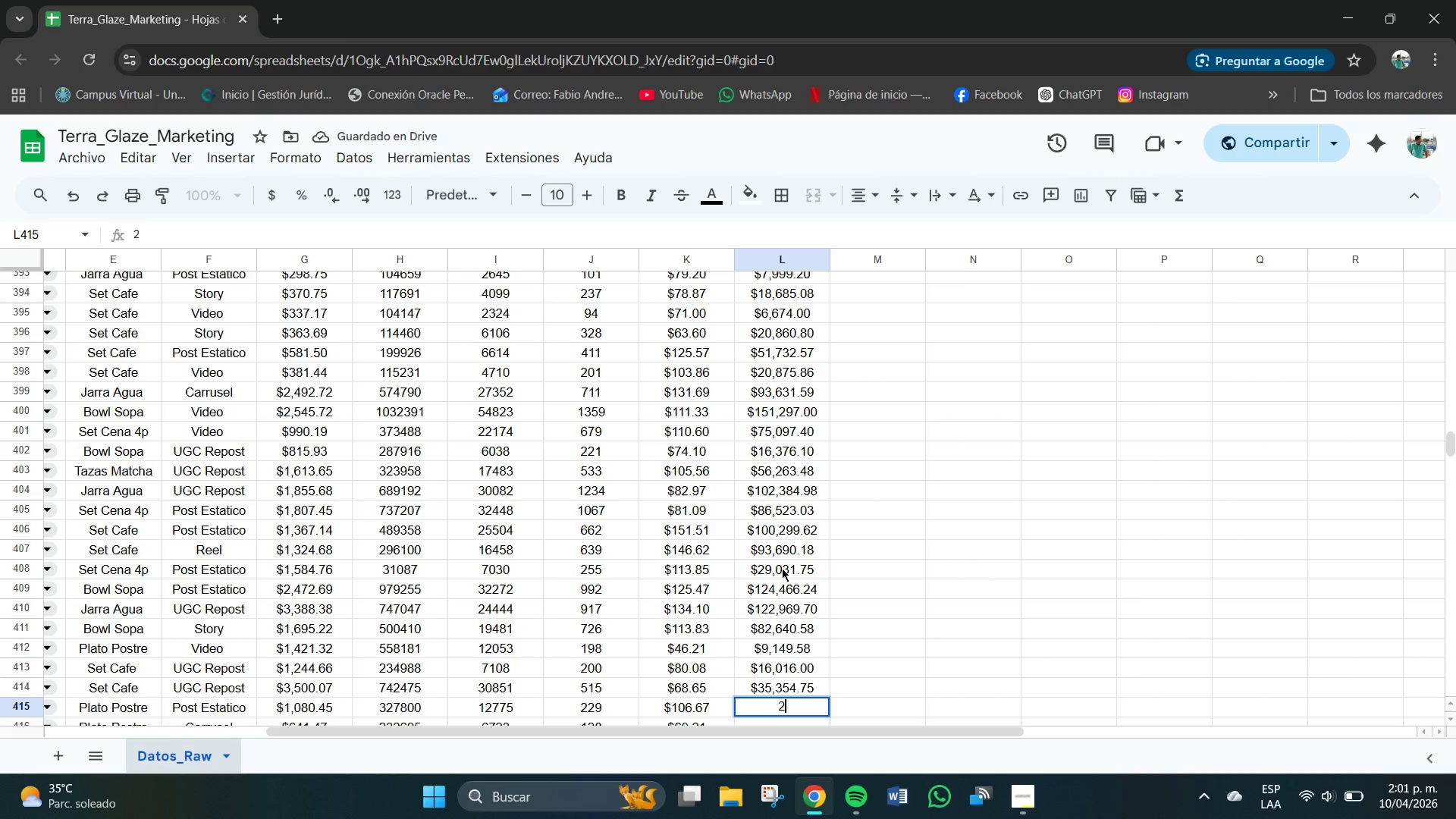 
key(Numpad4)
 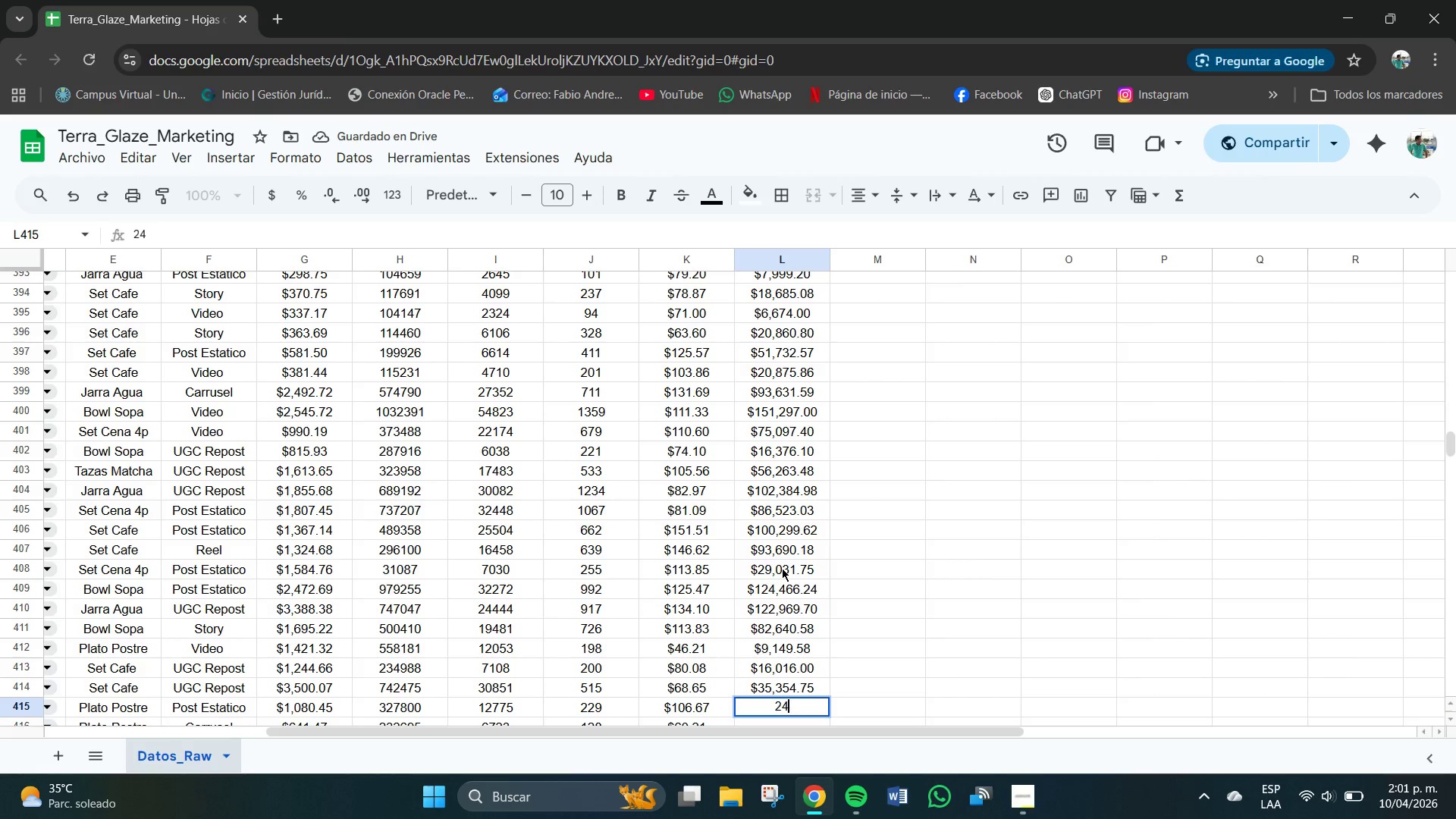 
key(Numpad4)
 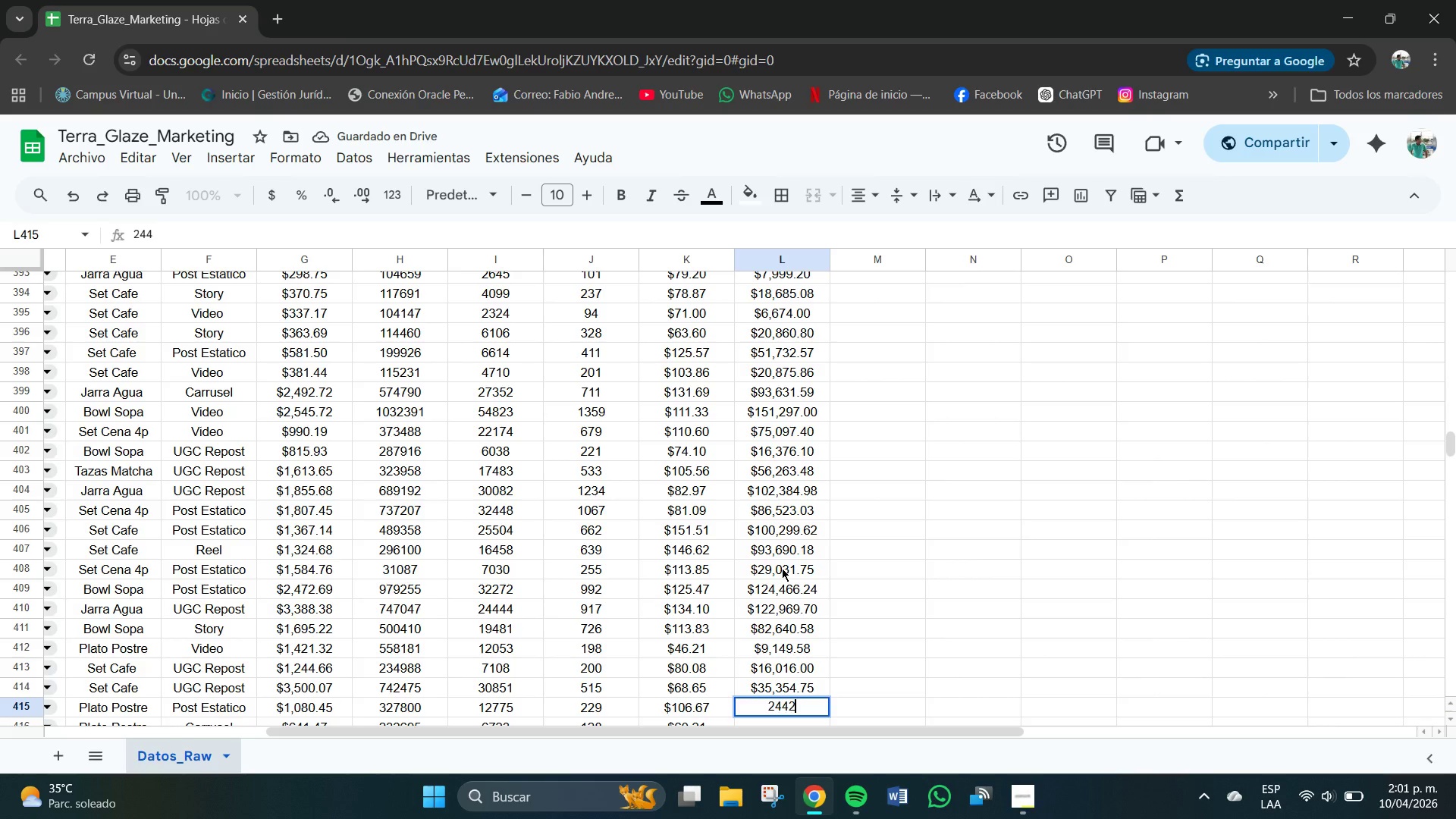 
key(Numpad2)
 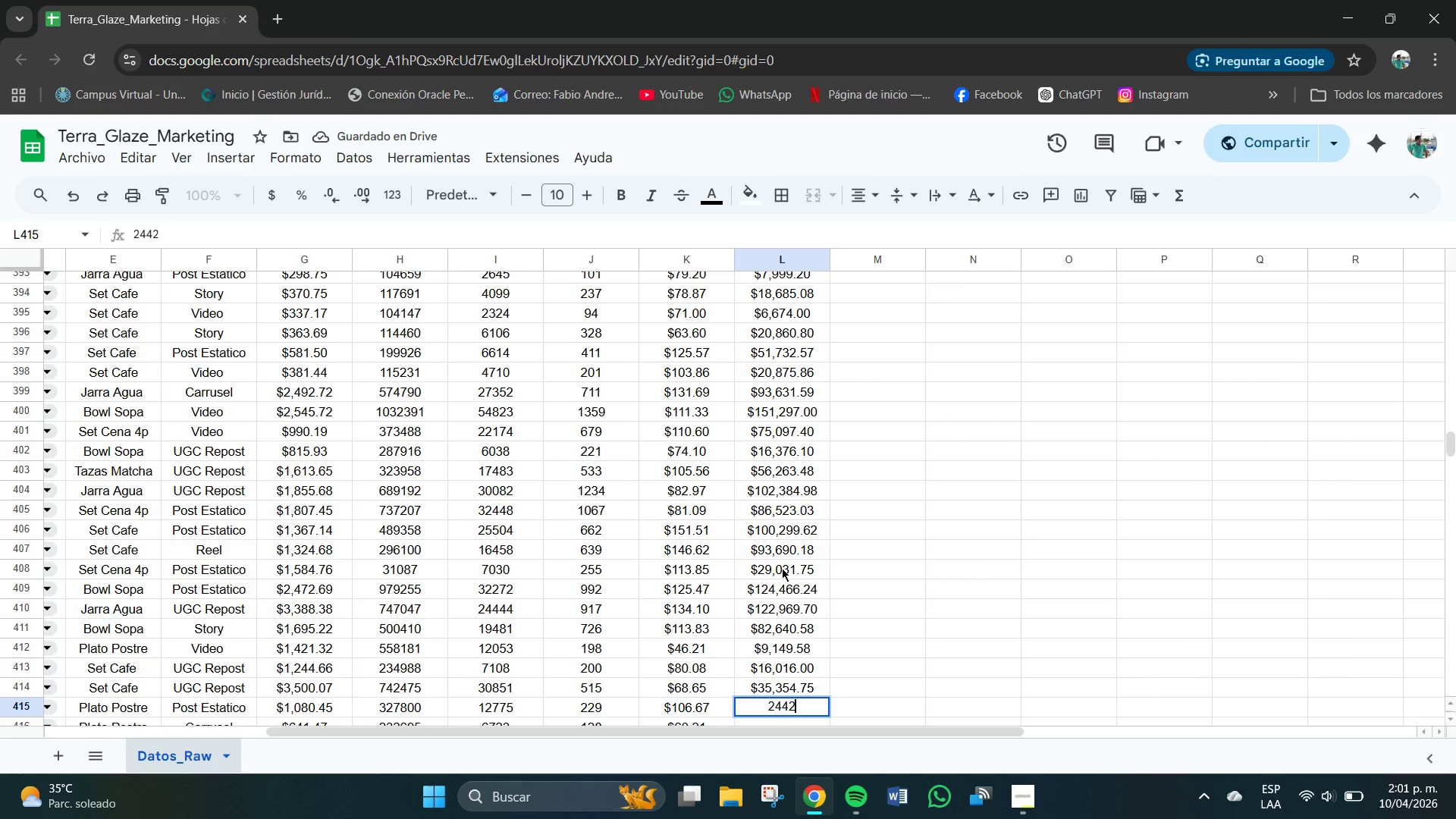 
key(Numpad7)
 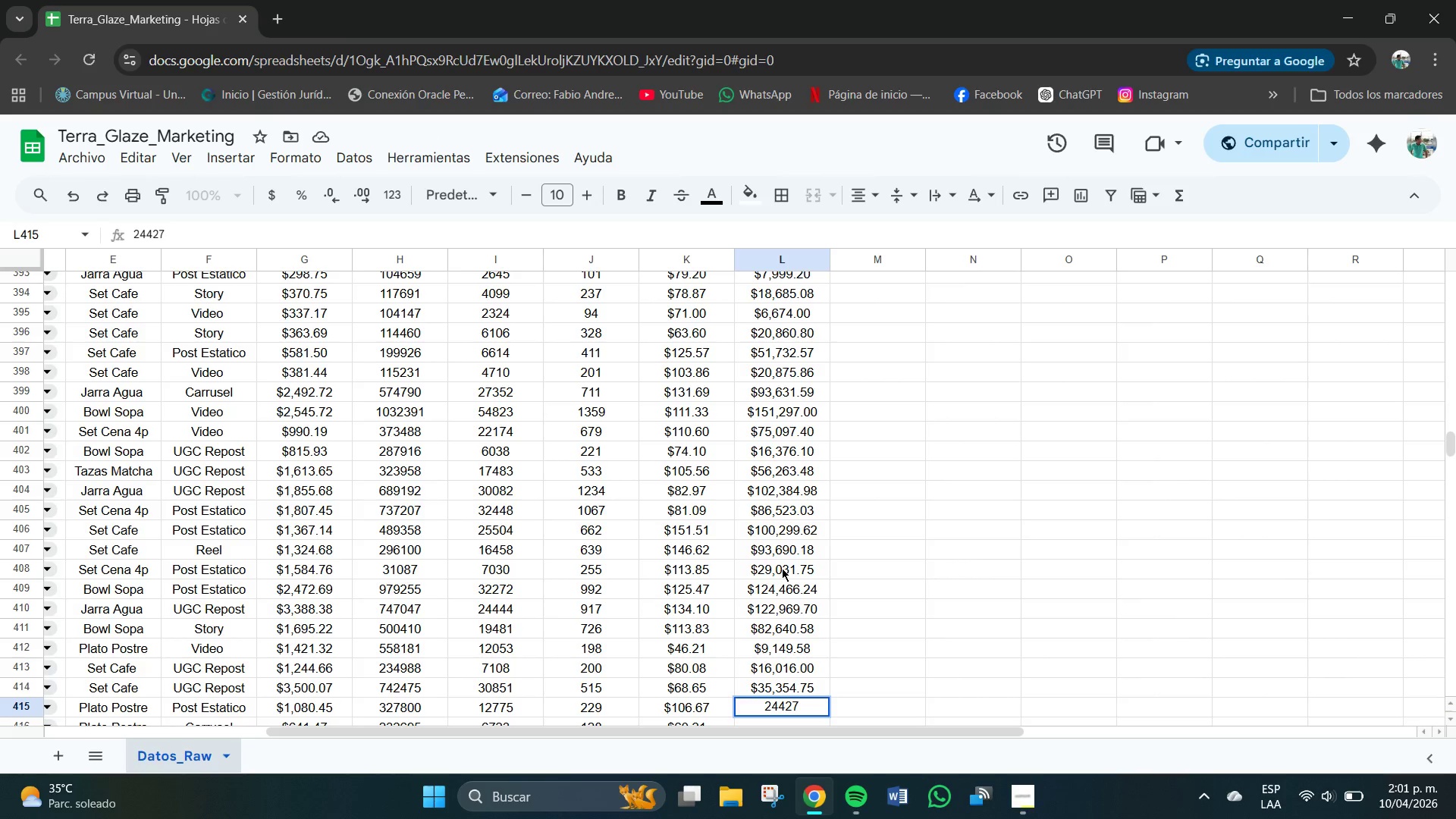 
key(NumpadDecimal)
 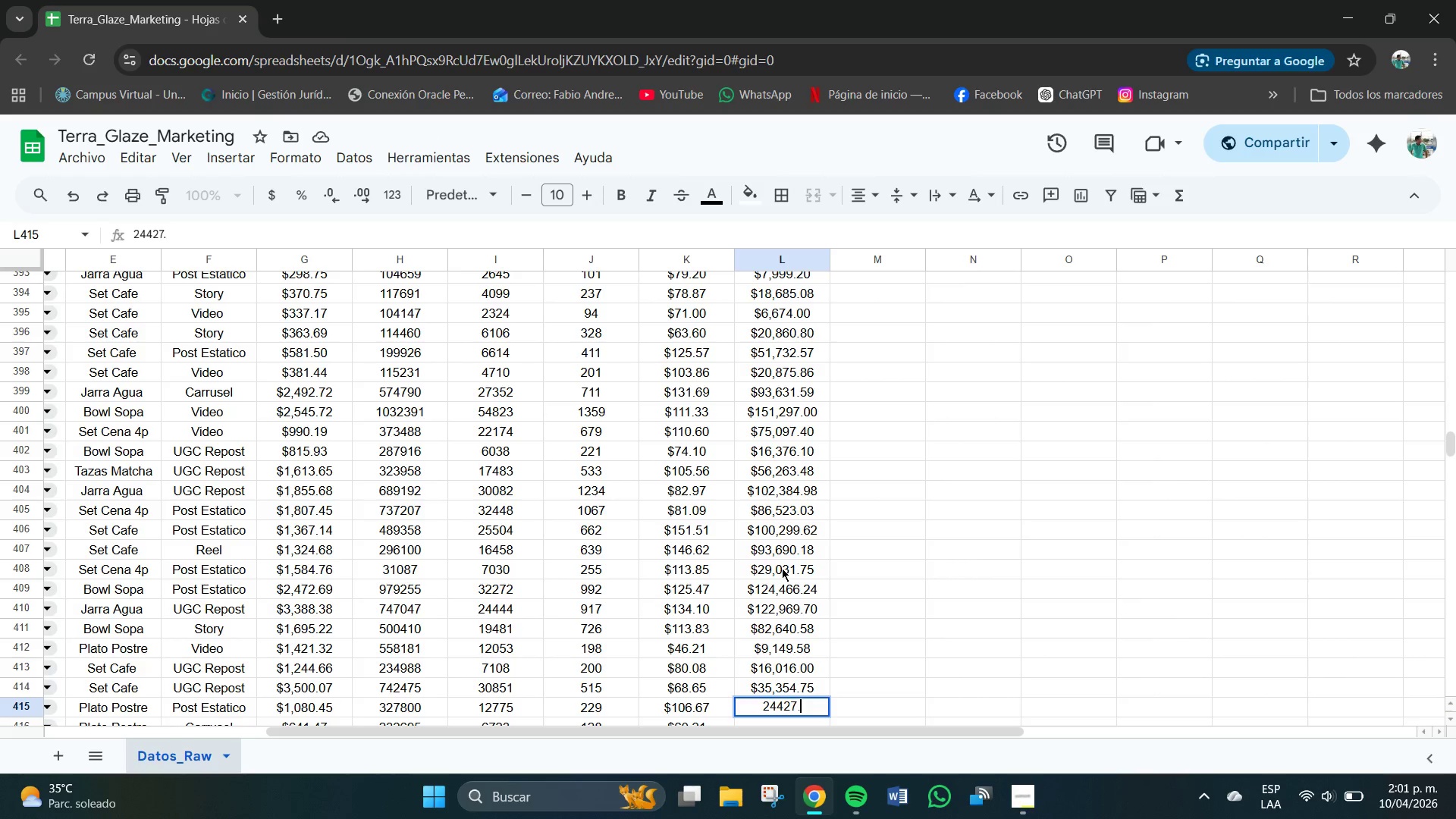 
key(Numpad4)
 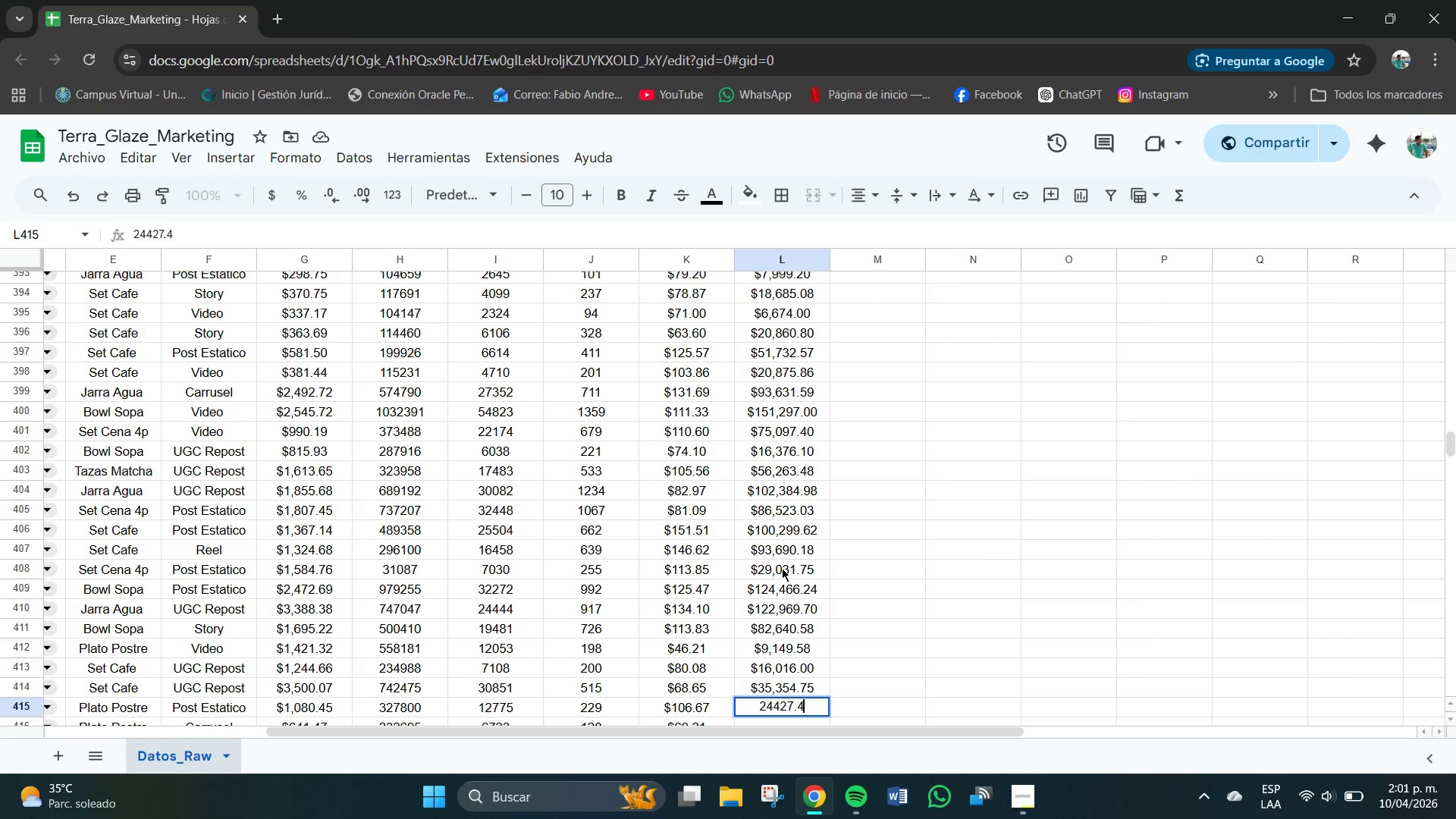 
key(Numpad3)
 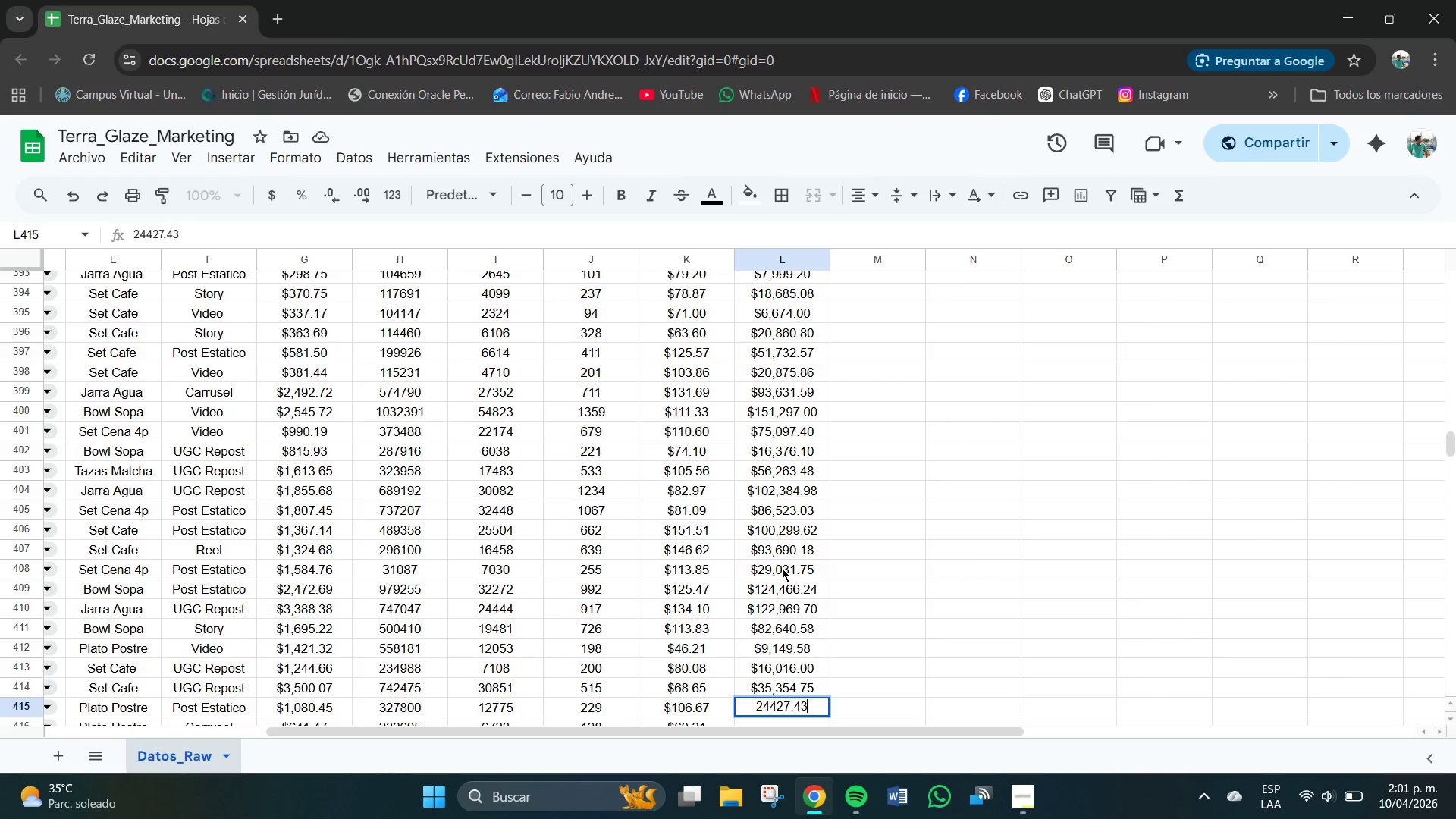 
key(NumpadEnter)
 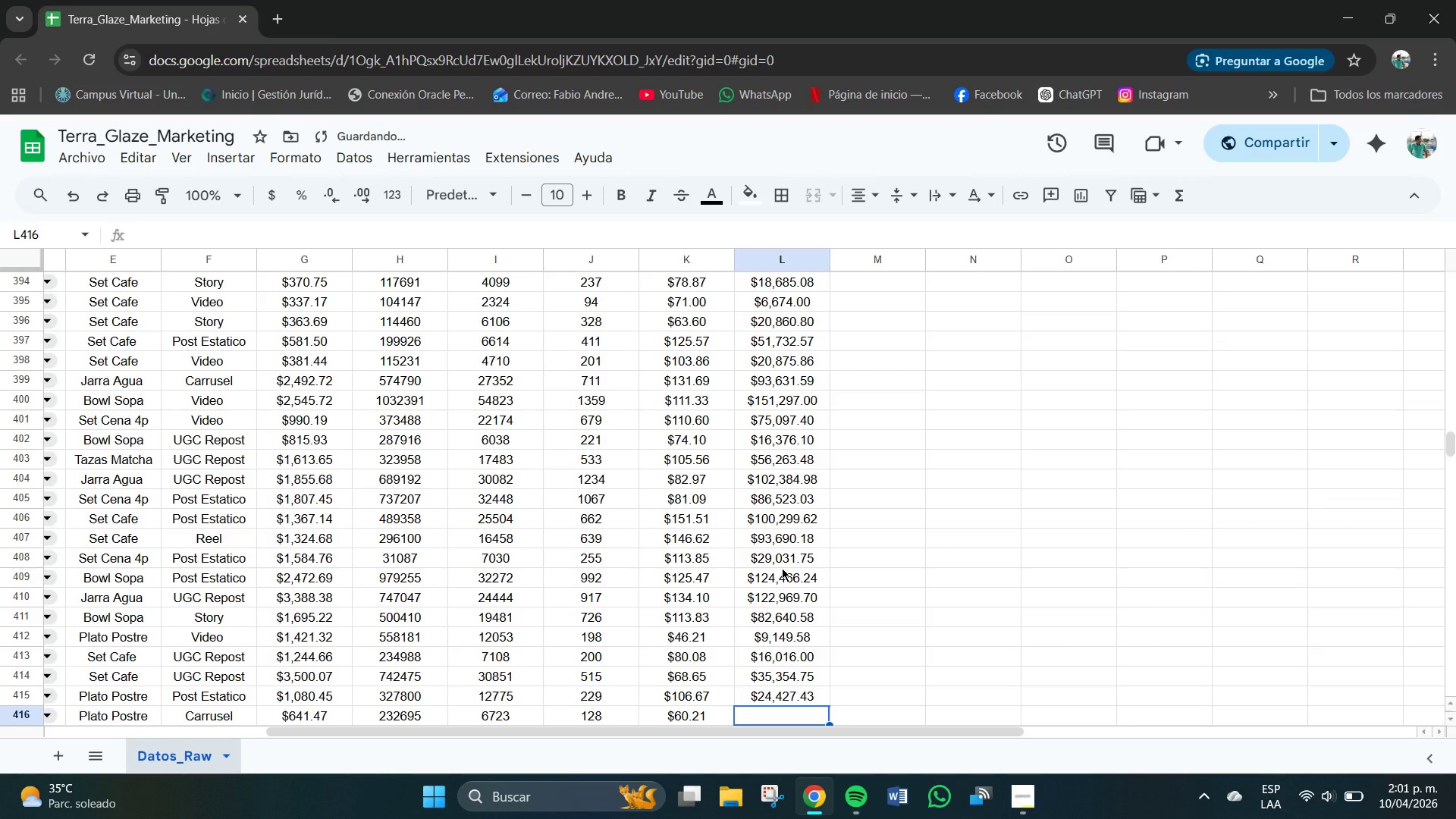 
key(Numpad7)
 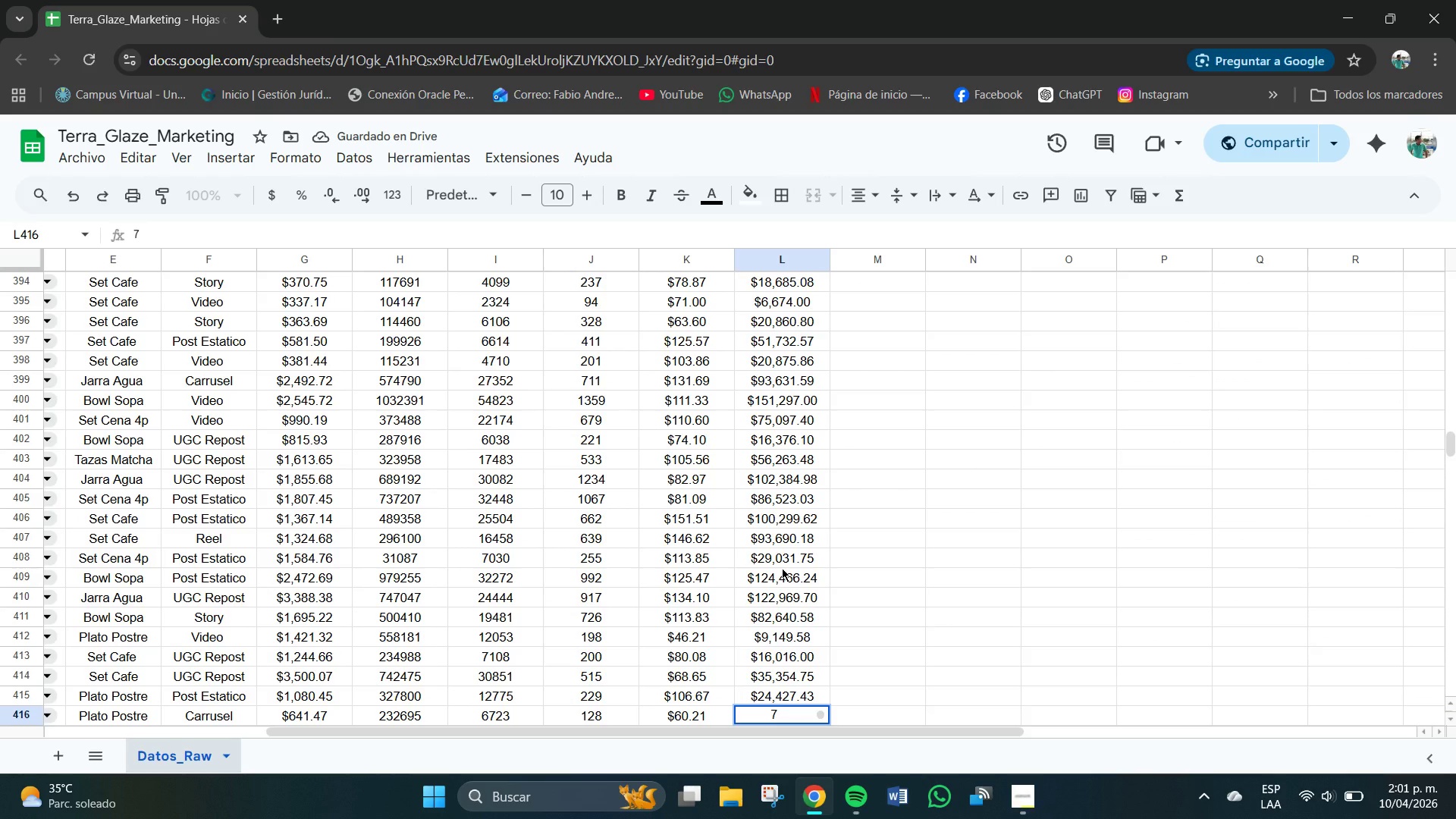 
key(Numpad7)
 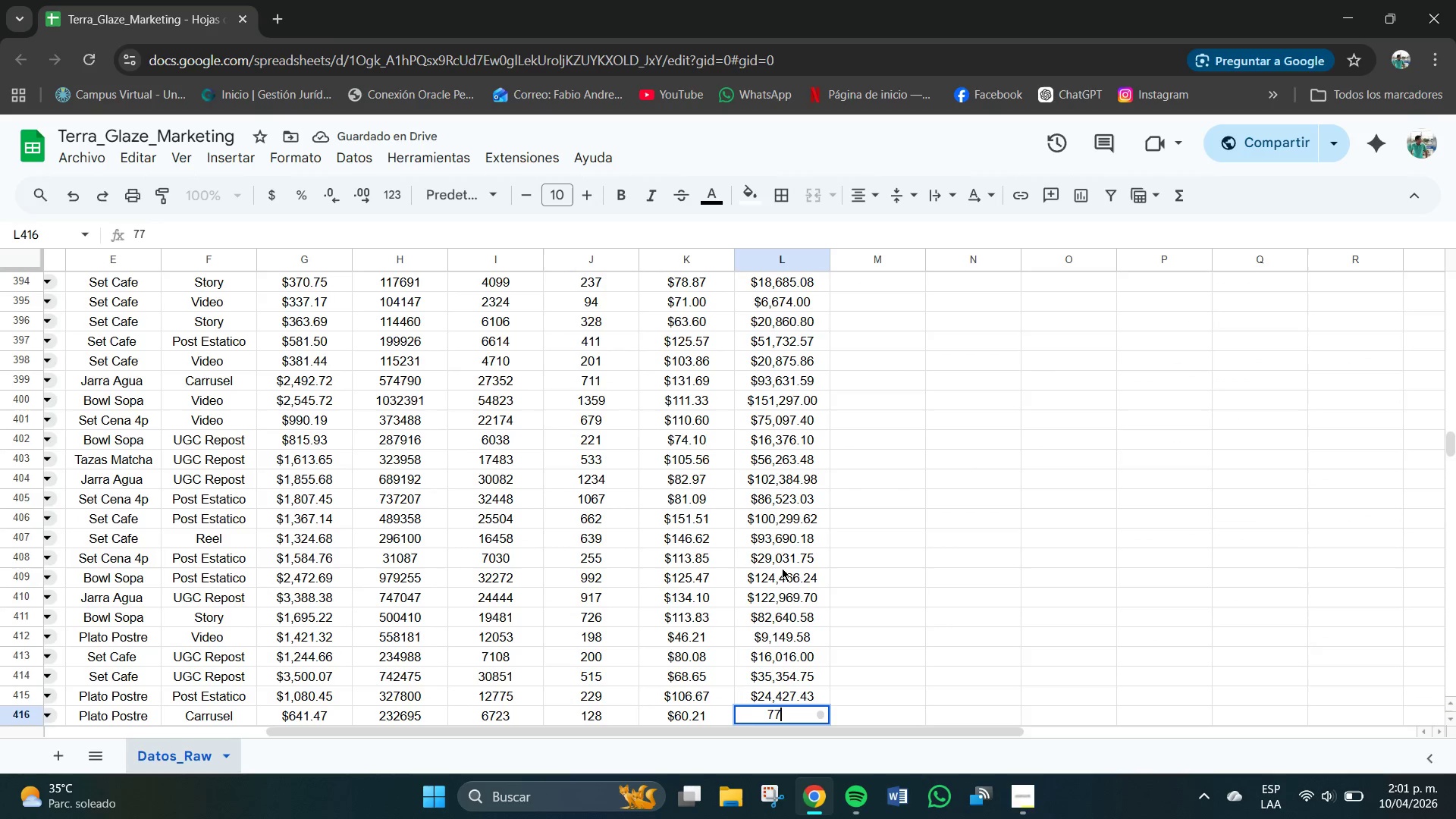 
key(Numpad0)
 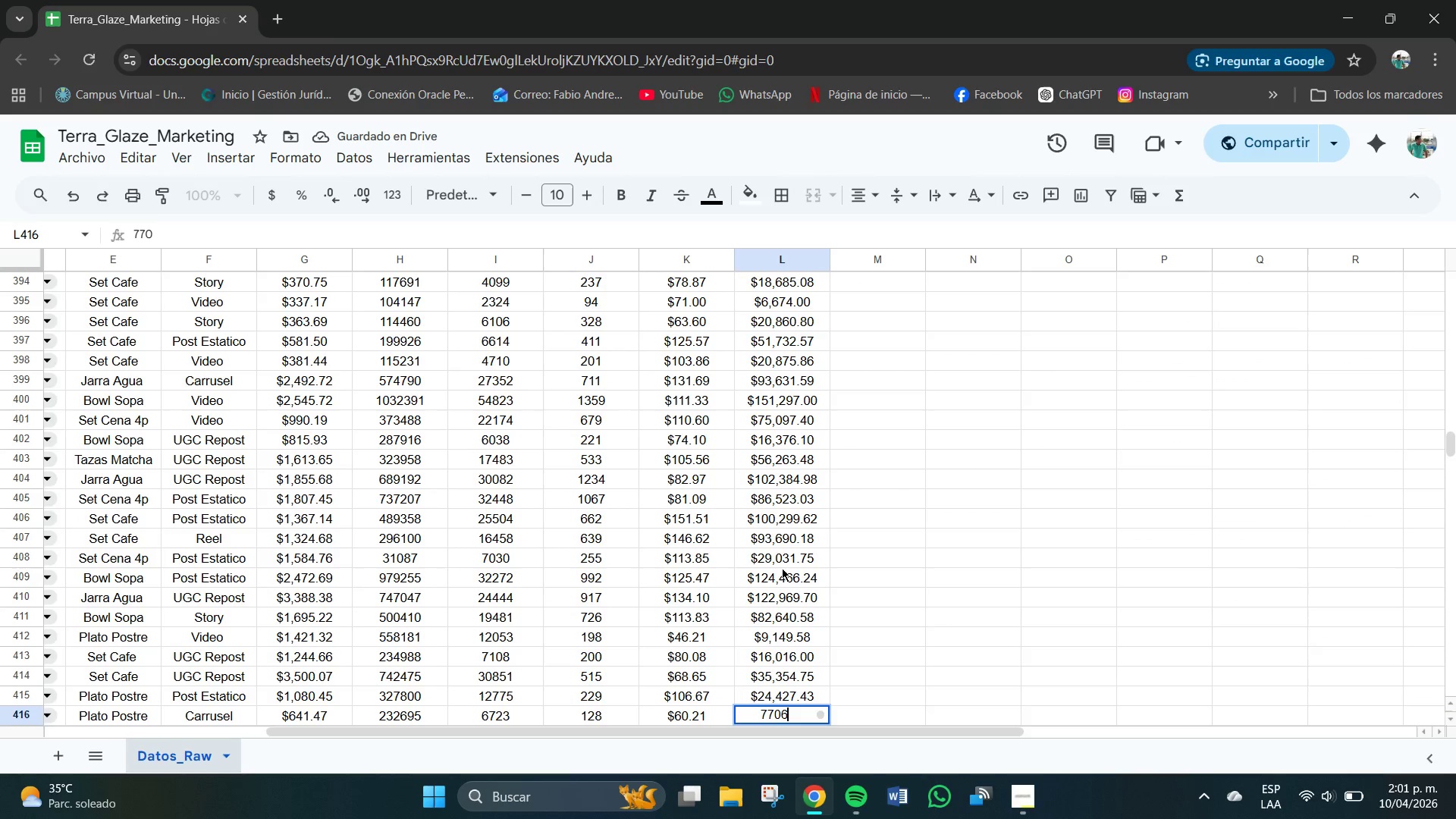 
key(Numpad6)
 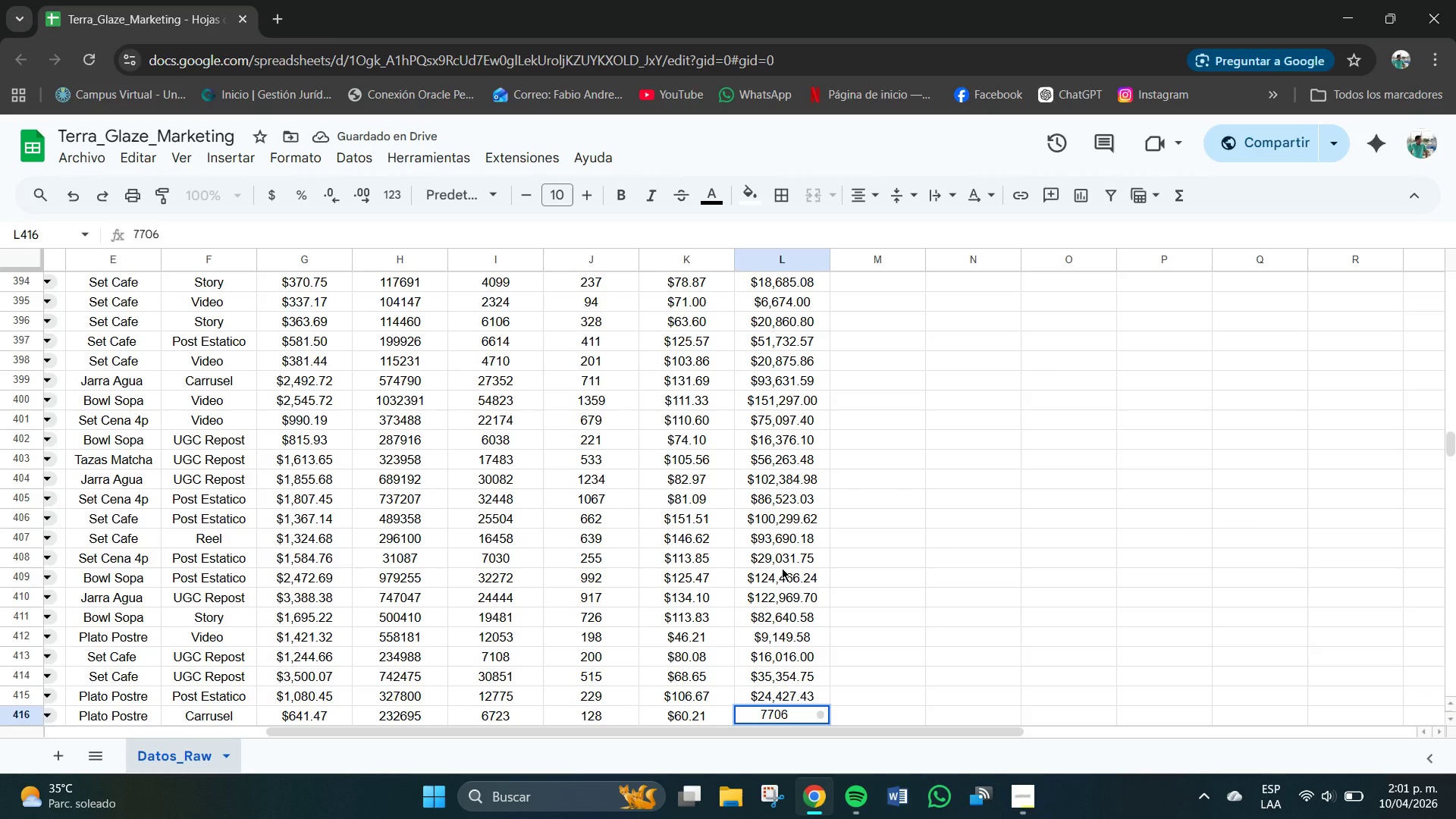 
key(NumpadDecimal)
 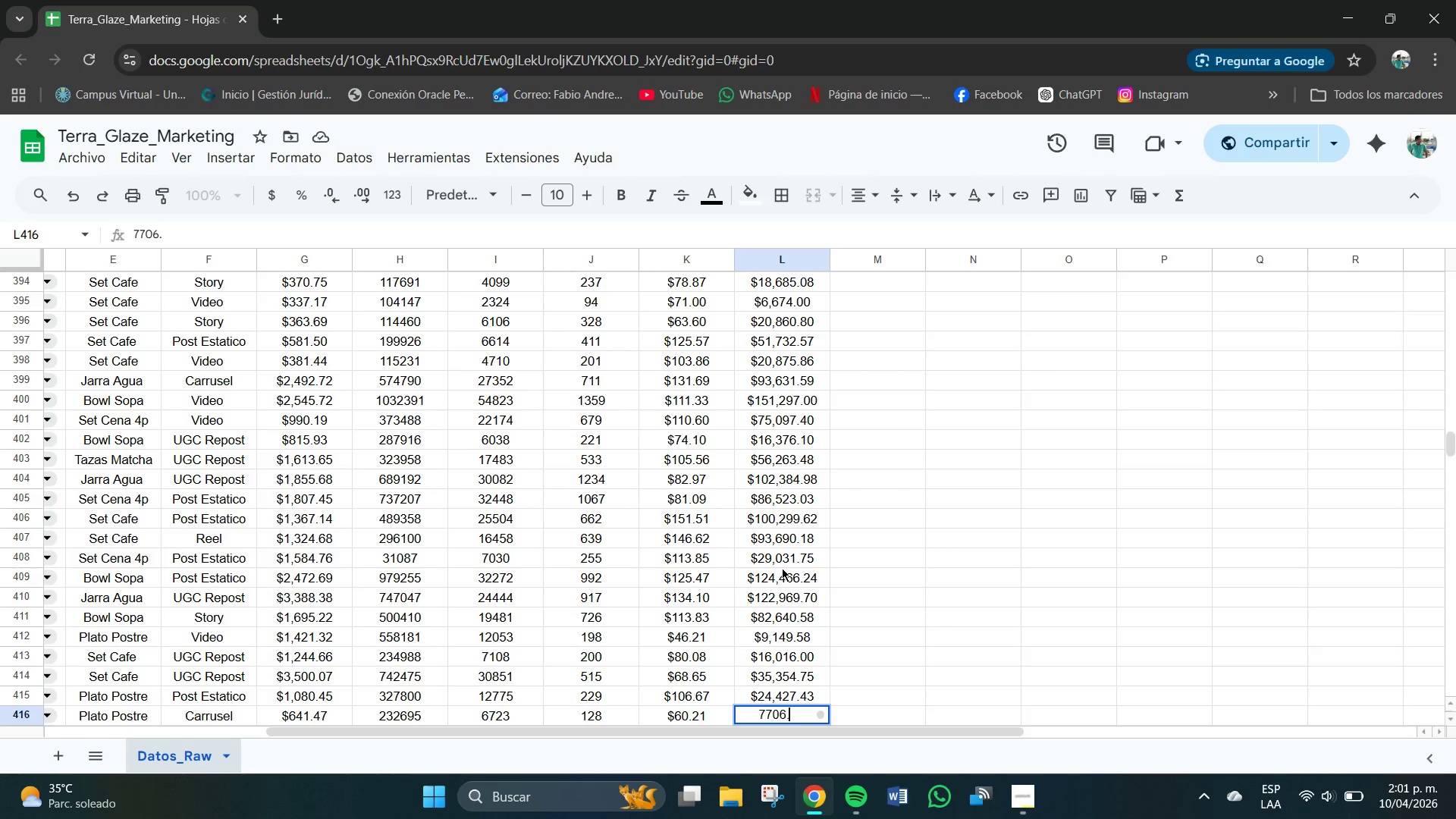 
key(Numpad8)
 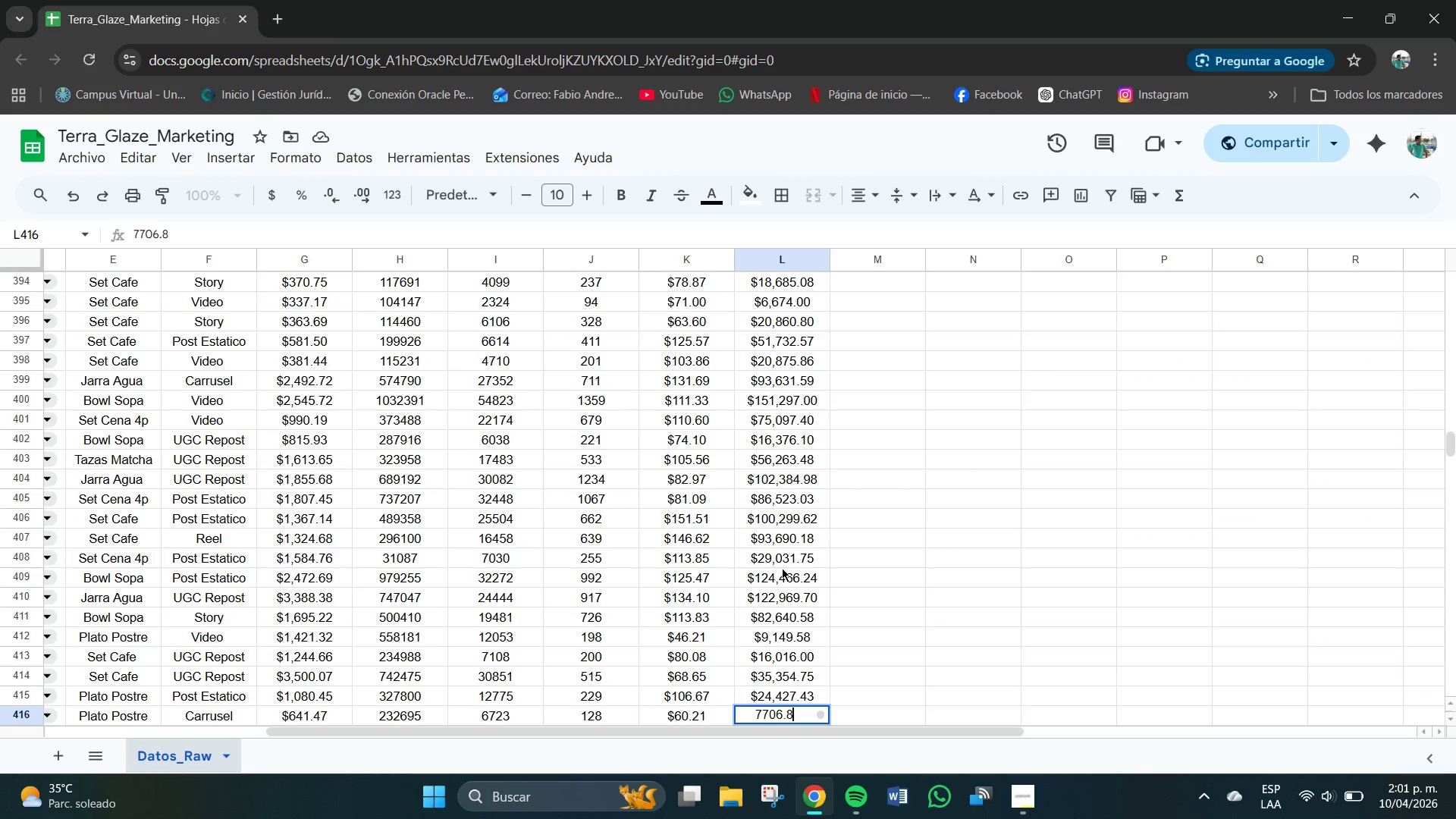 
key(Numpad8)
 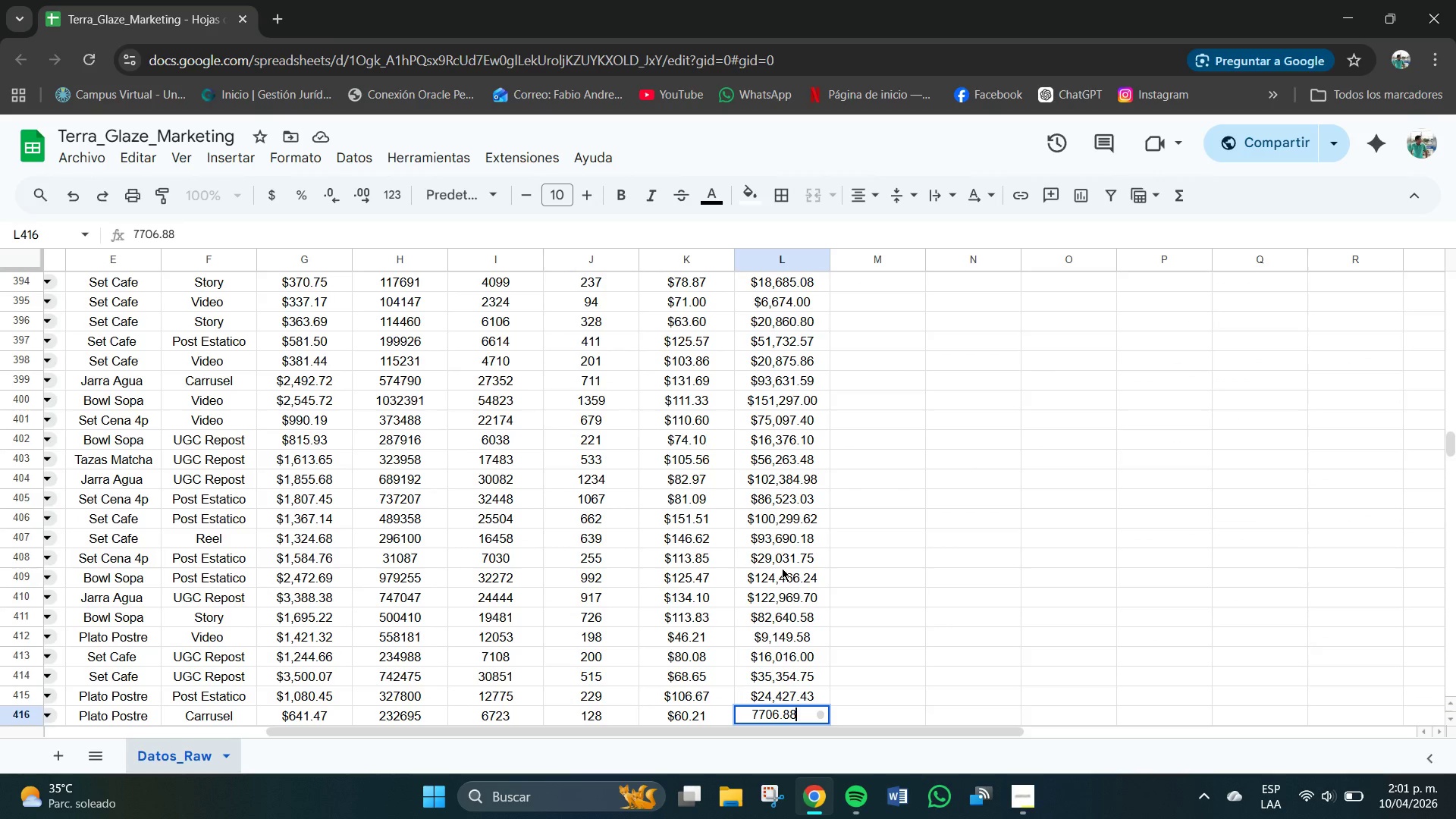 
key(NumpadEnter)
 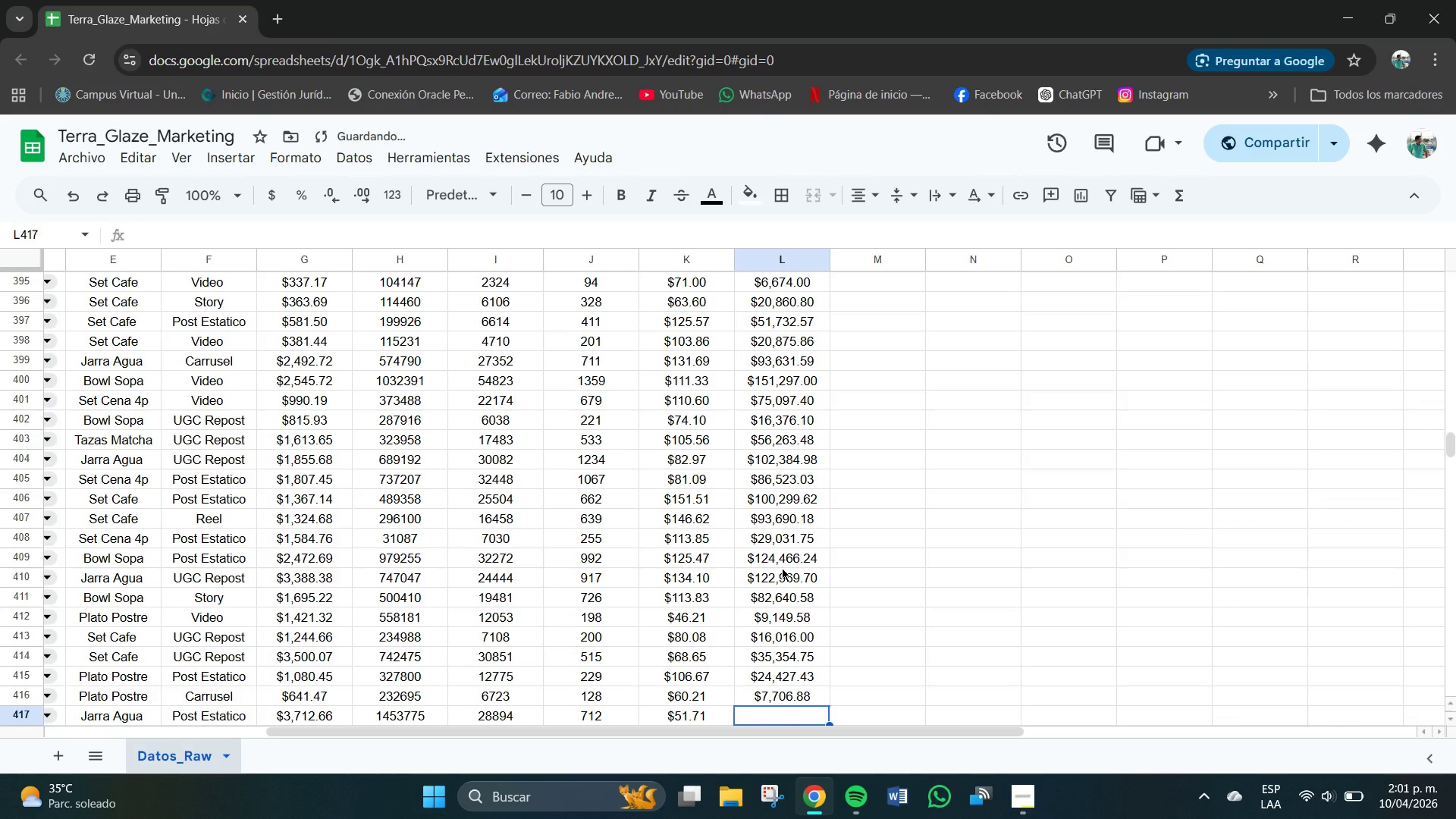 
key(Numpad3)
 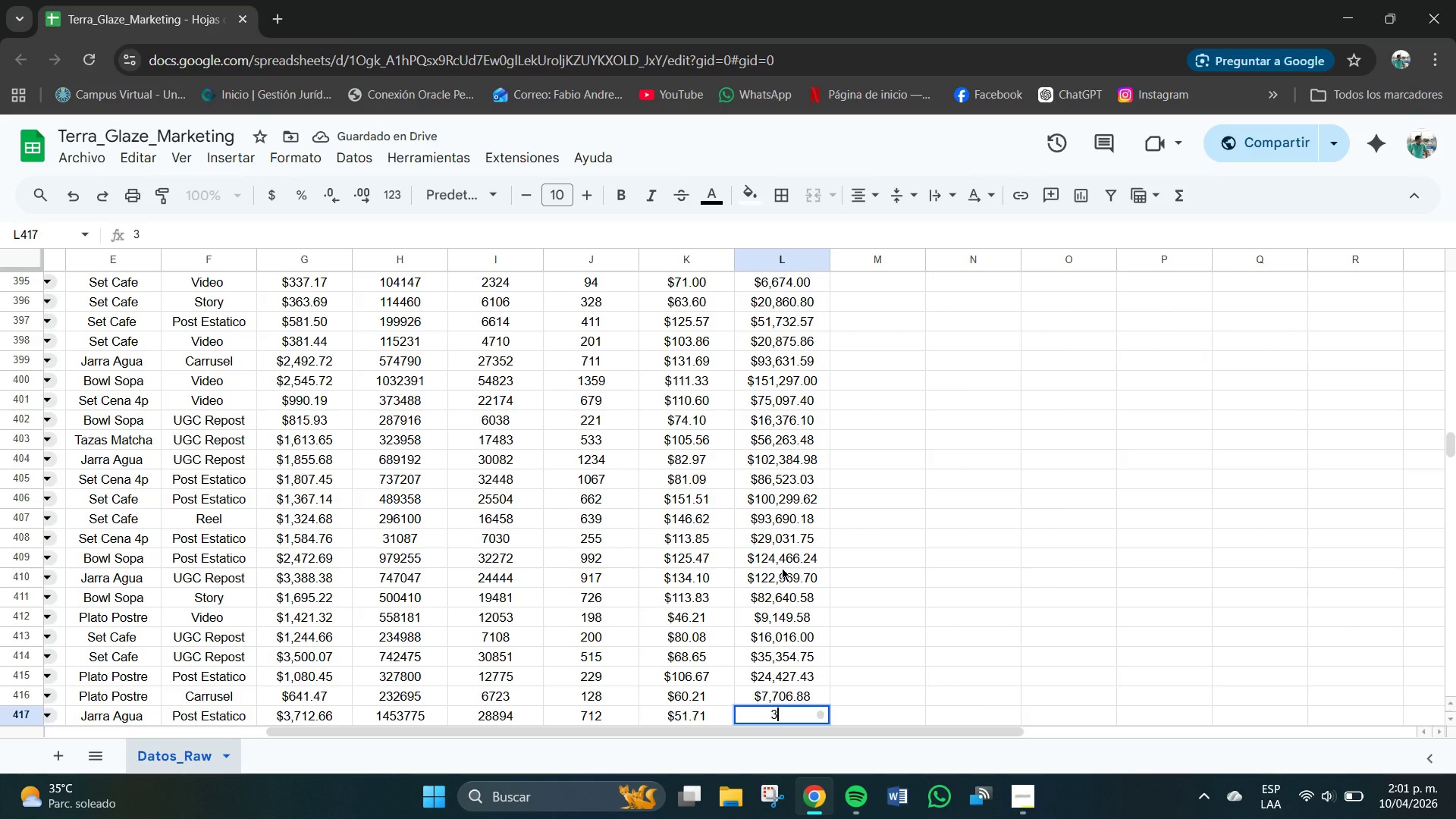 
key(Numpad6)
 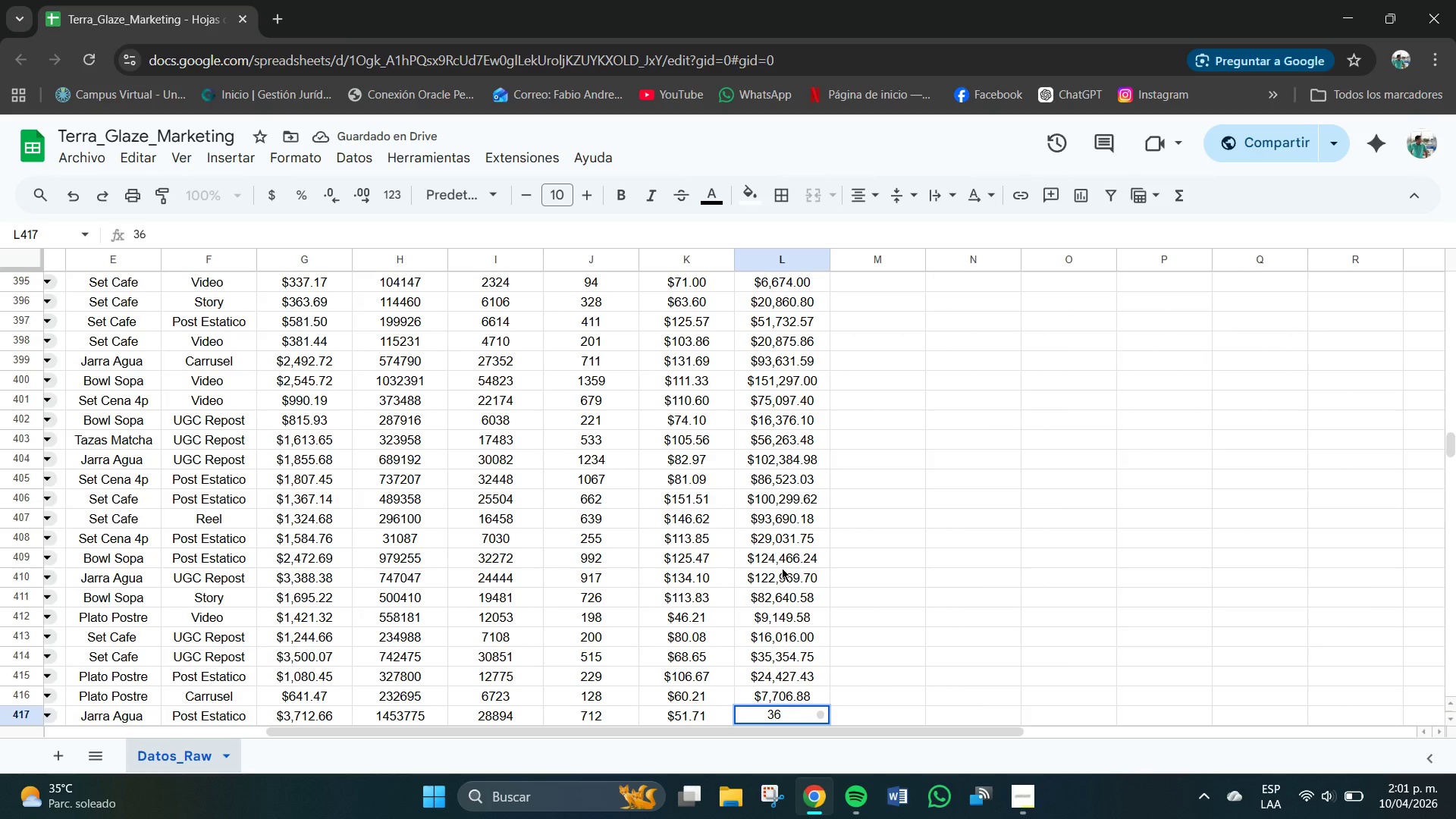 
key(Numpad8)
 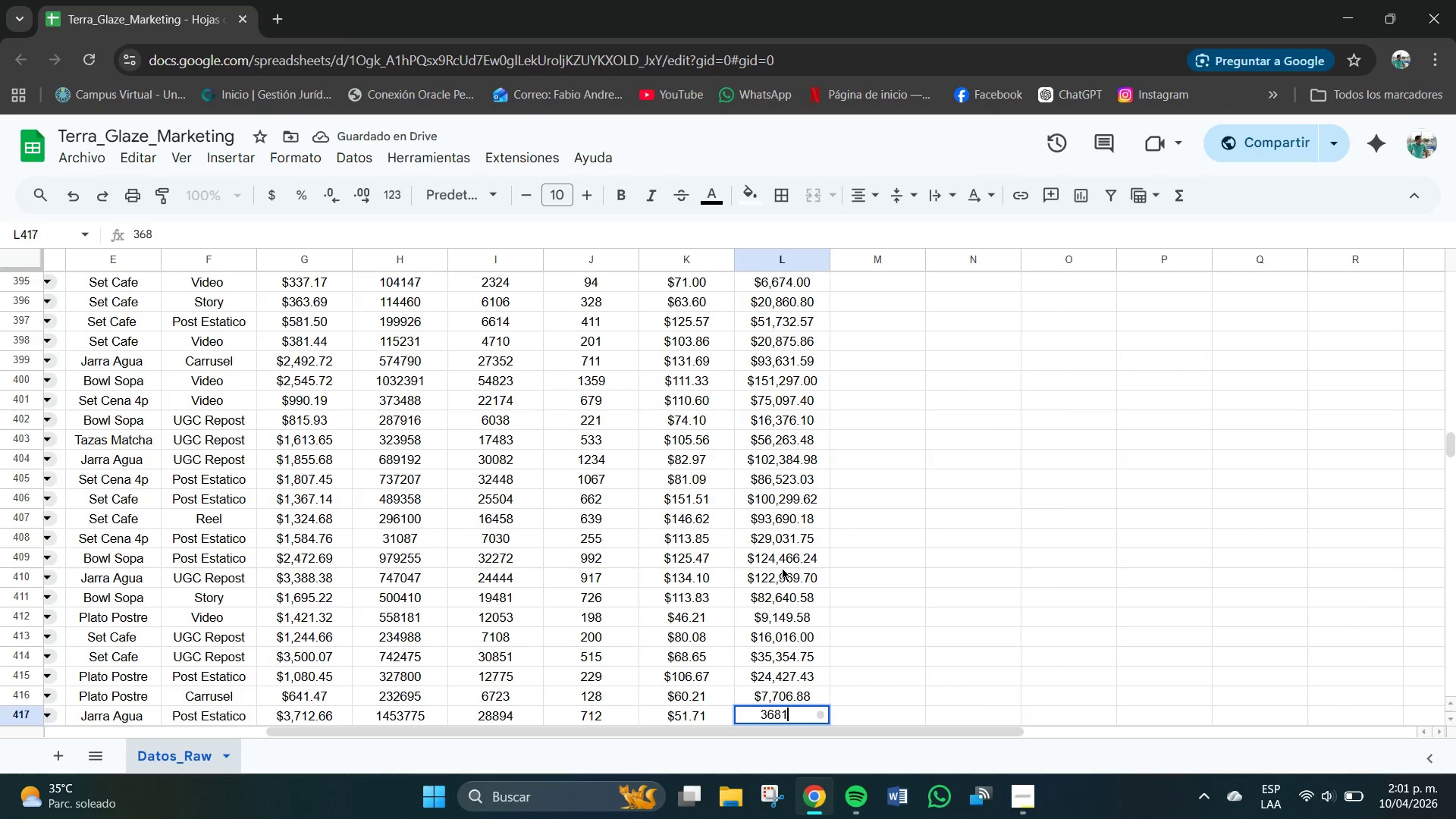 
key(Numpad1)
 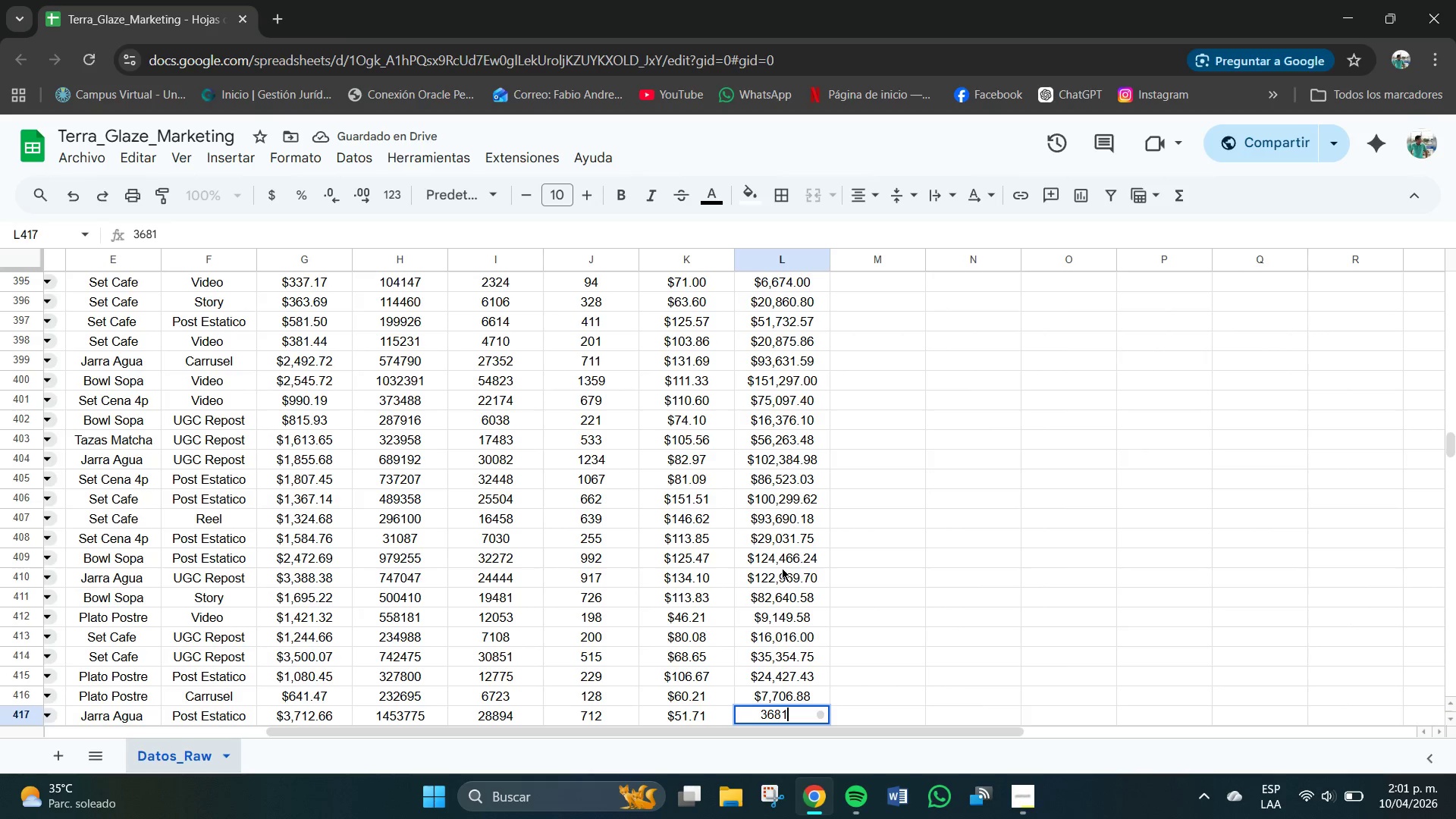 
key(Numpad7)
 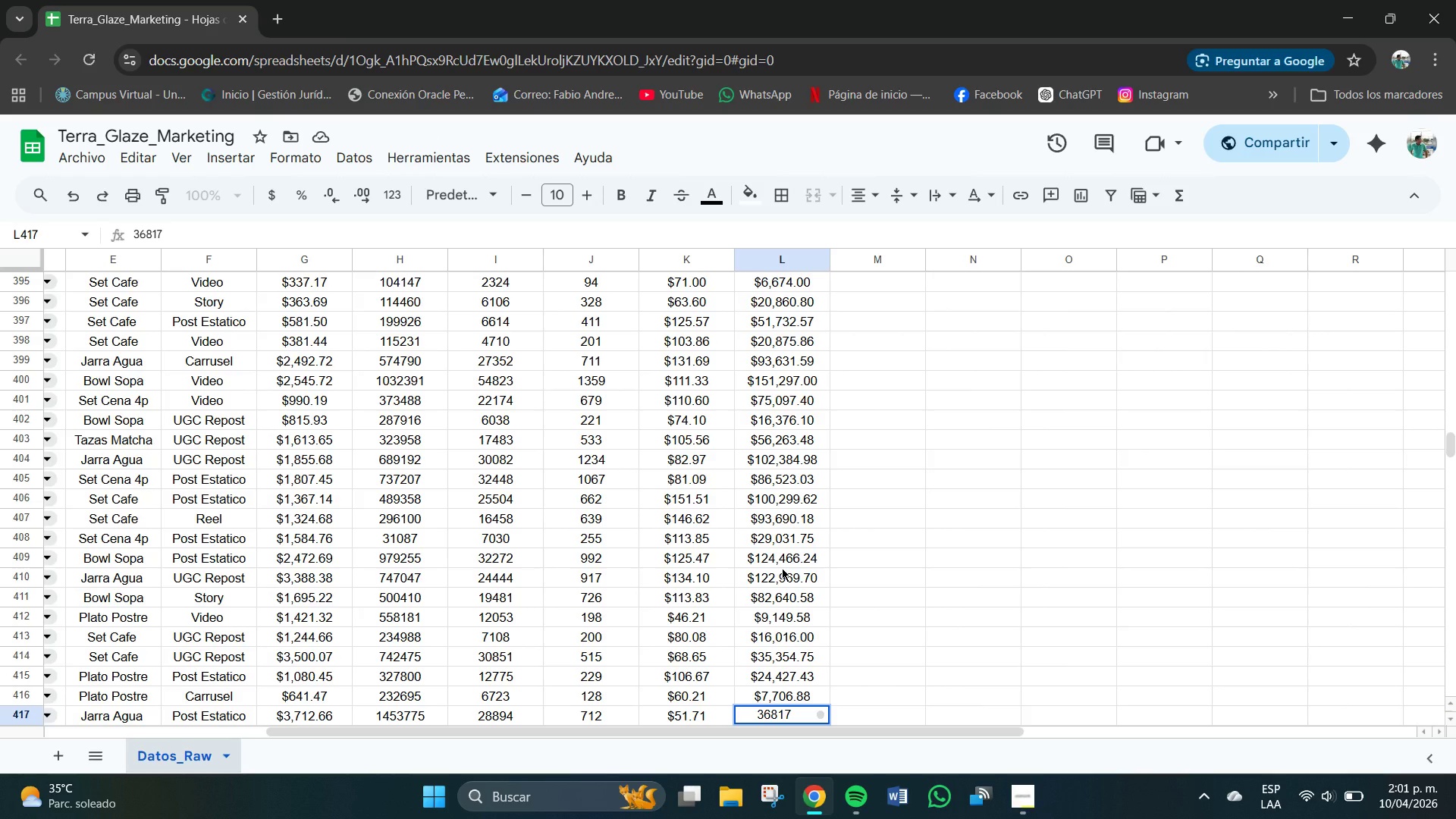 
key(NumpadDecimal)
 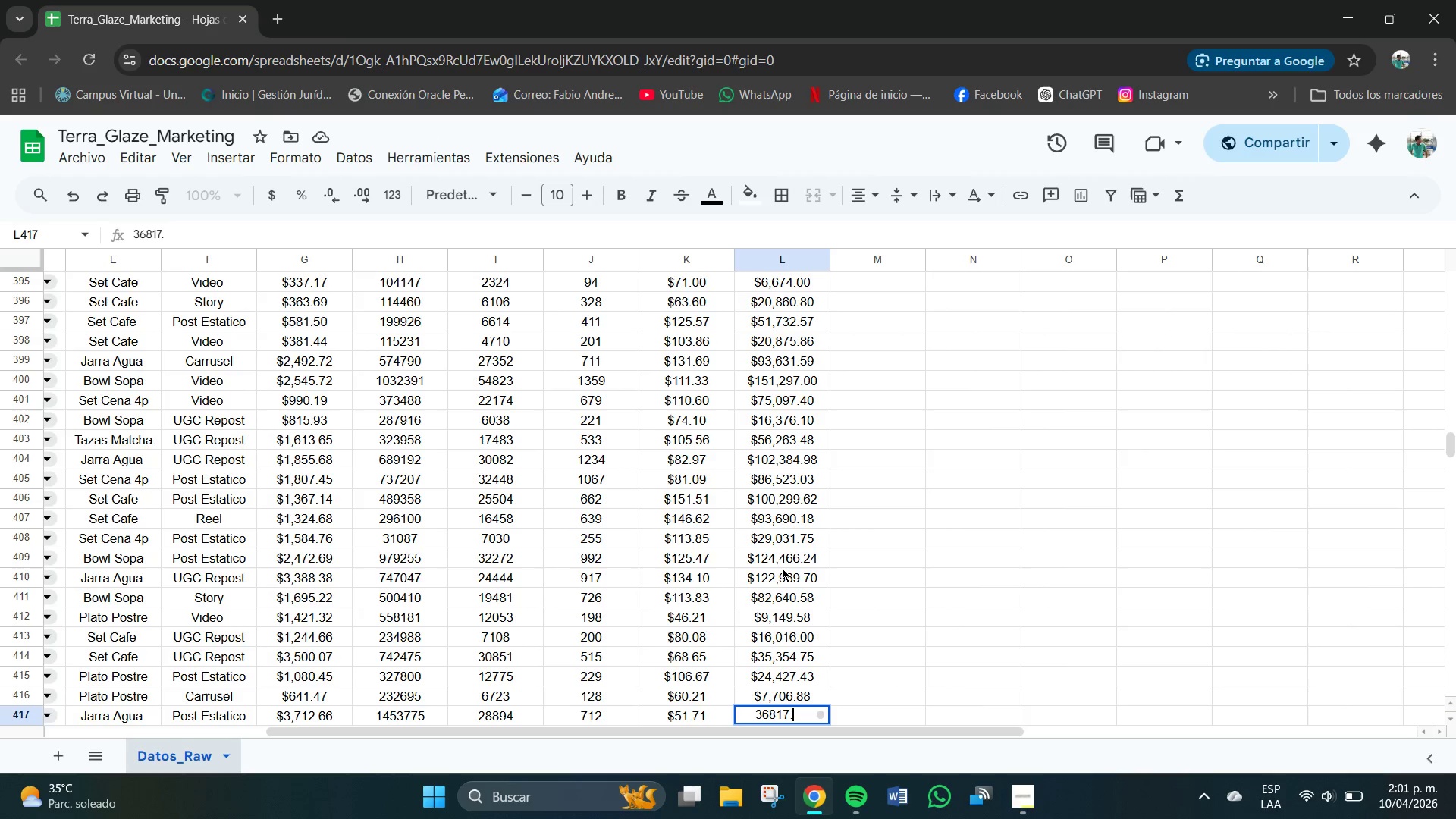 
key(Numpad5)
 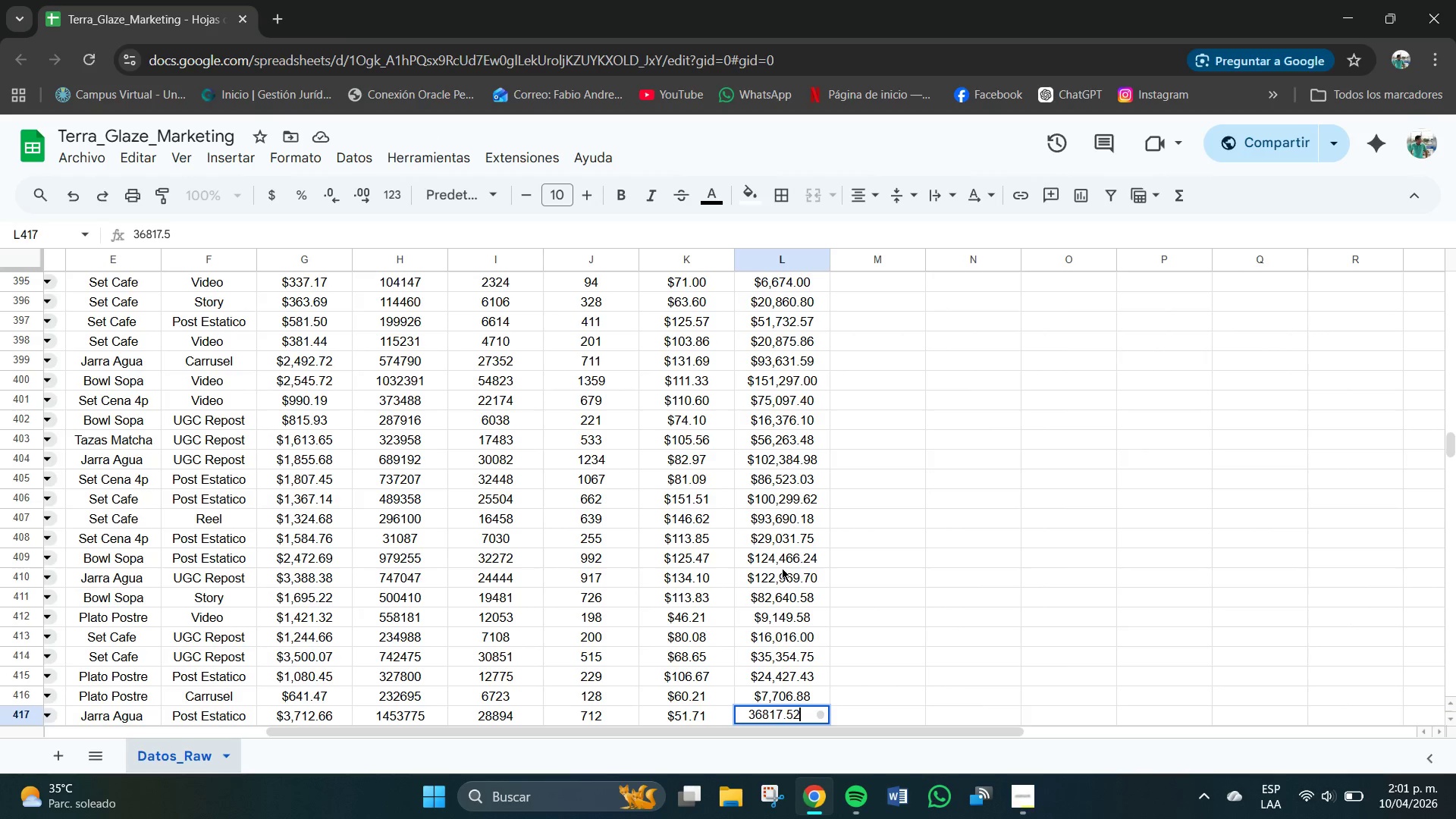 
key(Numpad2)
 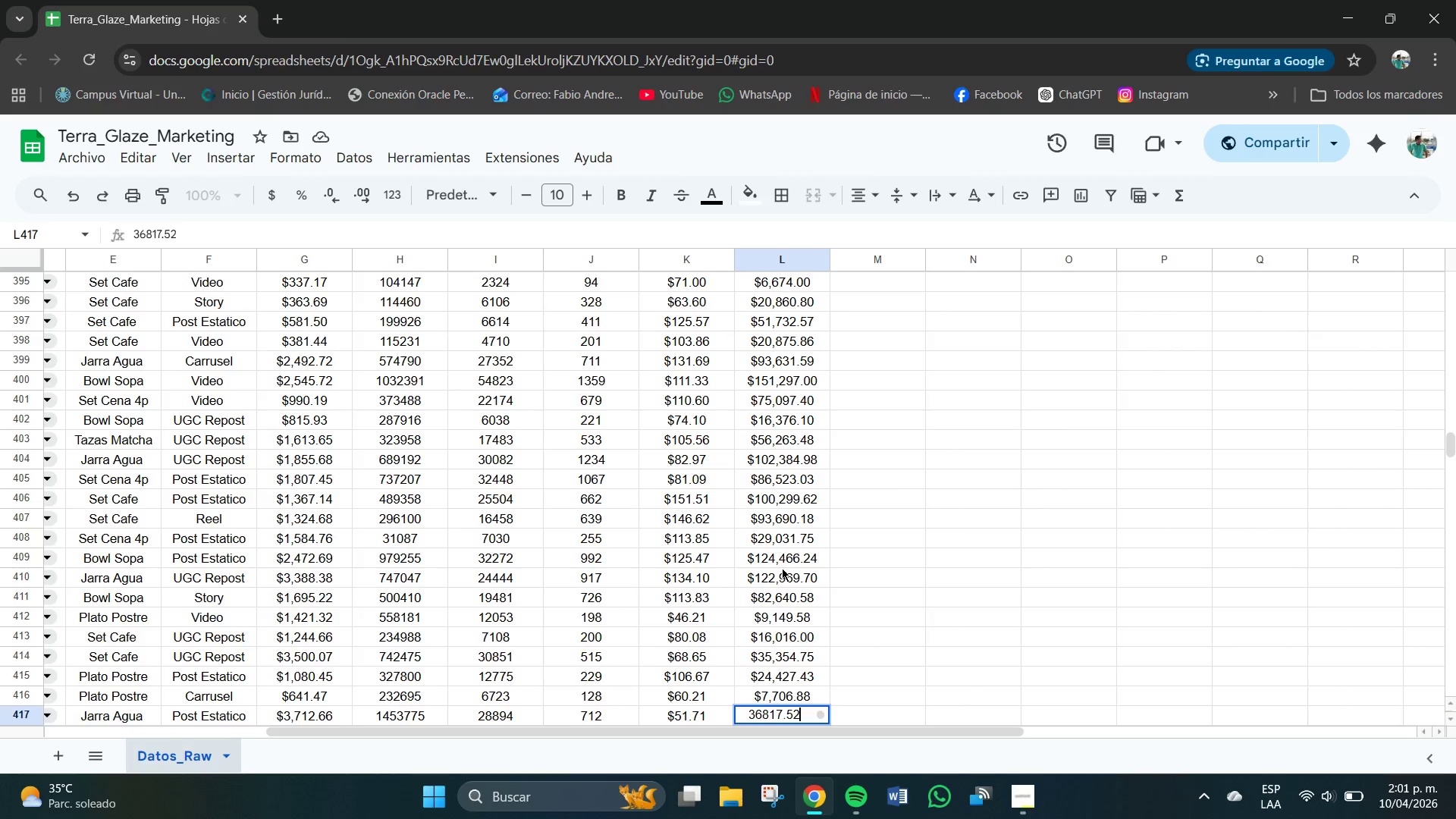 
key(NumpadEnter)
 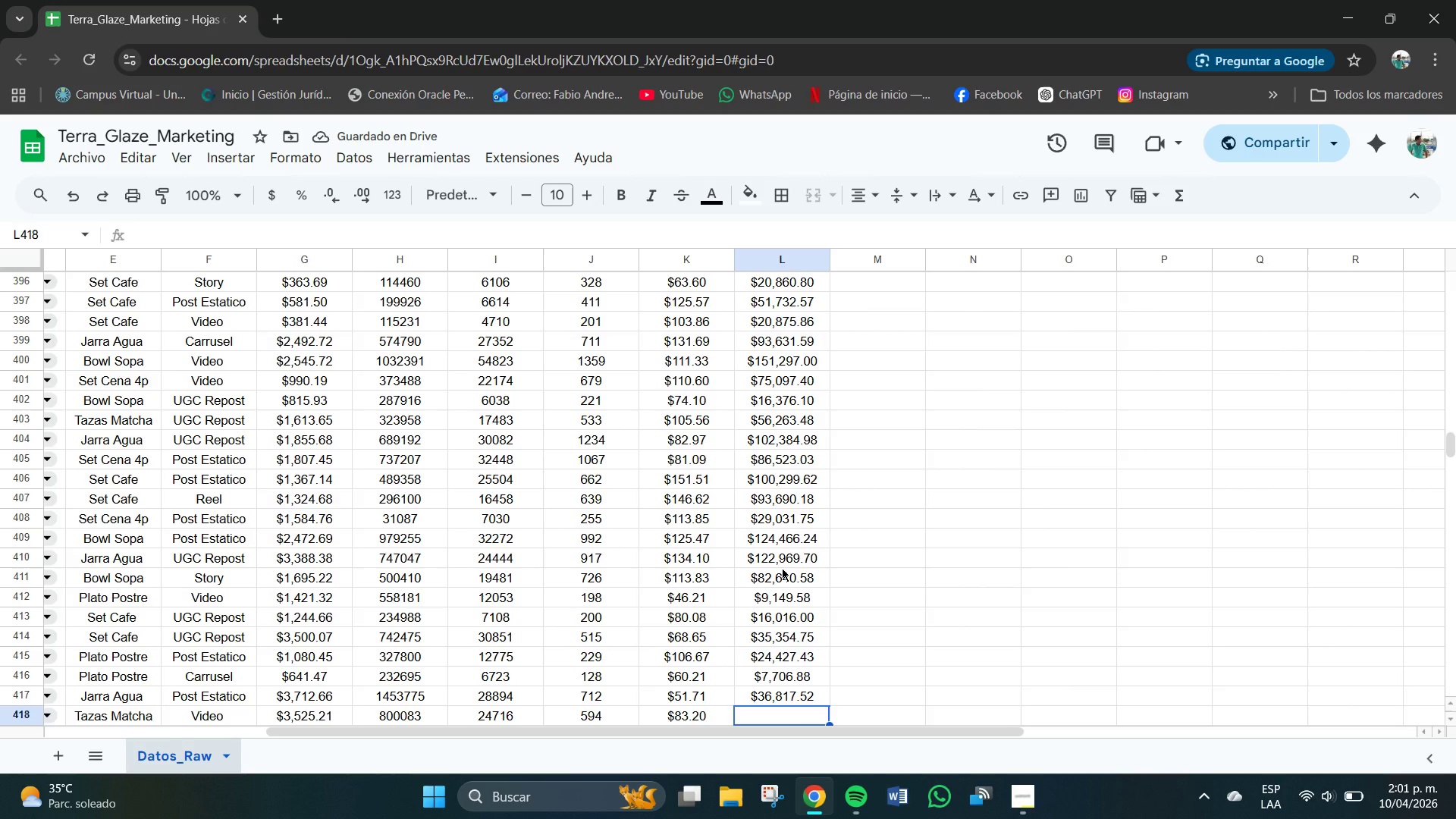 
key(Numpad4)
 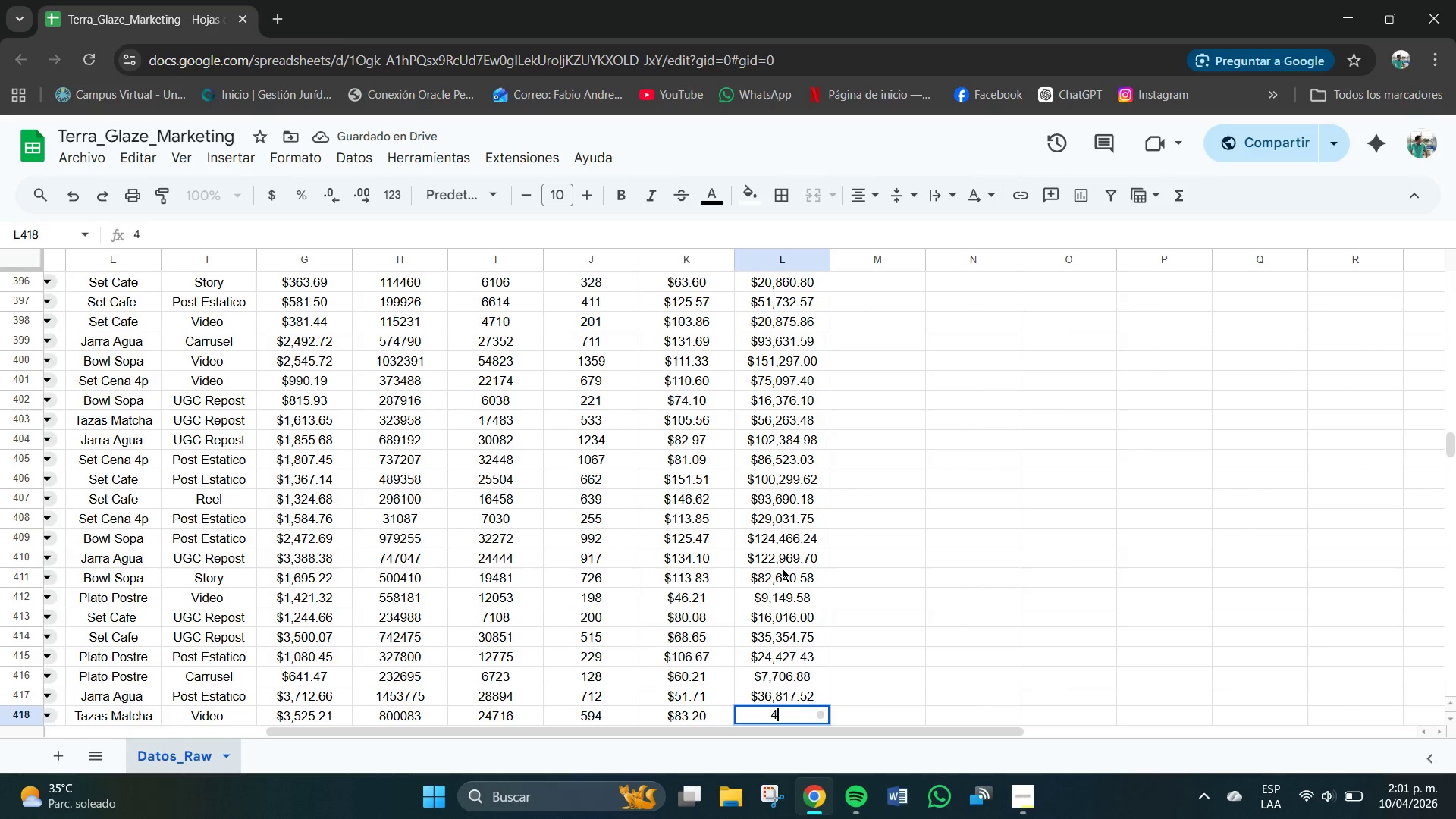 
key(Numpad9)
 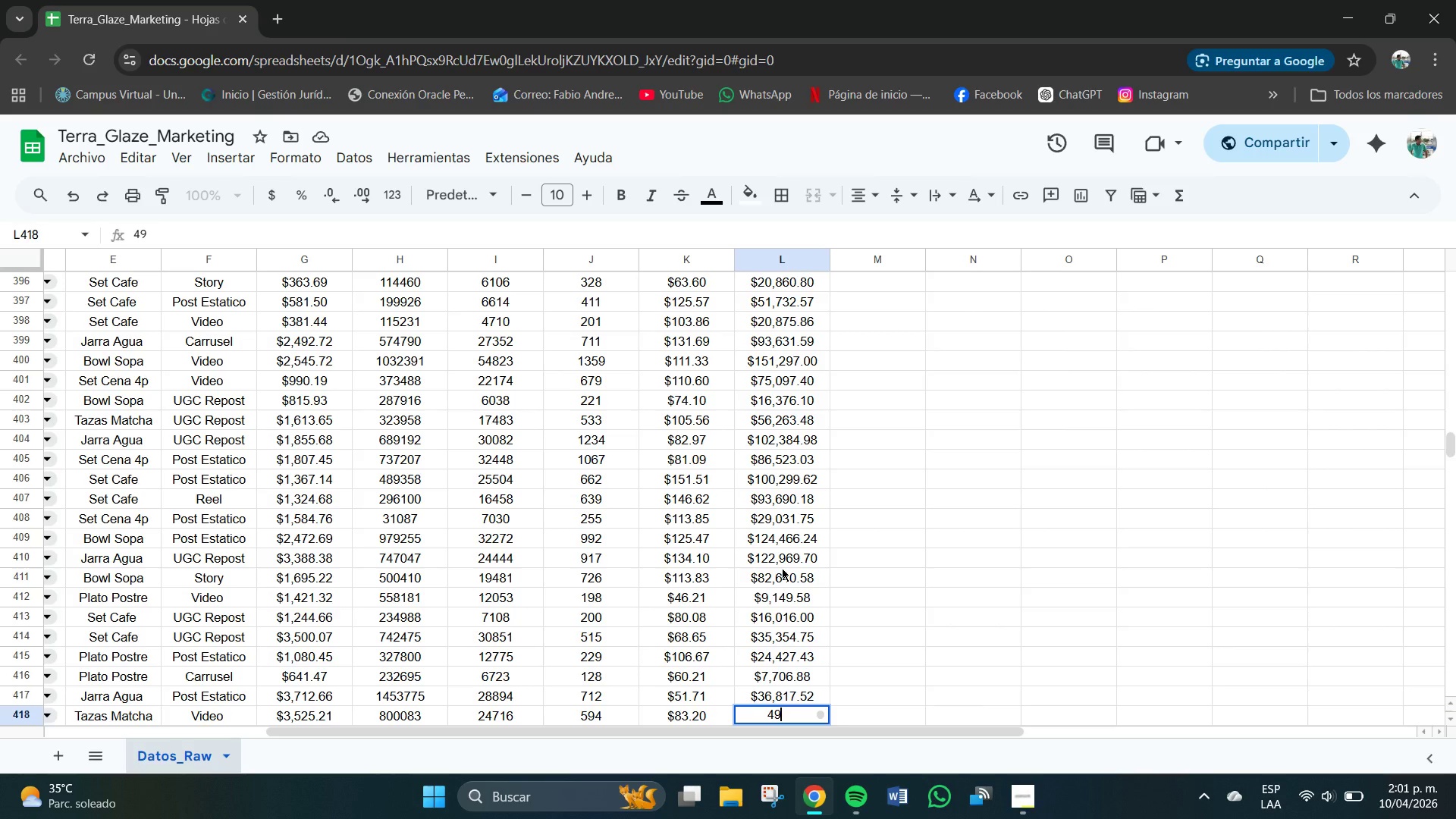 
key(Numpad4)
 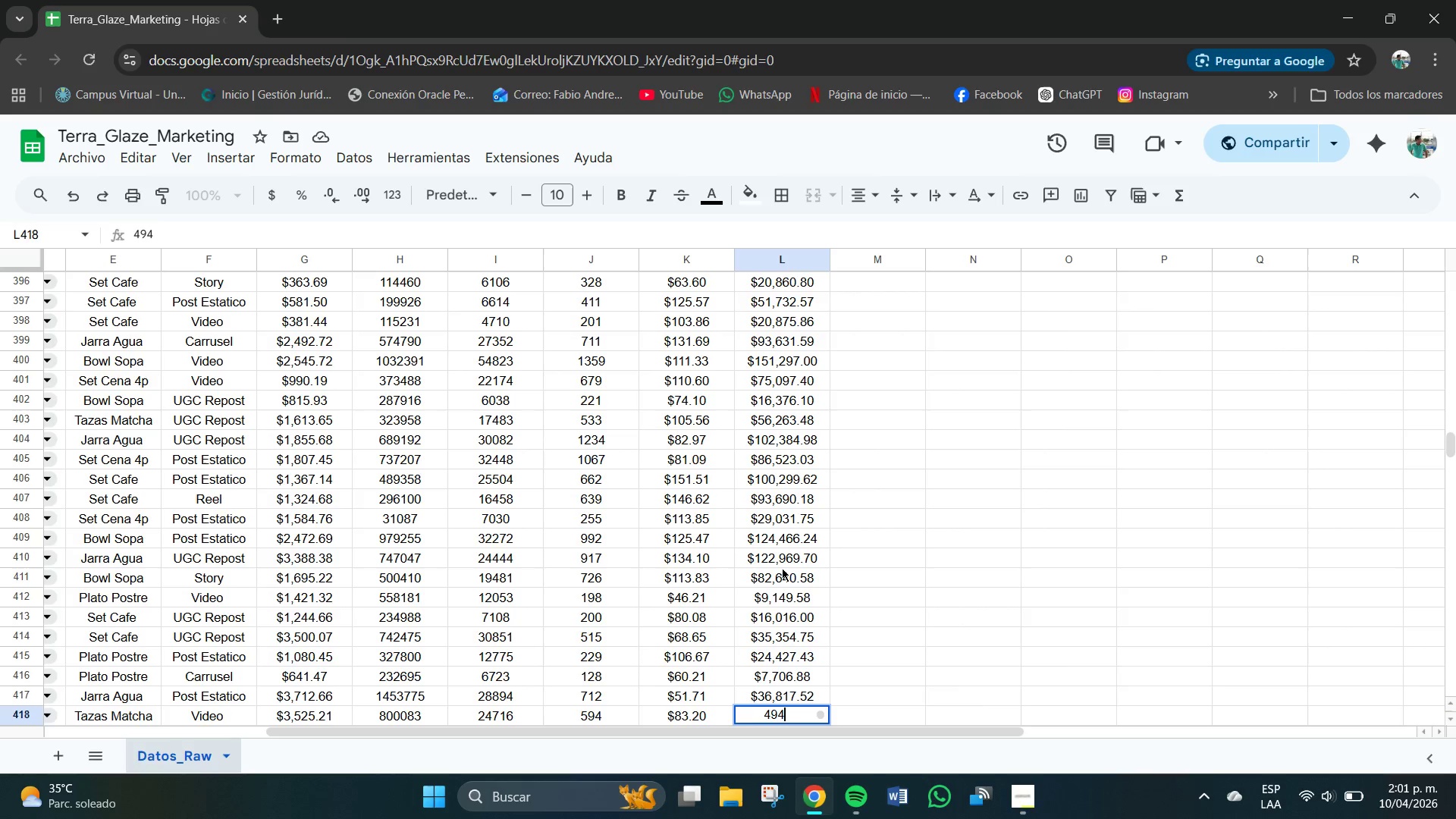 
key(Numpad2)
 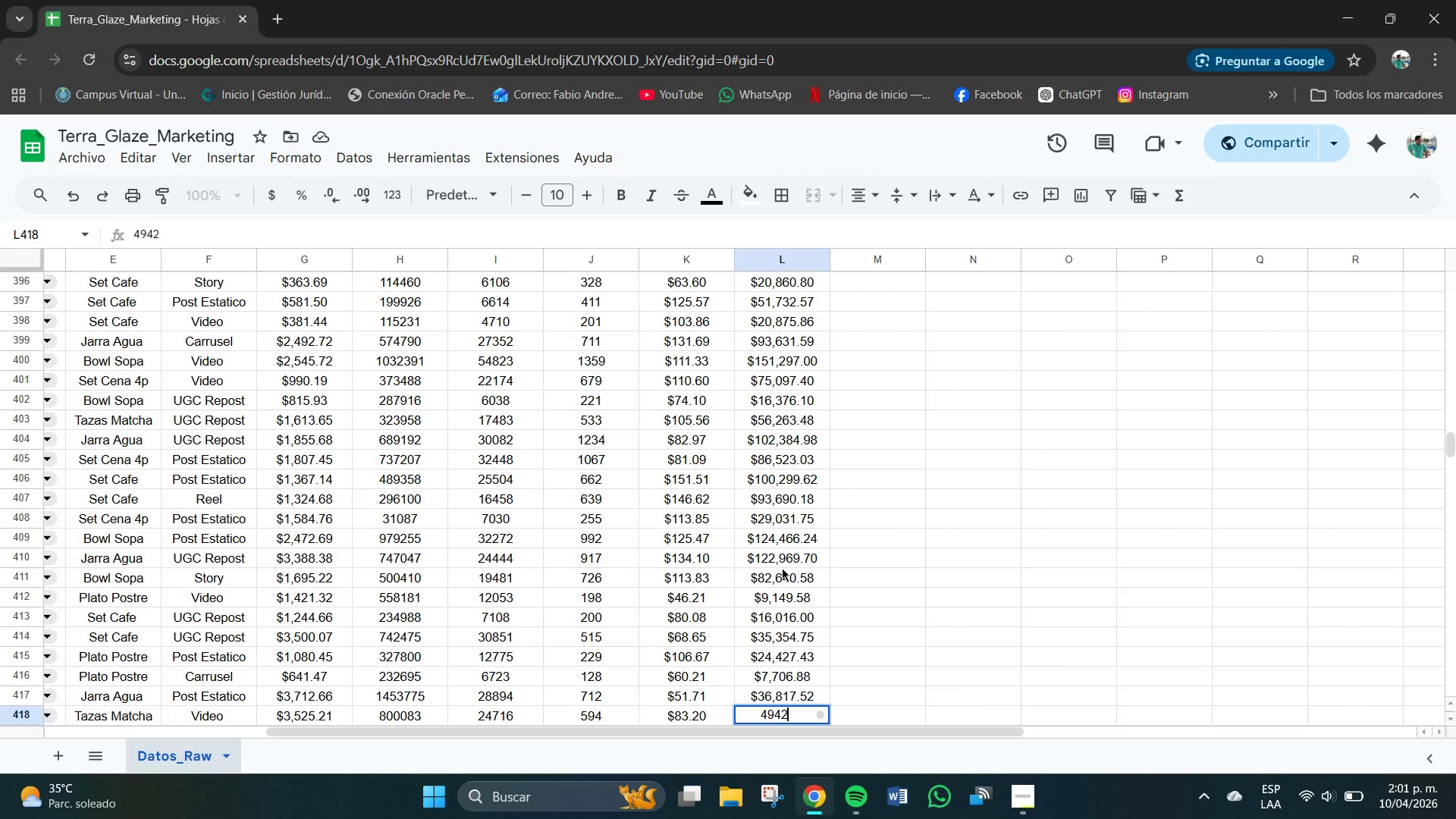 
key(Numpad0)
 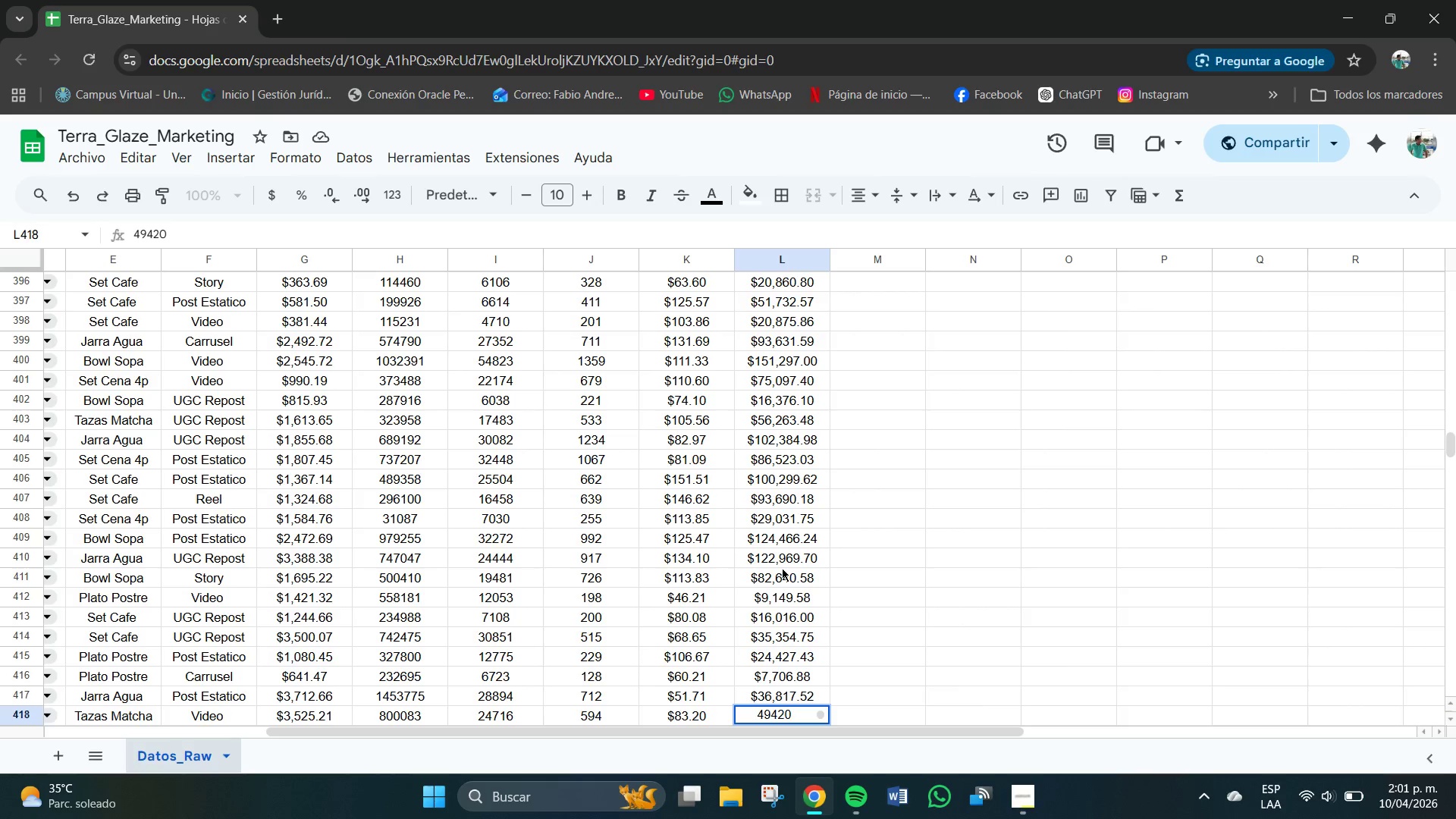 
key(NumpadDecimal)
 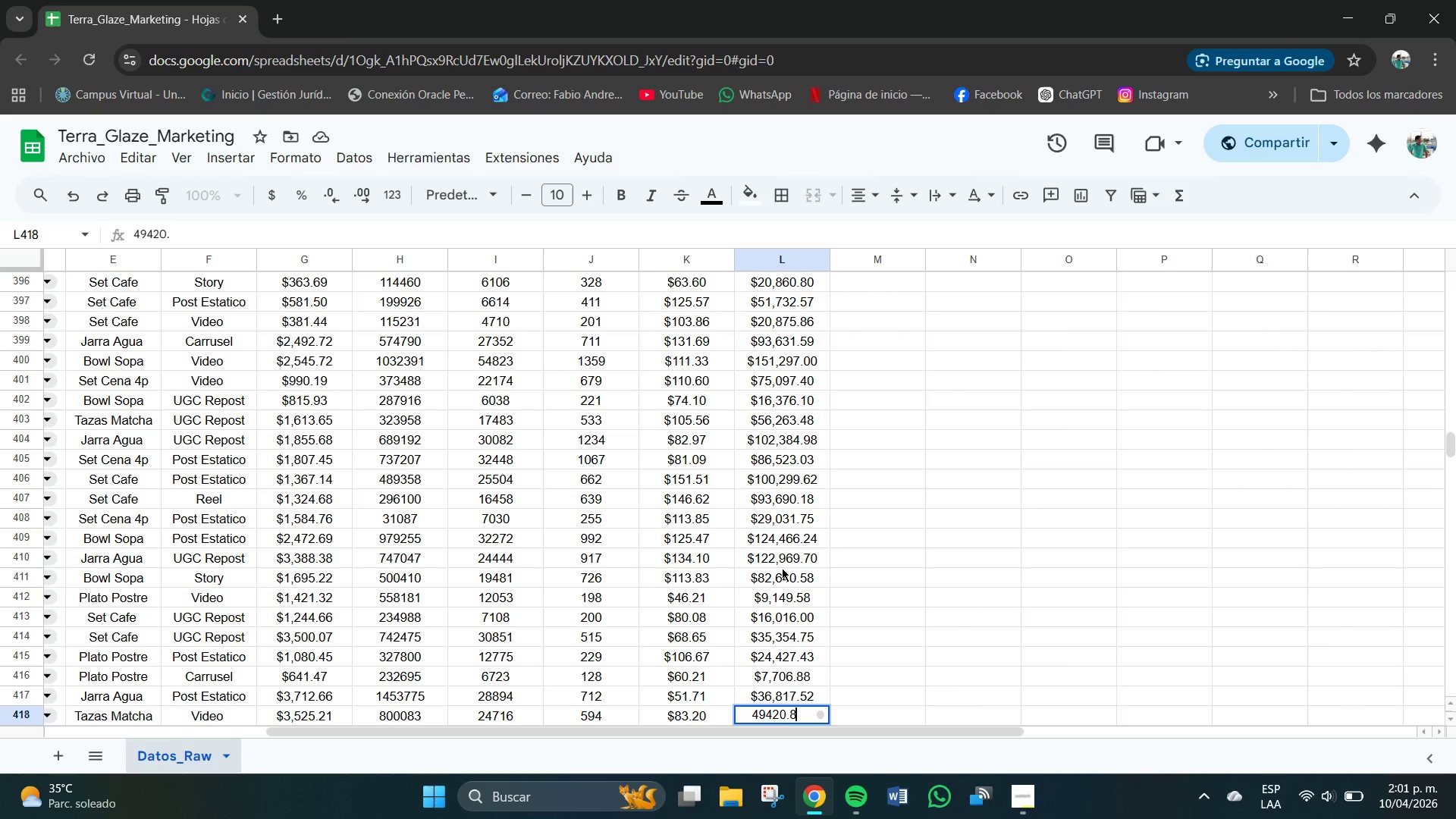 
key(Numpad8)
 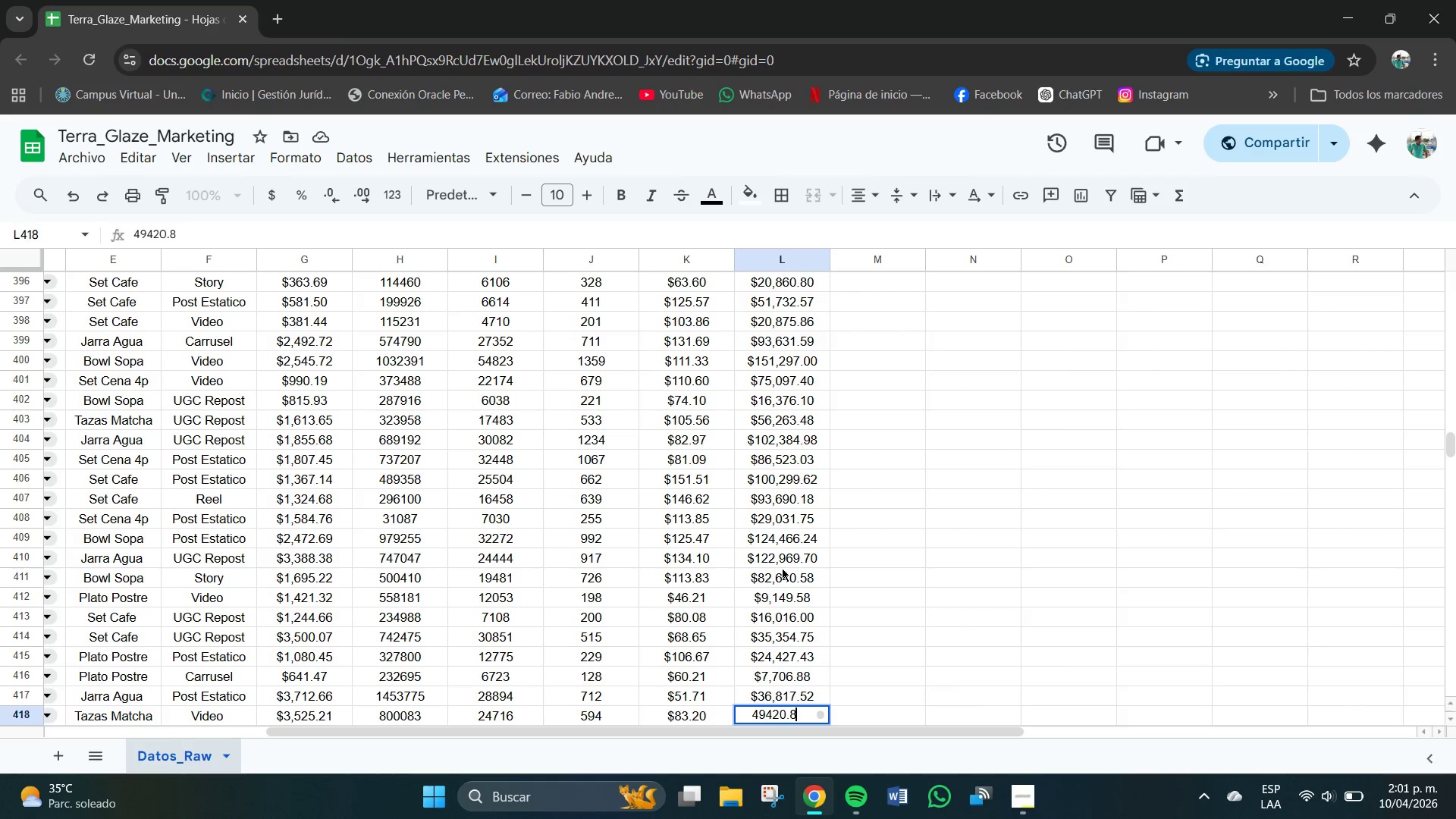 
key(Numpad0)
 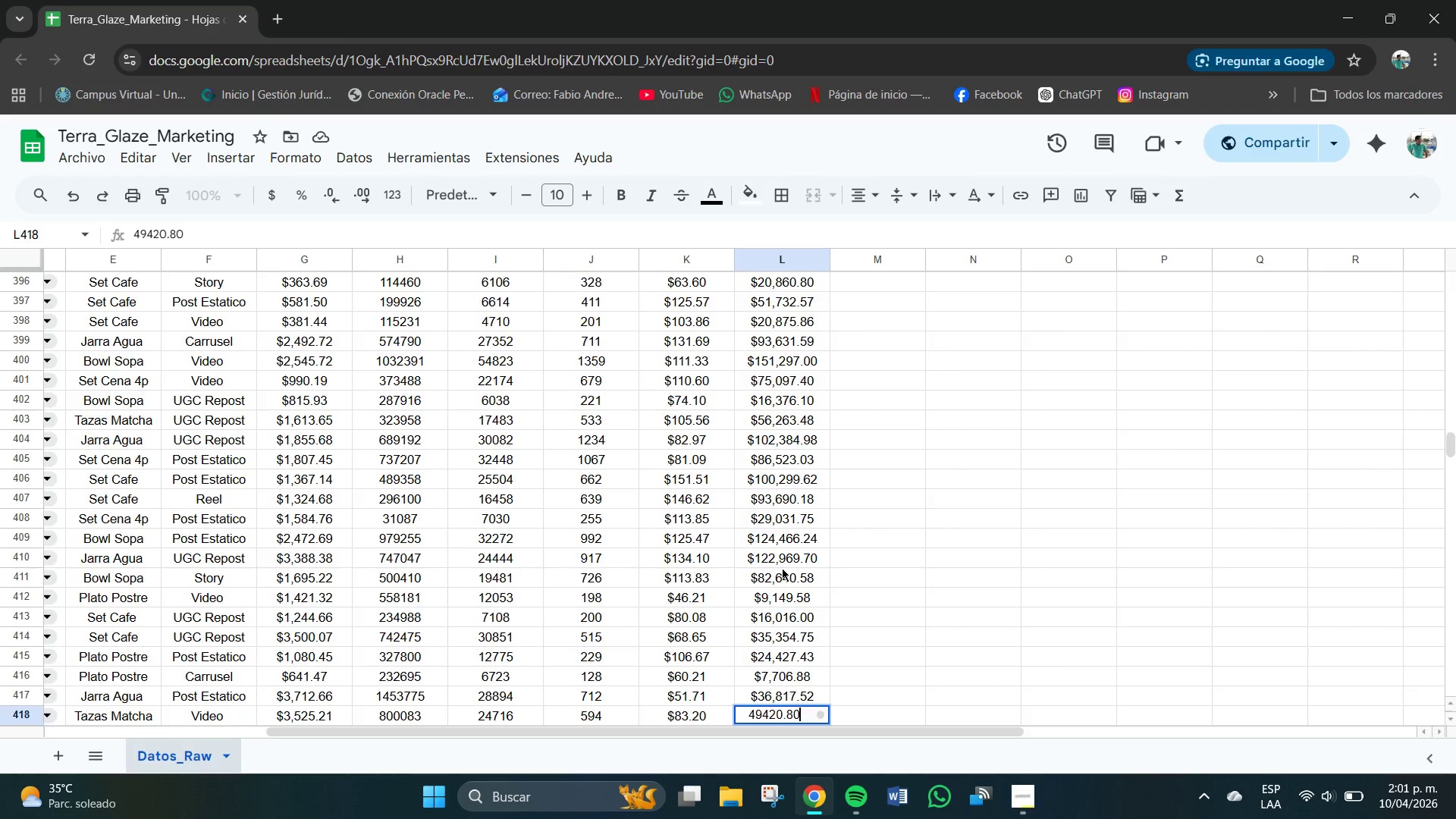 
key(NumpadEnter)
 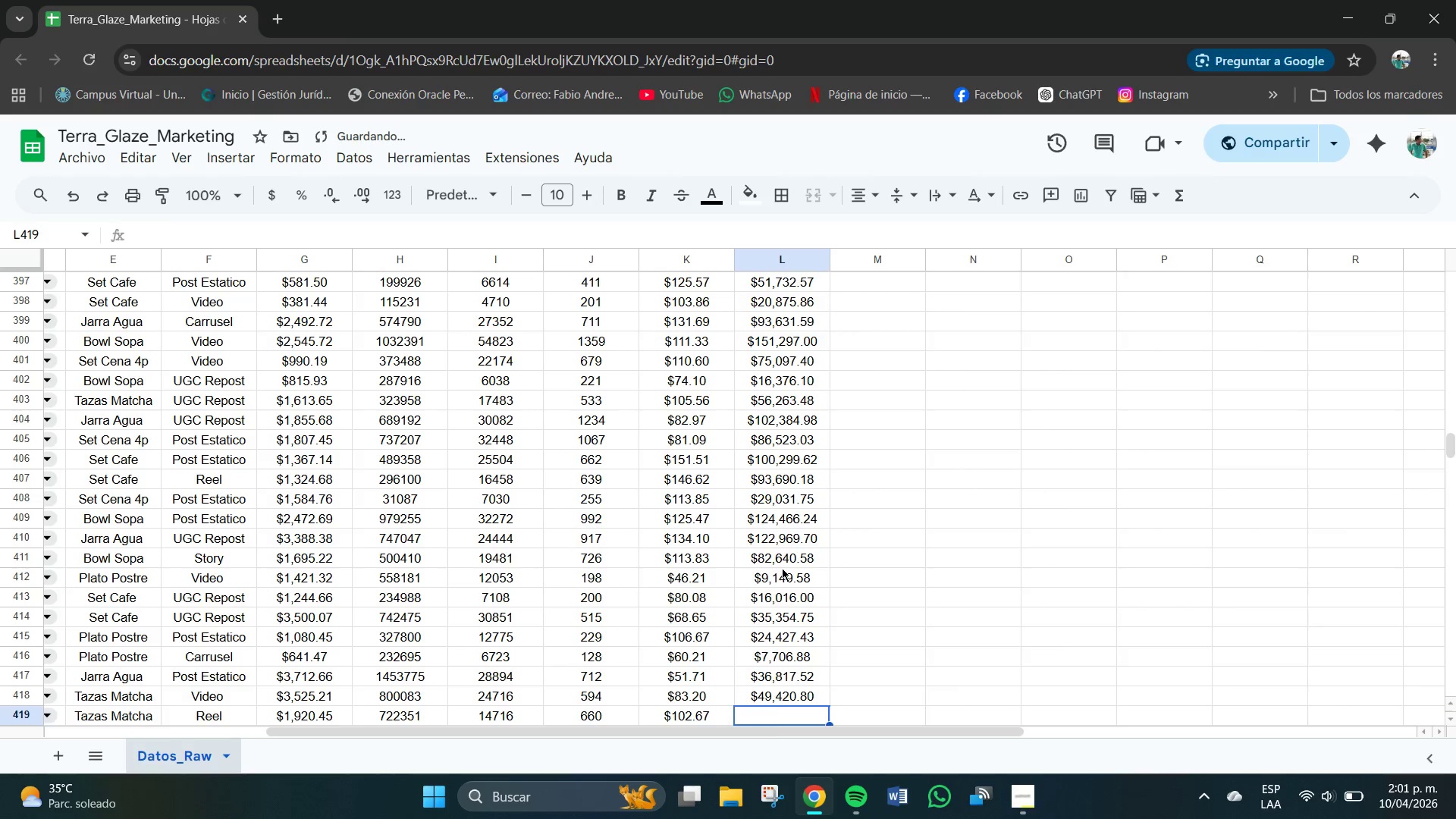 
key(NumpadEnter)
 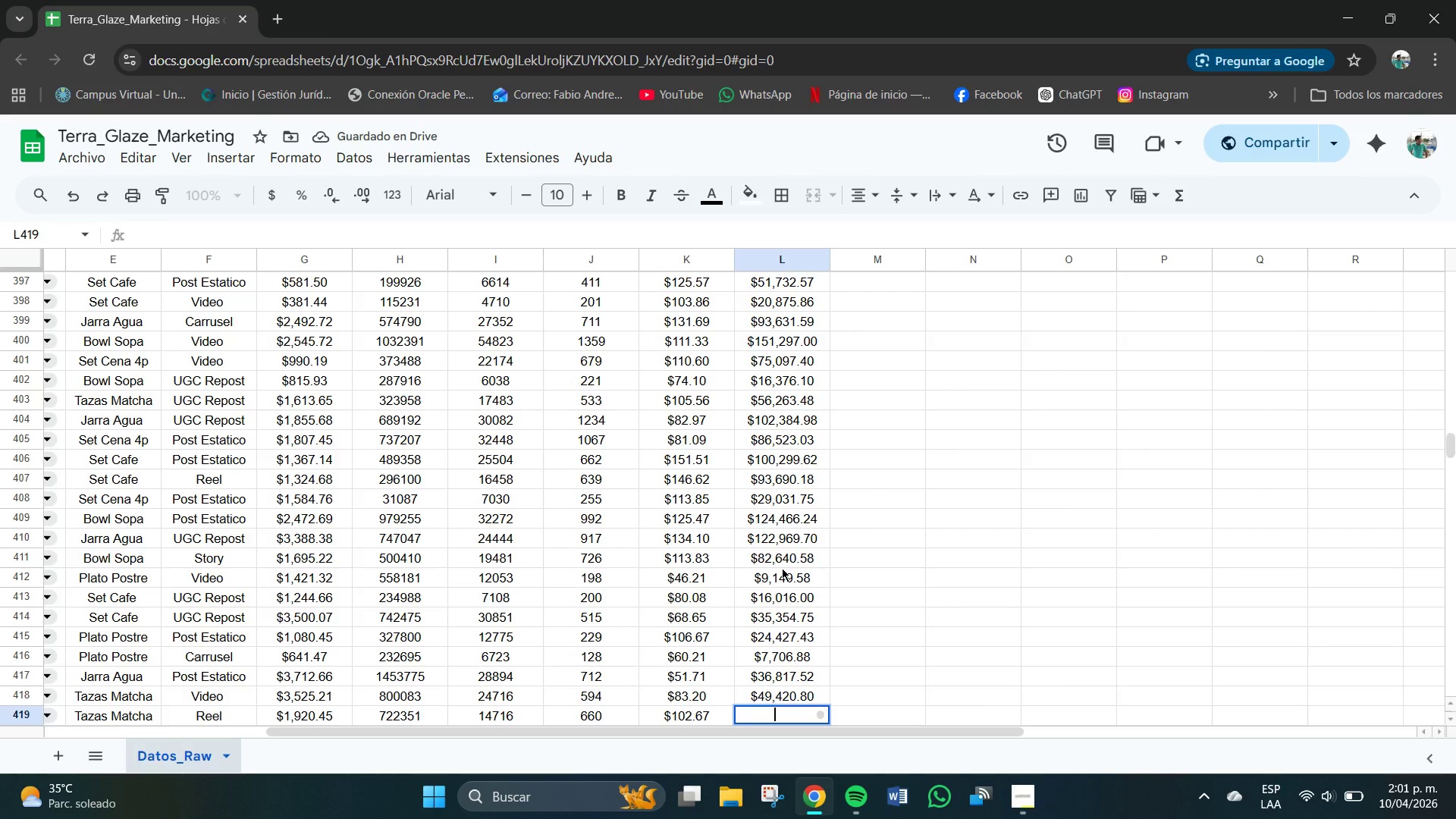 
wait(6.0)
 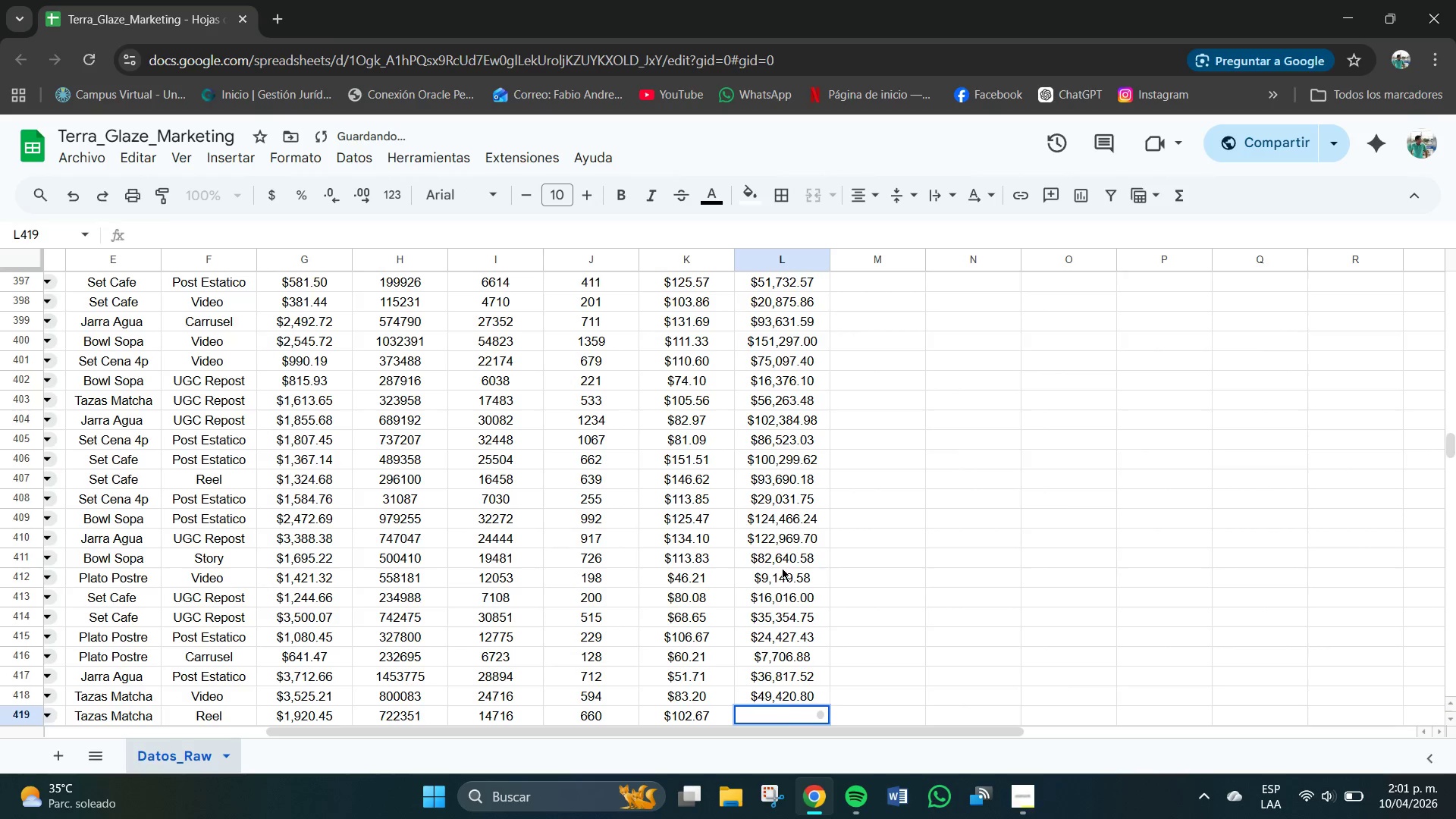 
key(Numpad6)
 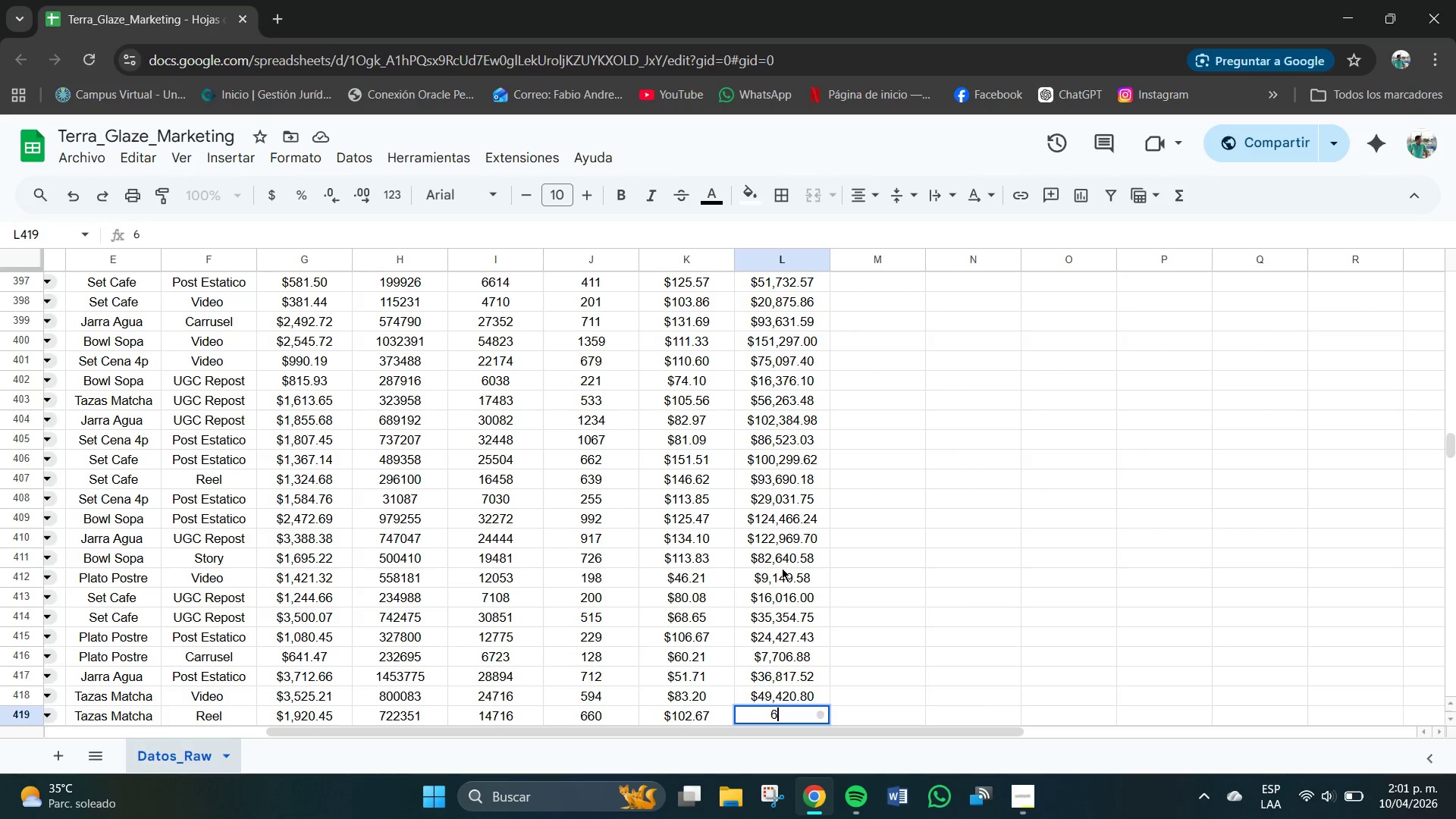 
key(Numpad7)
 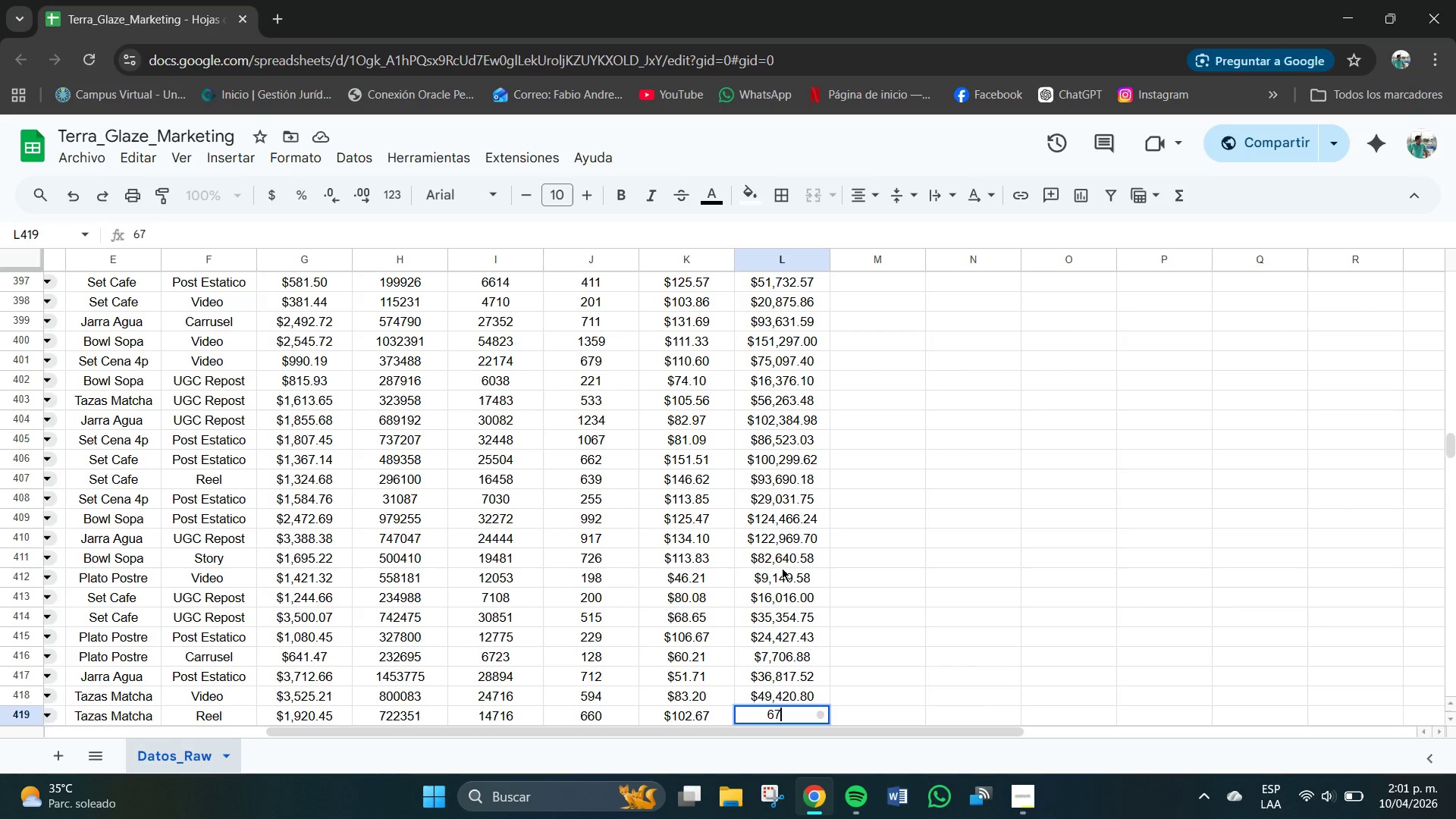 
key(Numpad7)
 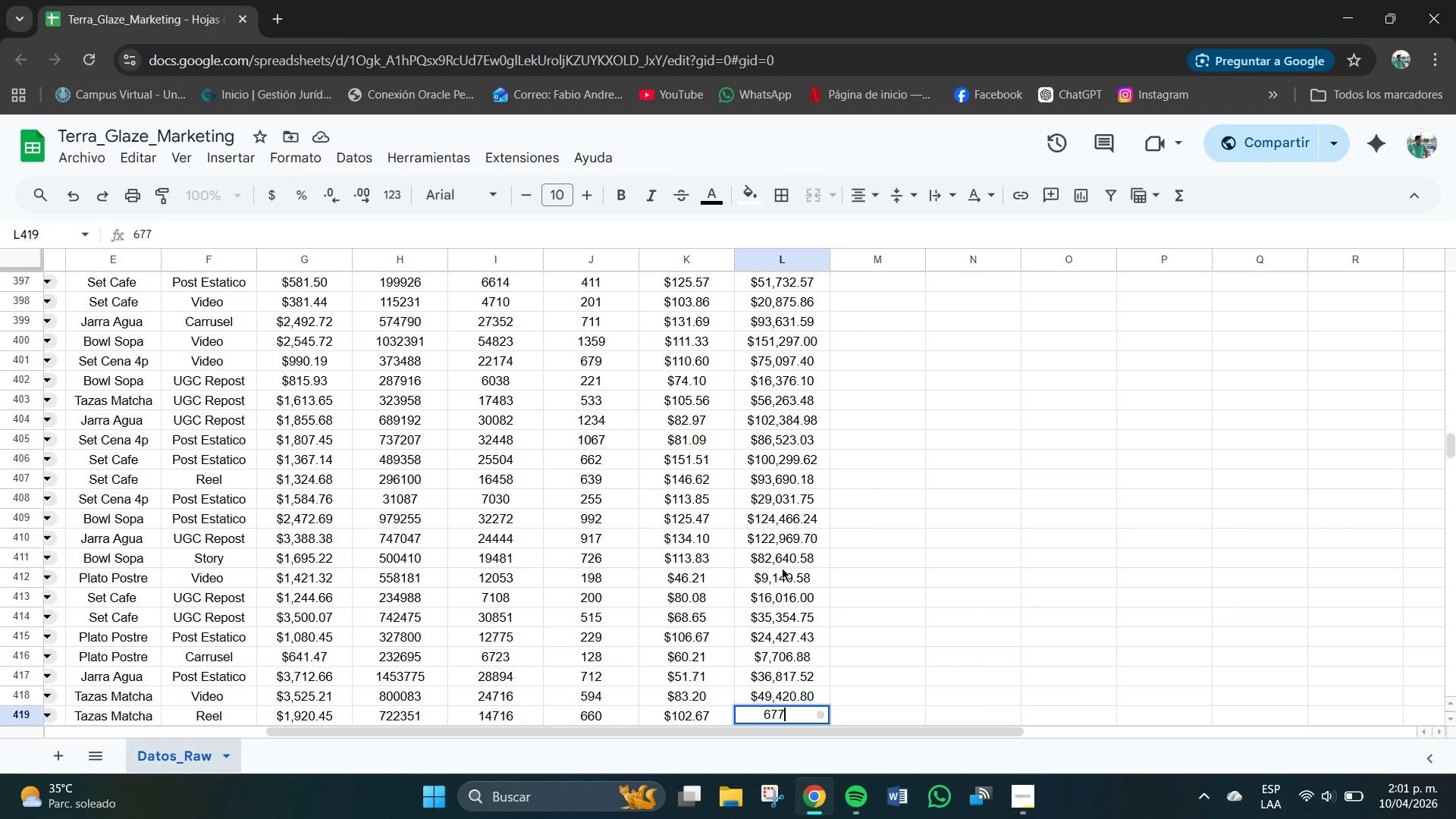 
key(Numpad6)
 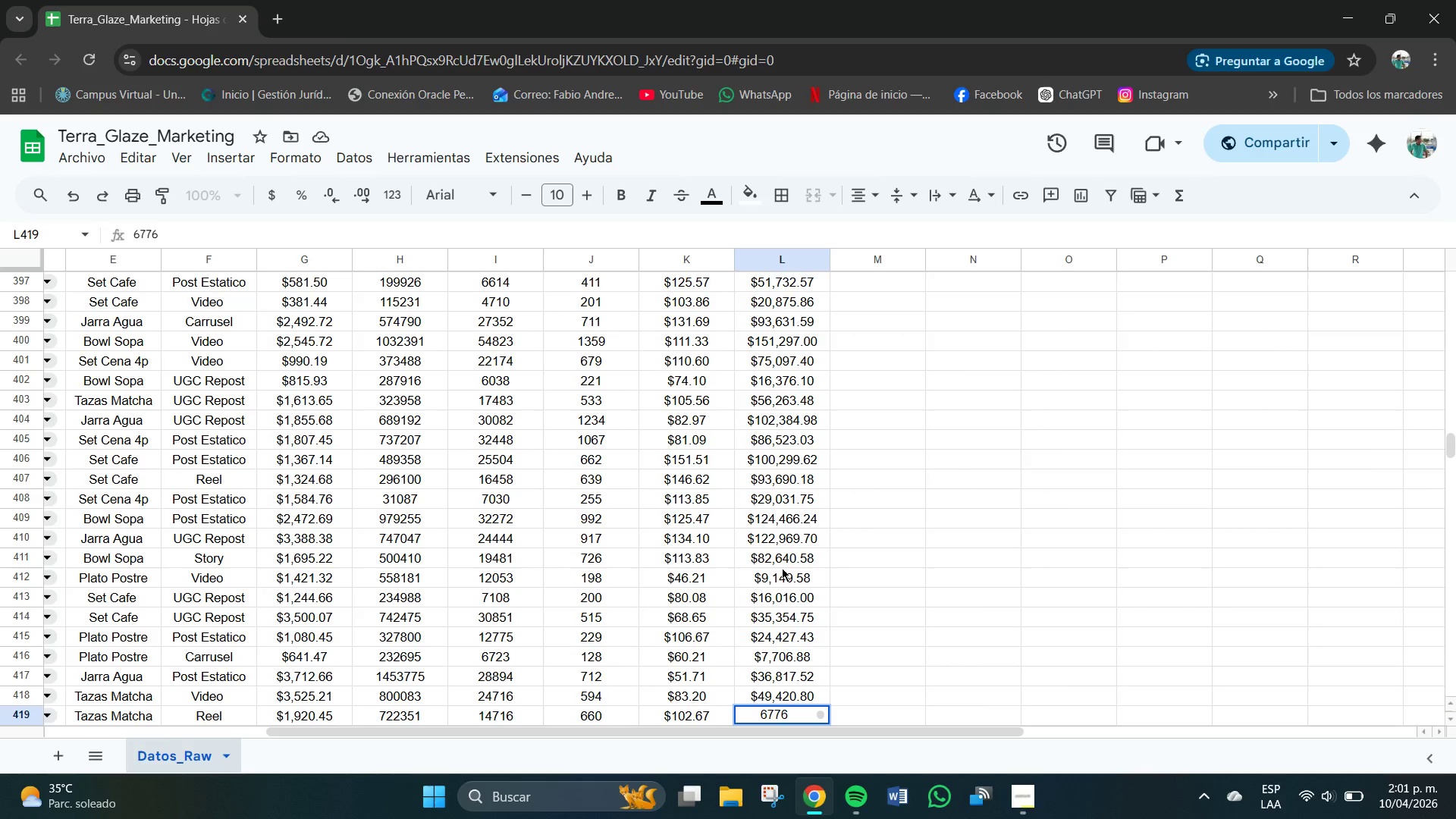 
key(Numpad2)
 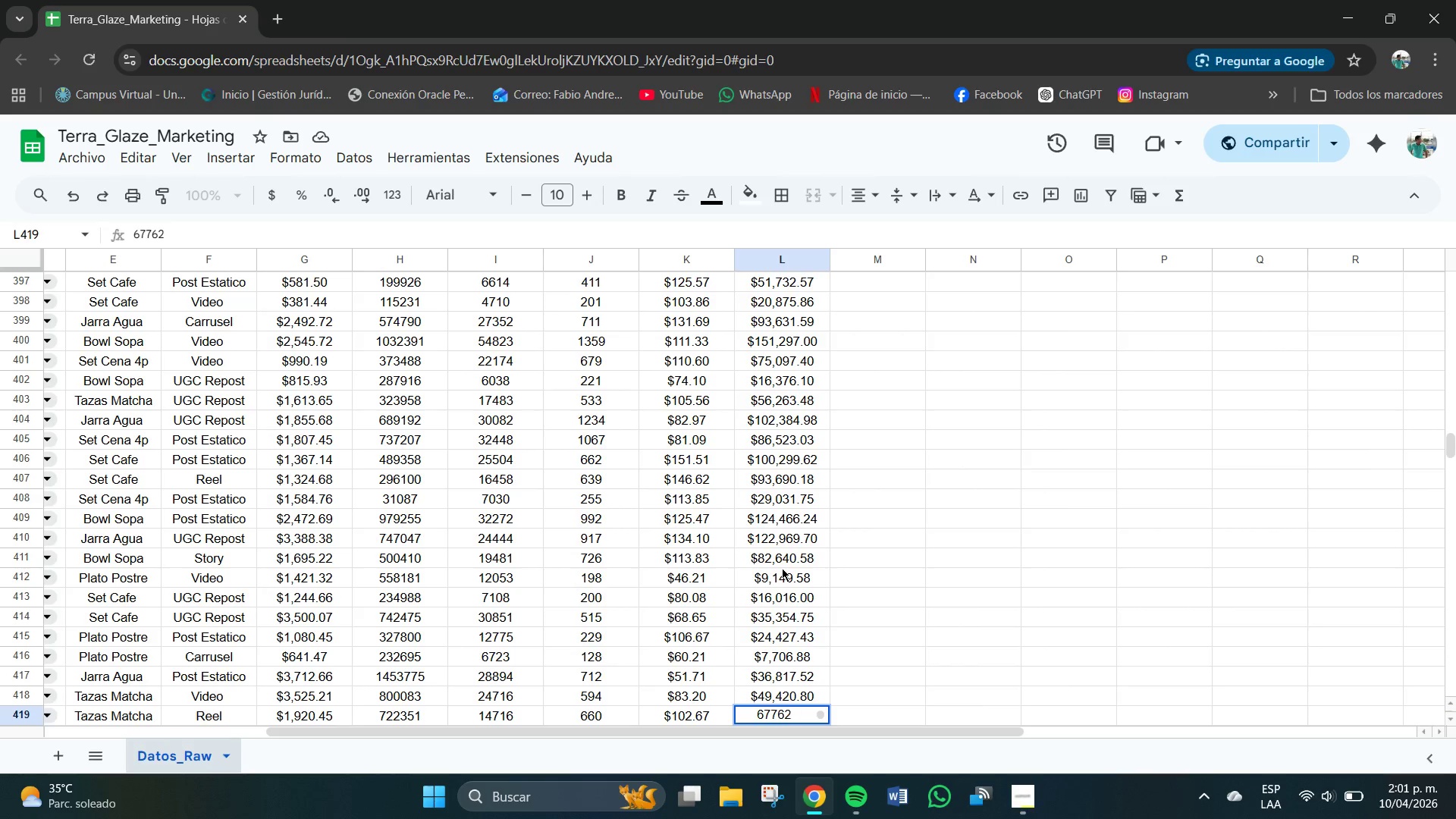 
key(NumpadDecimal)
 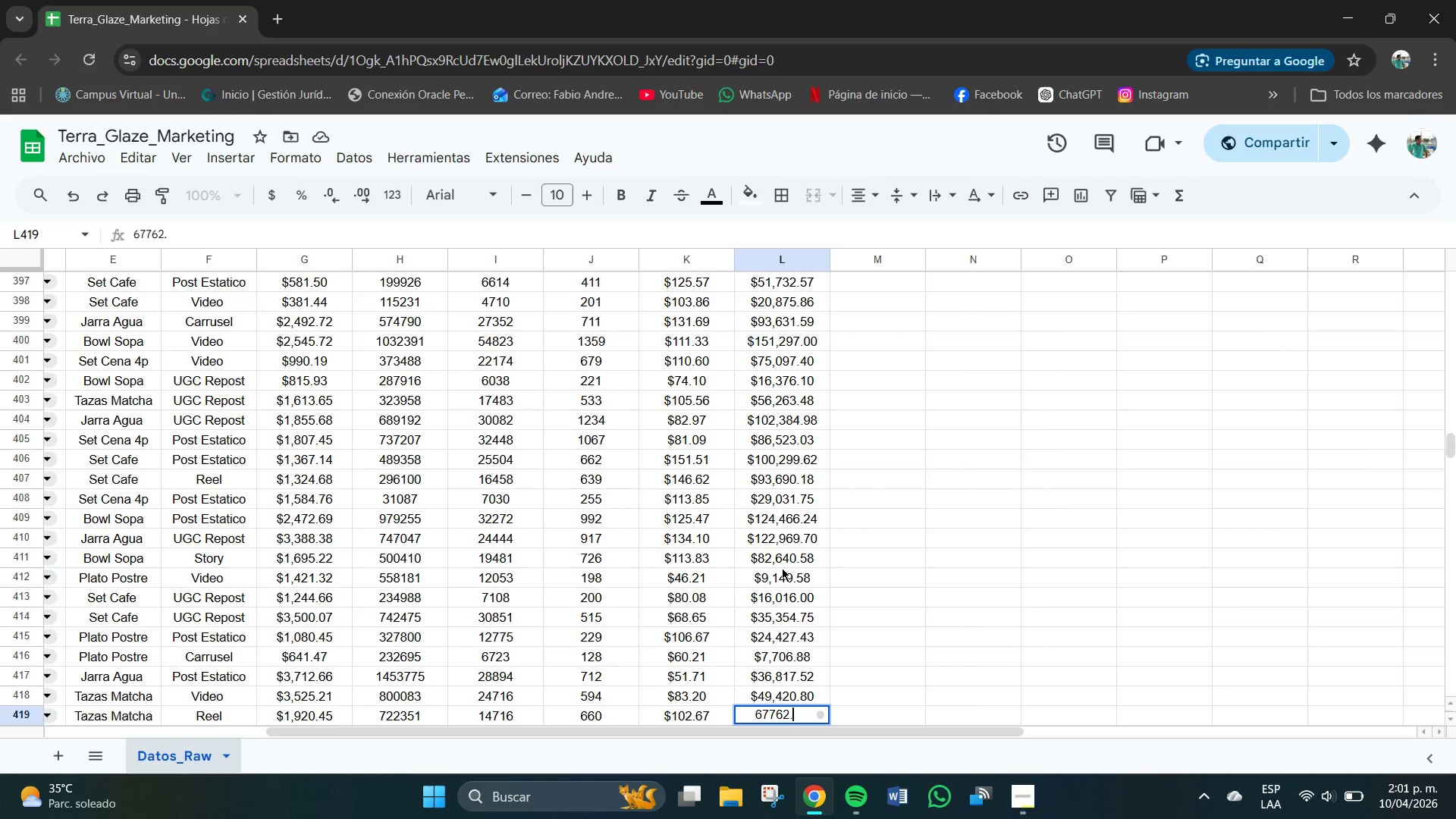 
key(Numpad2)
 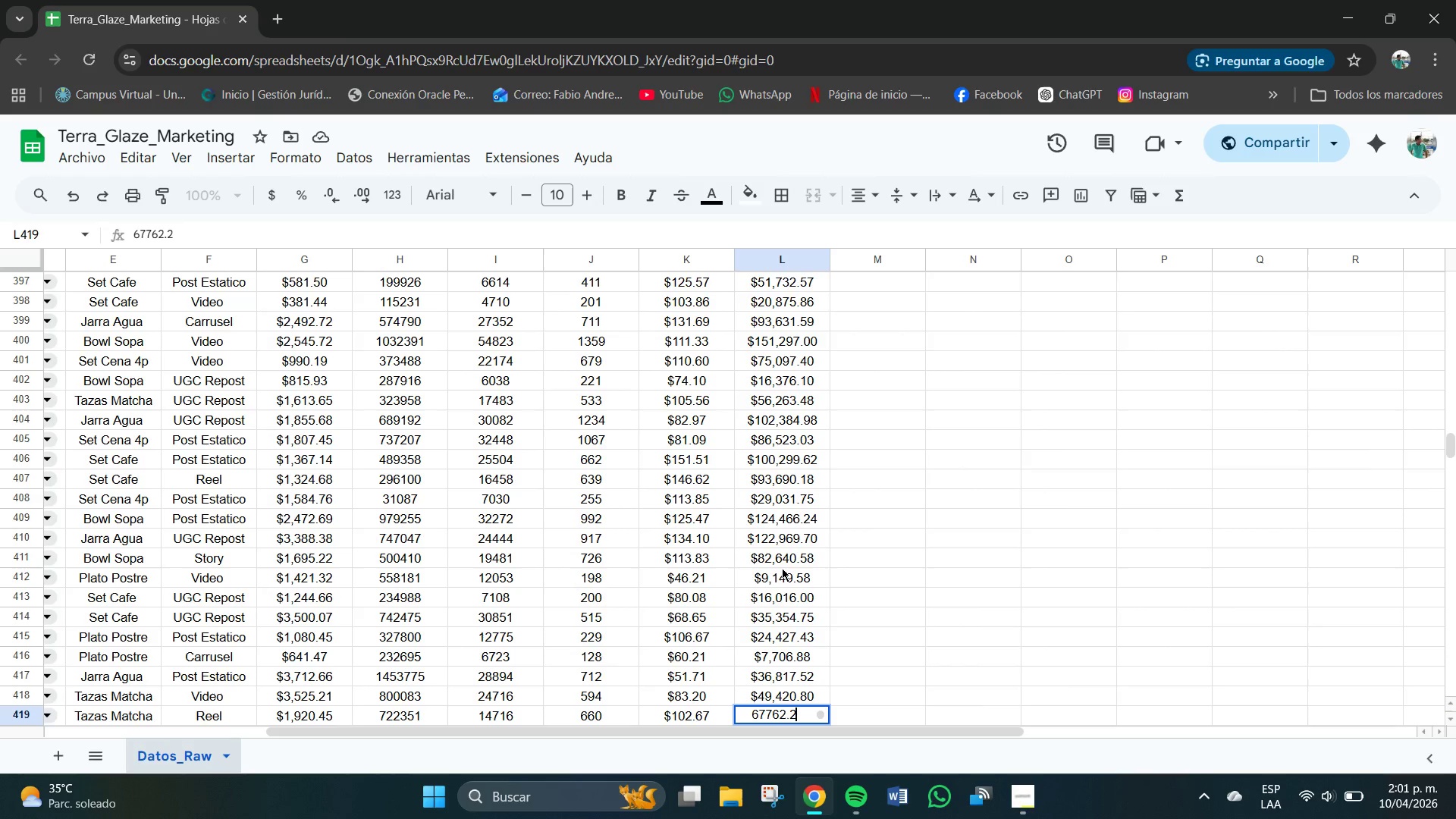 
key(Numpad0)
 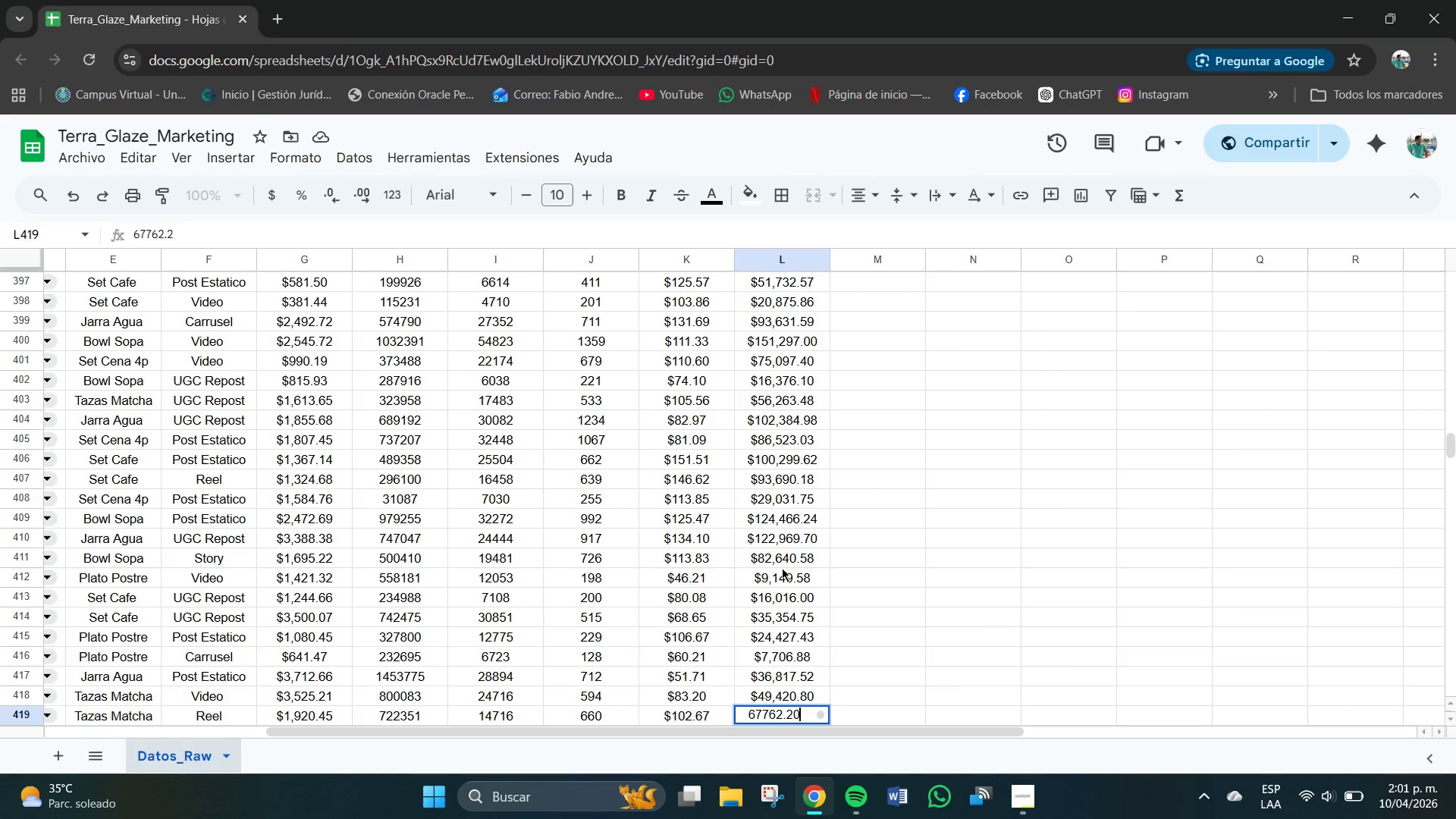 
key(NumpadEnter)
 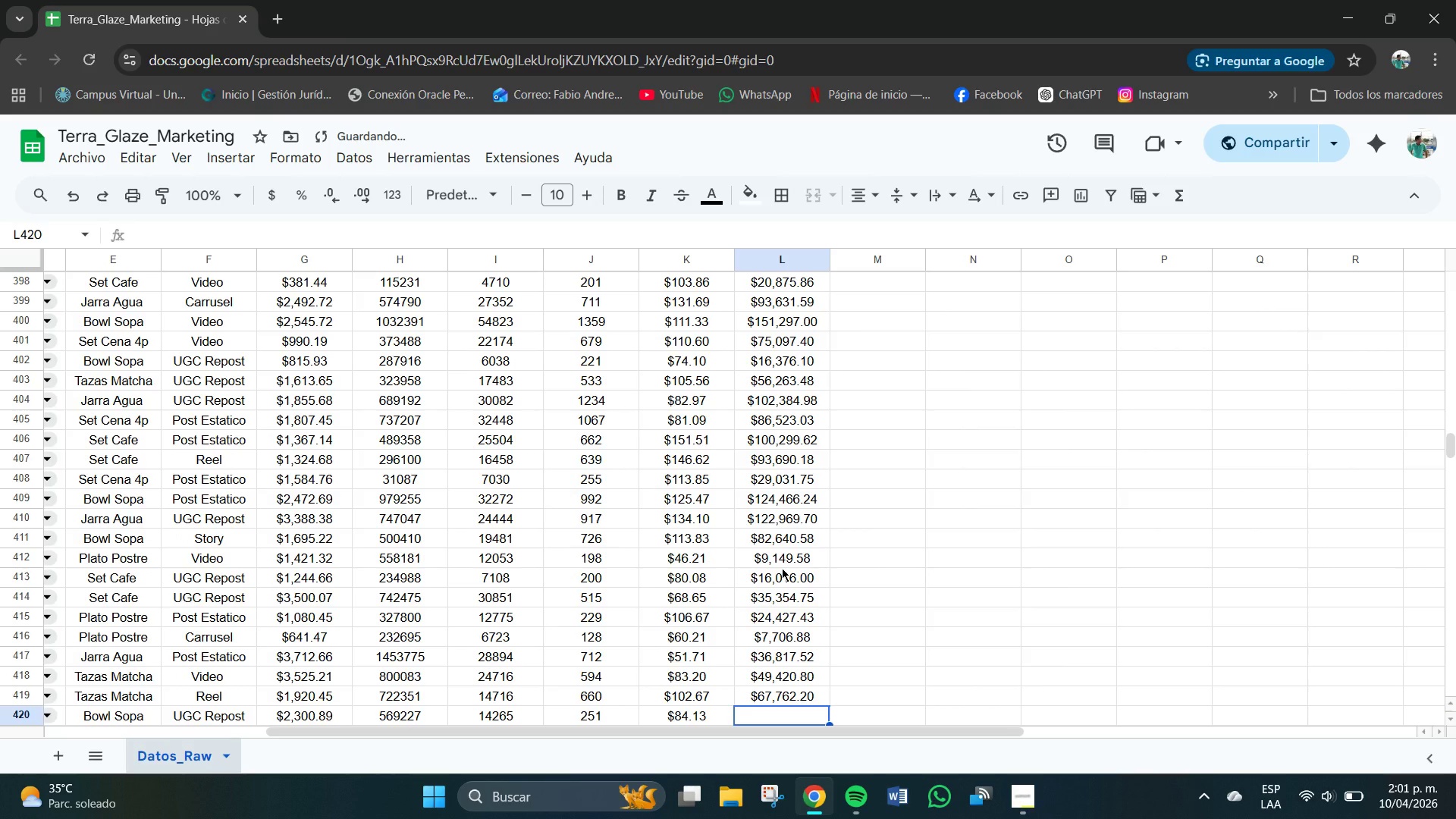 
key(Numpad2)
 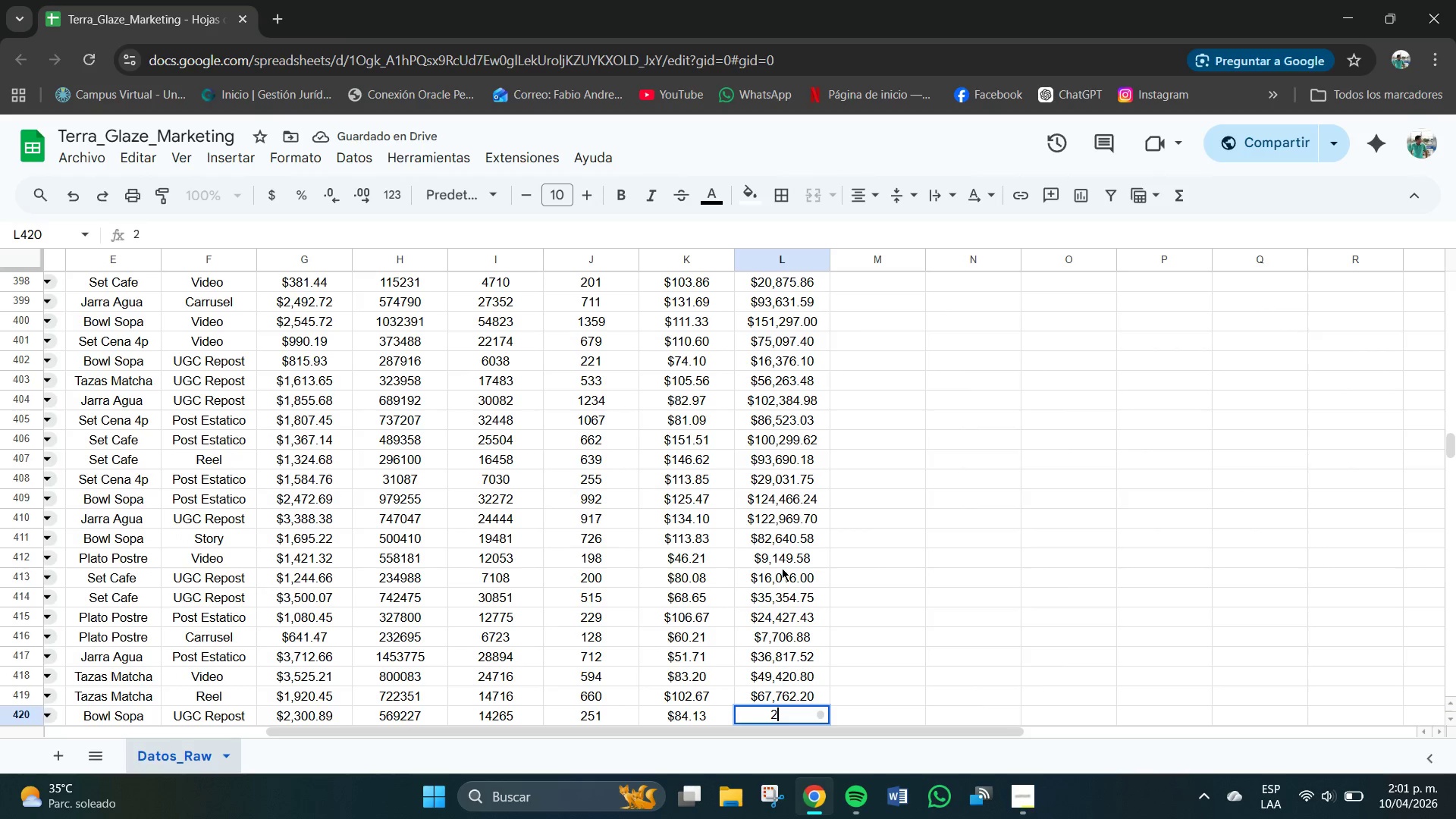 
key(Numpad1)
 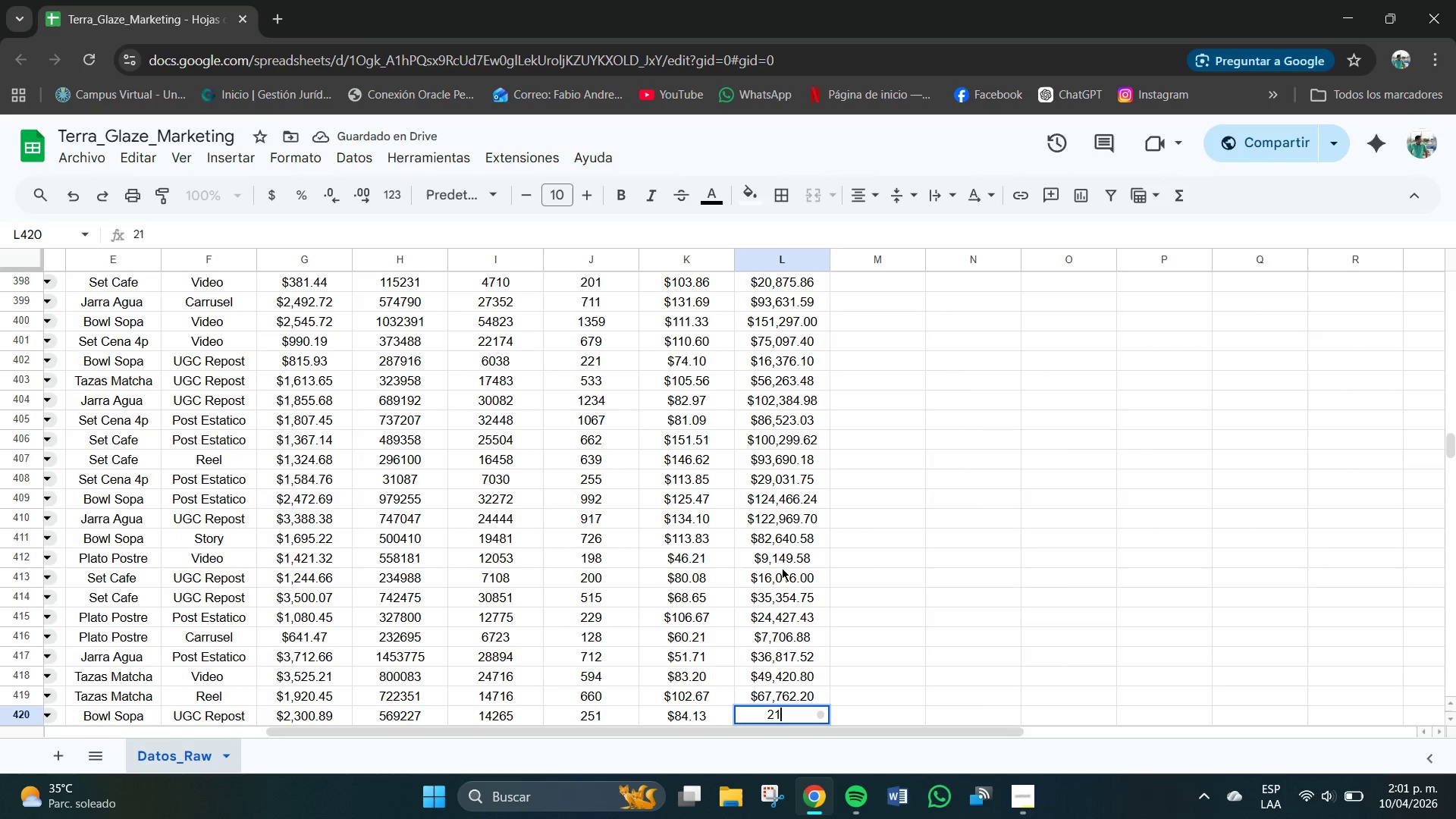 
key(Numpad1)
 